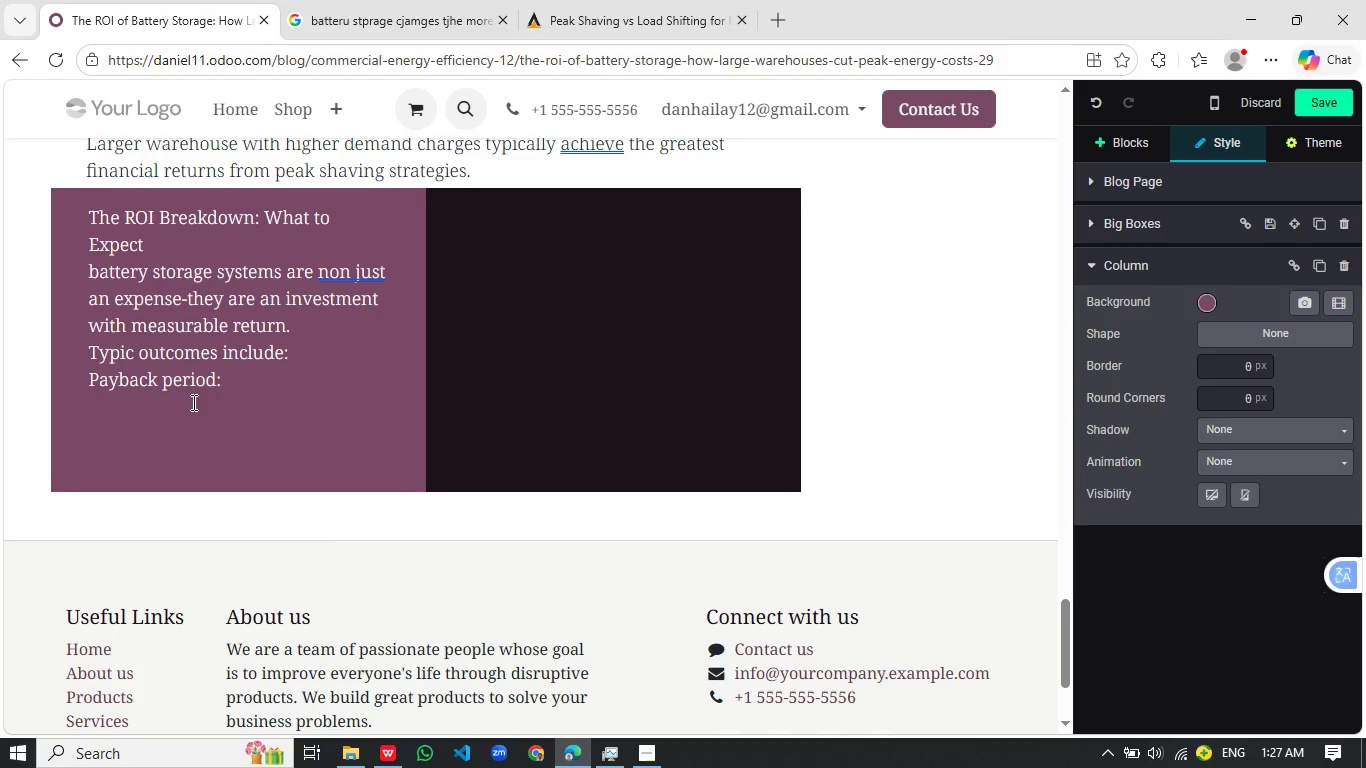 
type( 2 -5 years)
 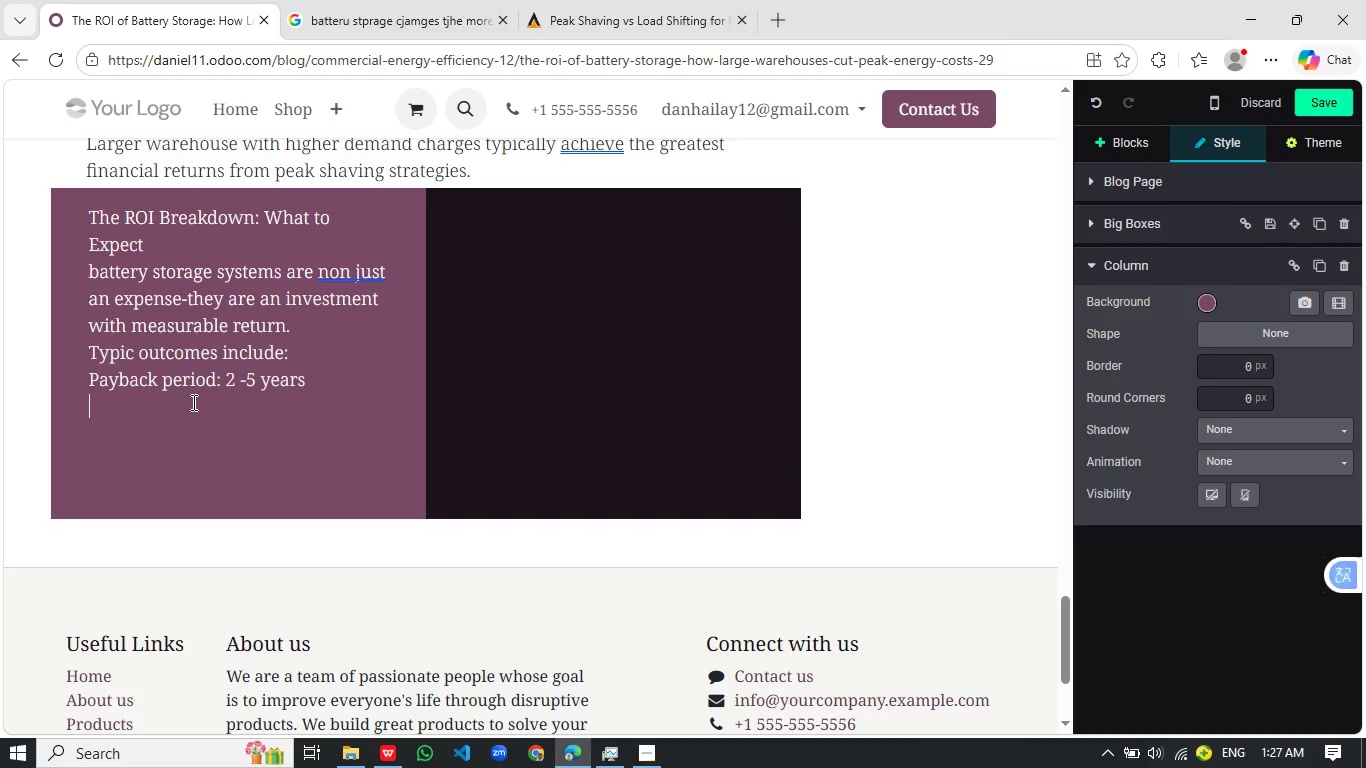 
key(Enter)
 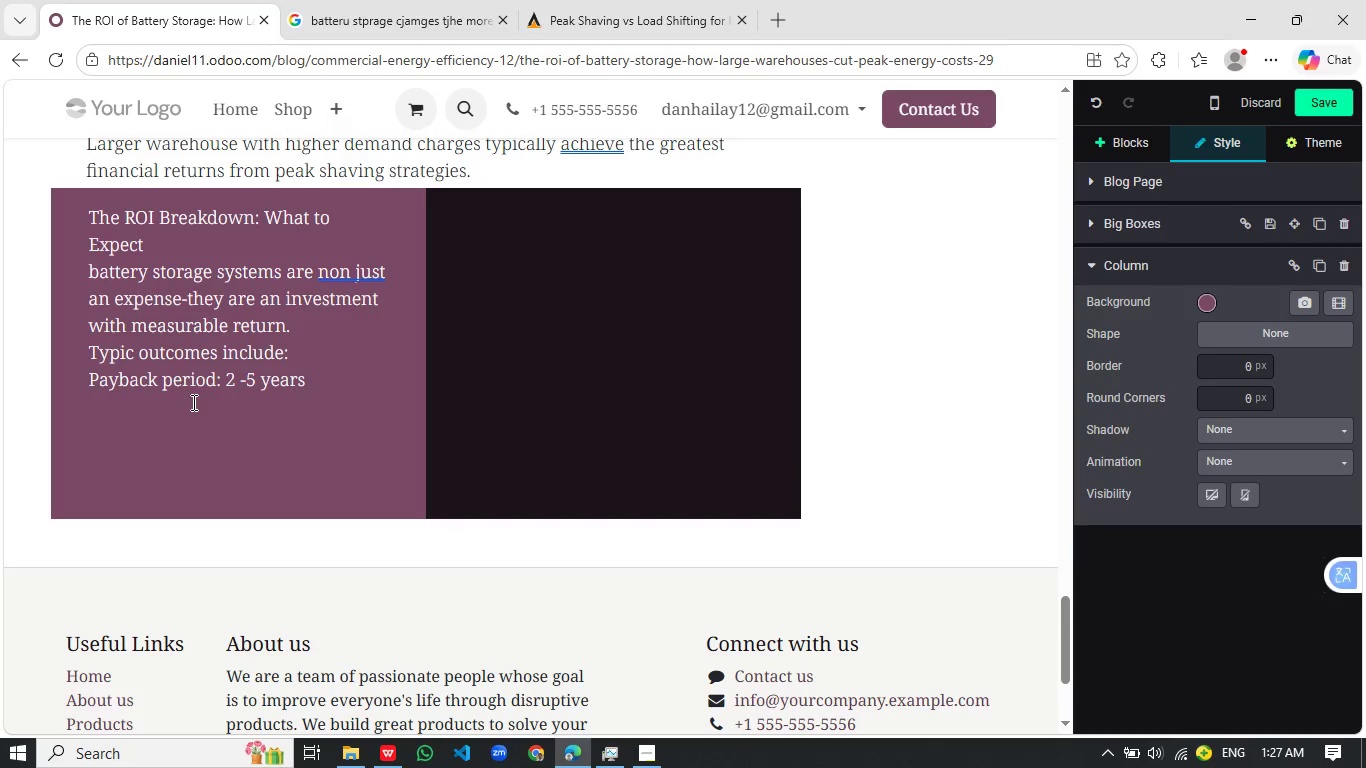 
type(Immediate p)
key(Backspace)
type(reduction in monthly energy bill)
 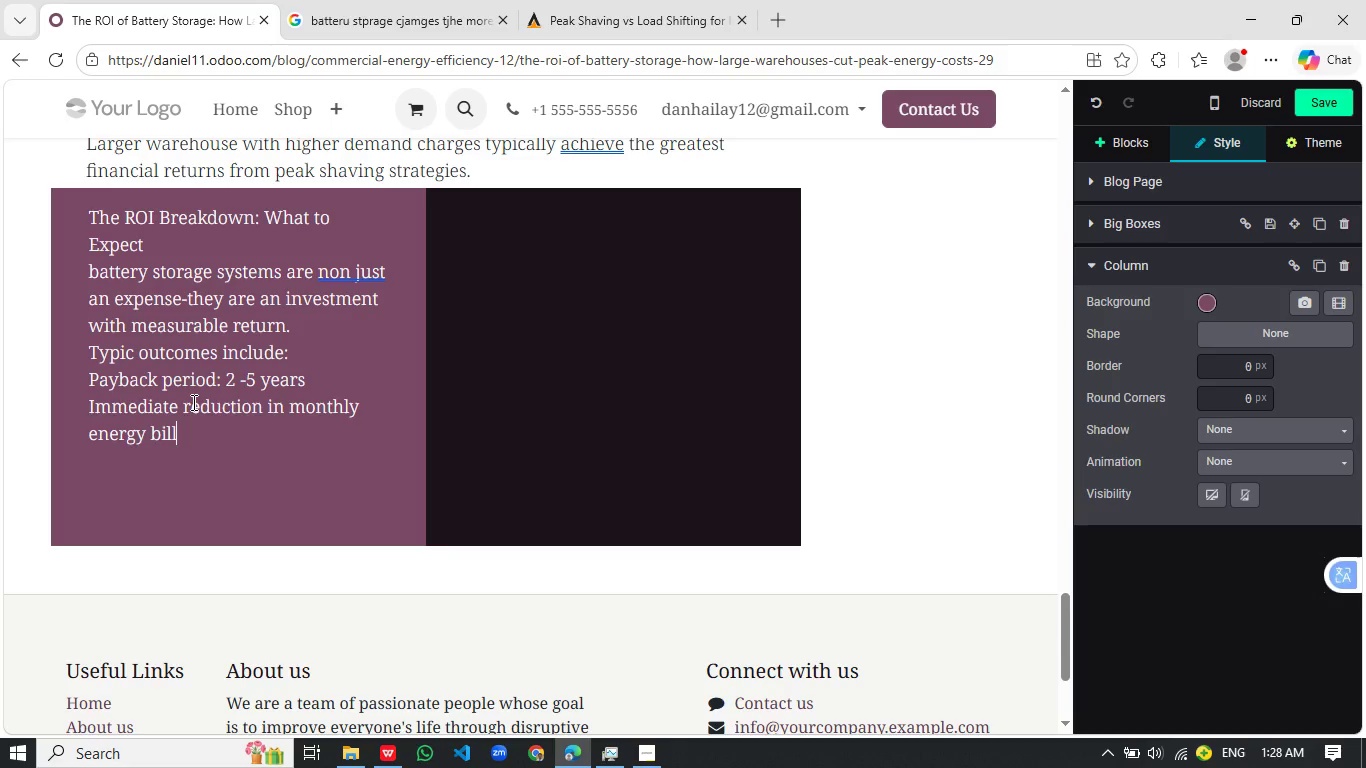 
wait(6.94)
 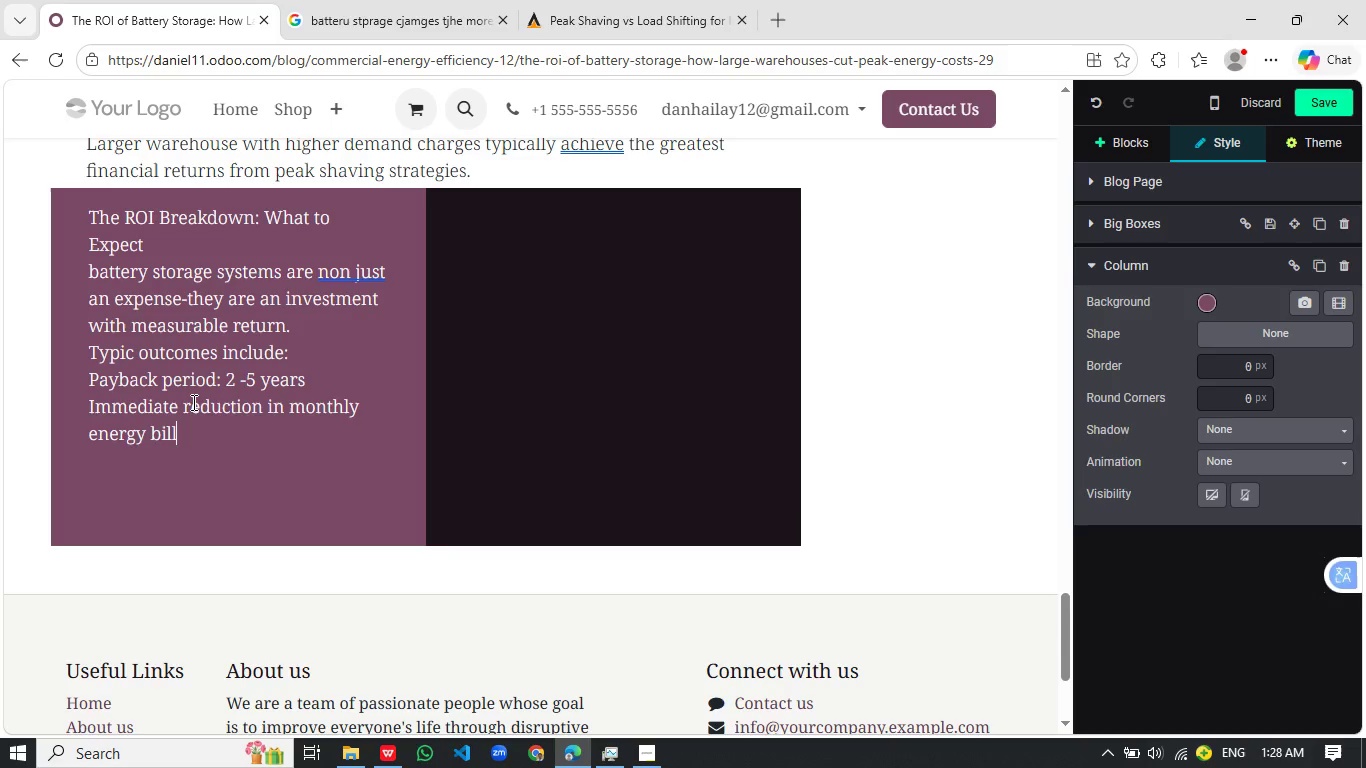 
key(Enter)
 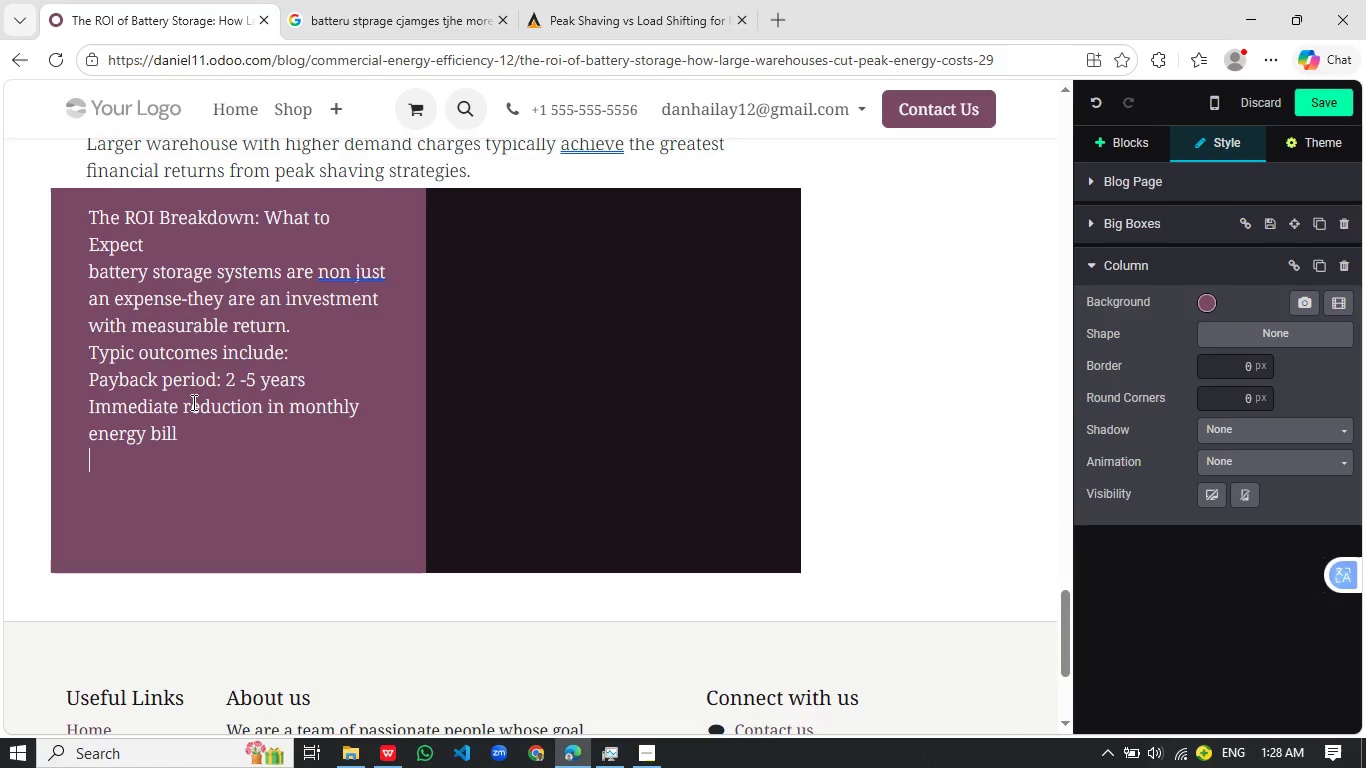 
type(l)
key(Backspace)
type(Long term oprations)
key(Backspace)
type(al staging)
 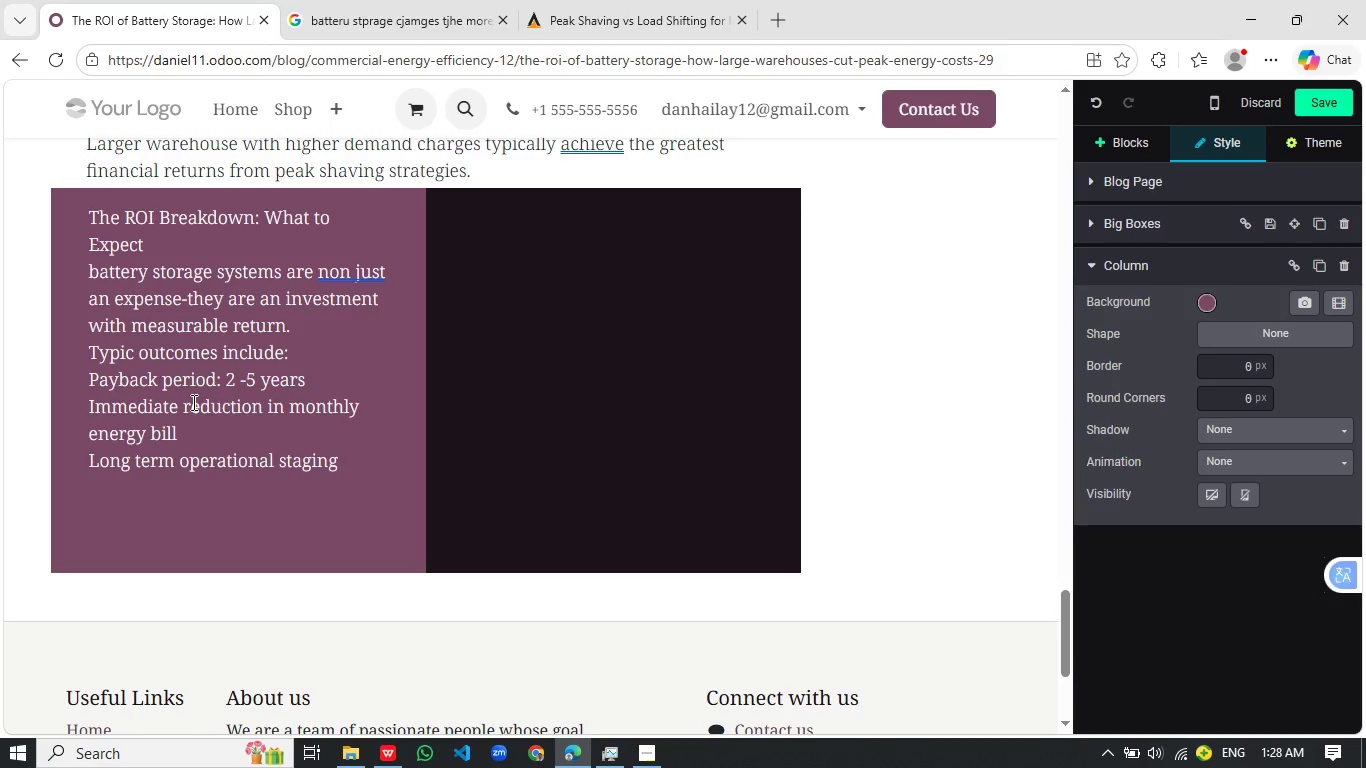 
wait(6.12)
 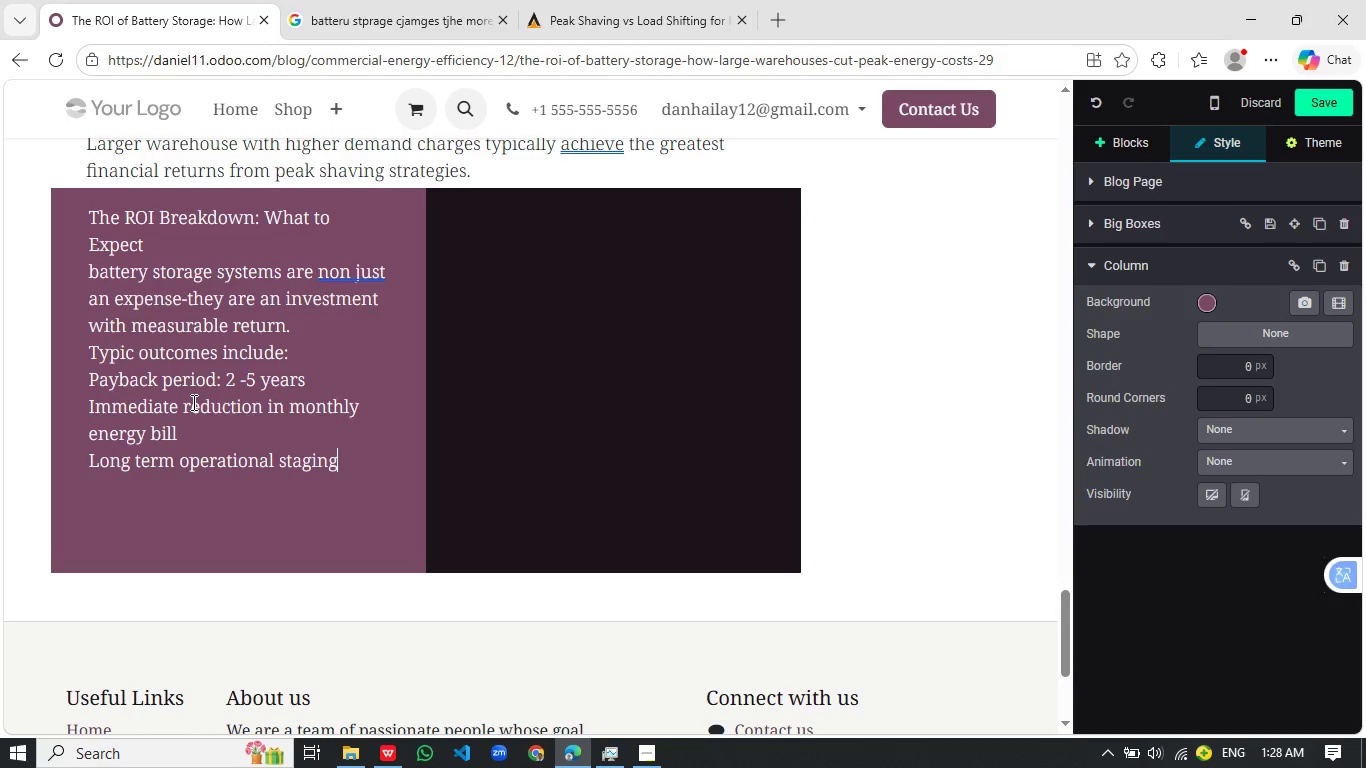 
left_click([343, 276])
 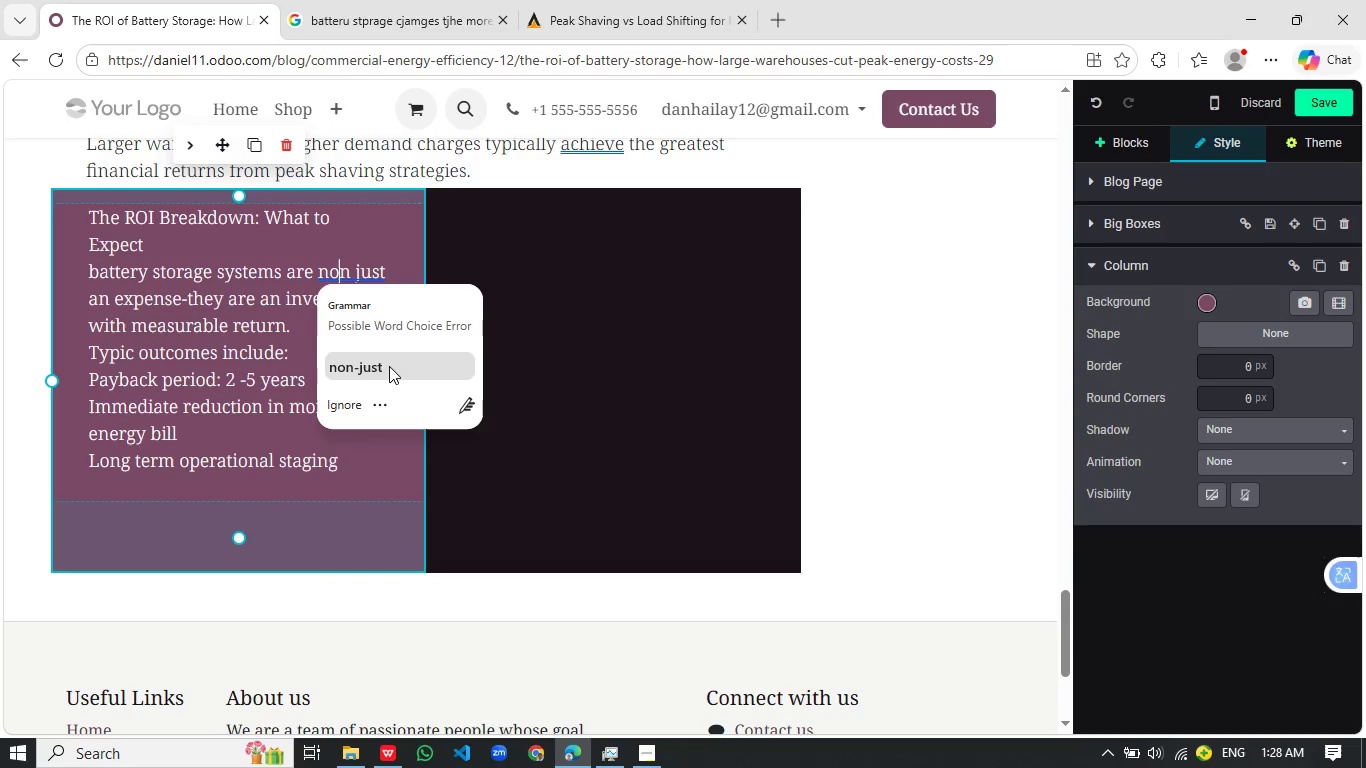 
left_click([389, 366])
 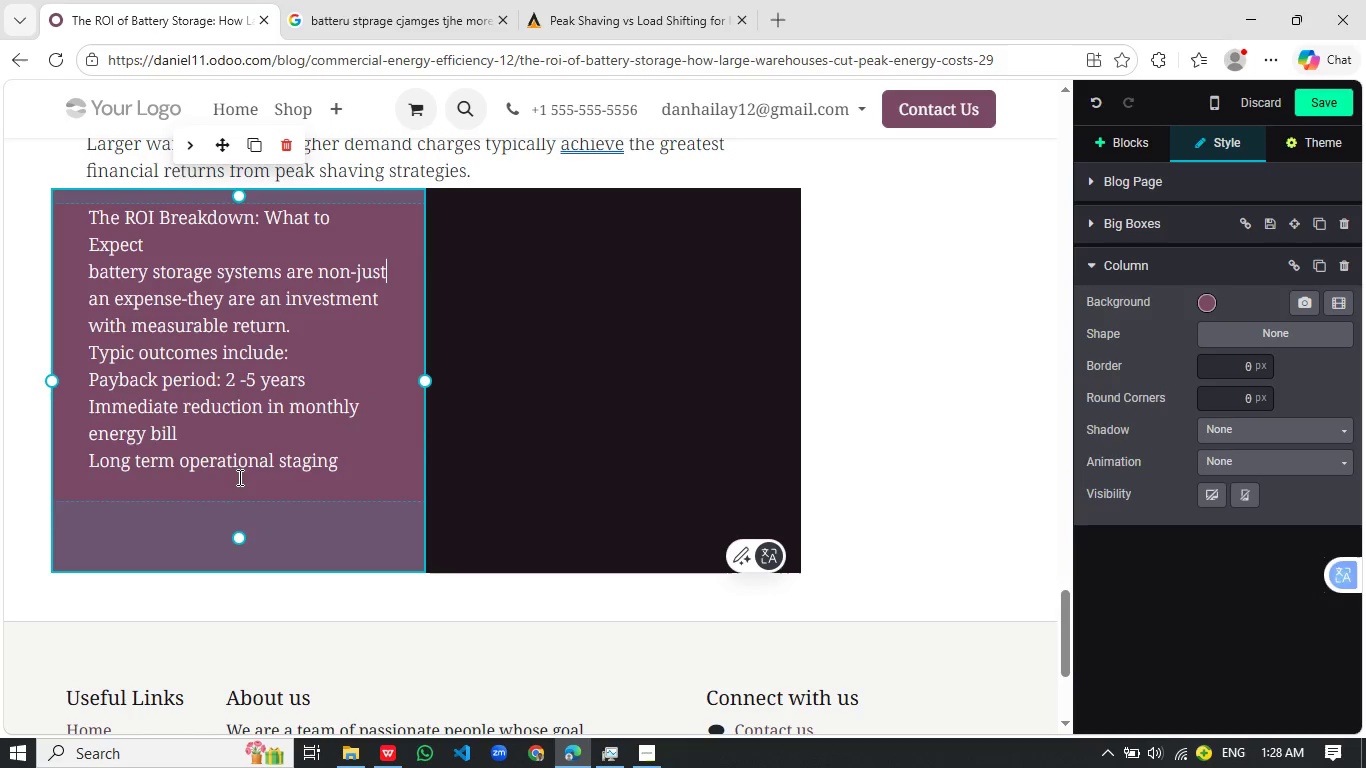 
left_click_drag(start_coordinate=[229, 525], to_coordinate=[318, 484])
 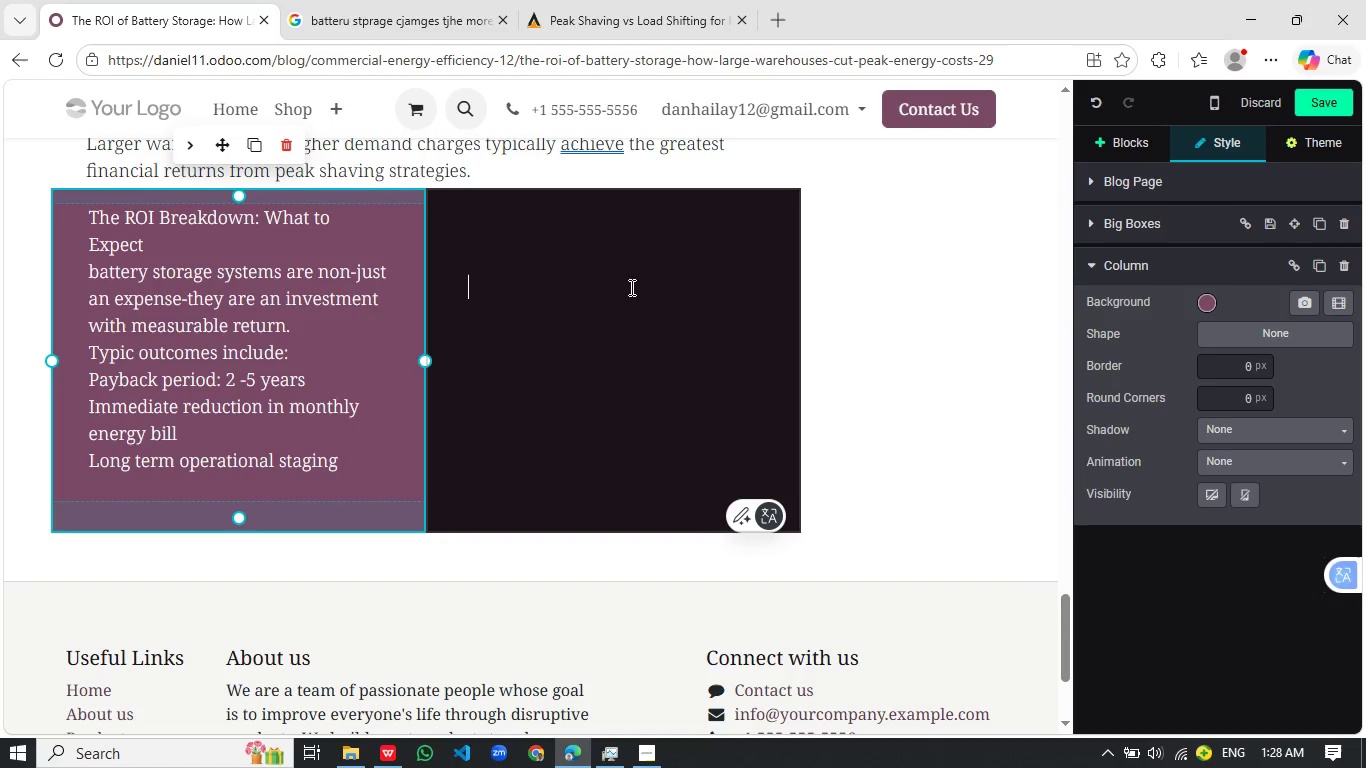 
left_click([630, 287])
 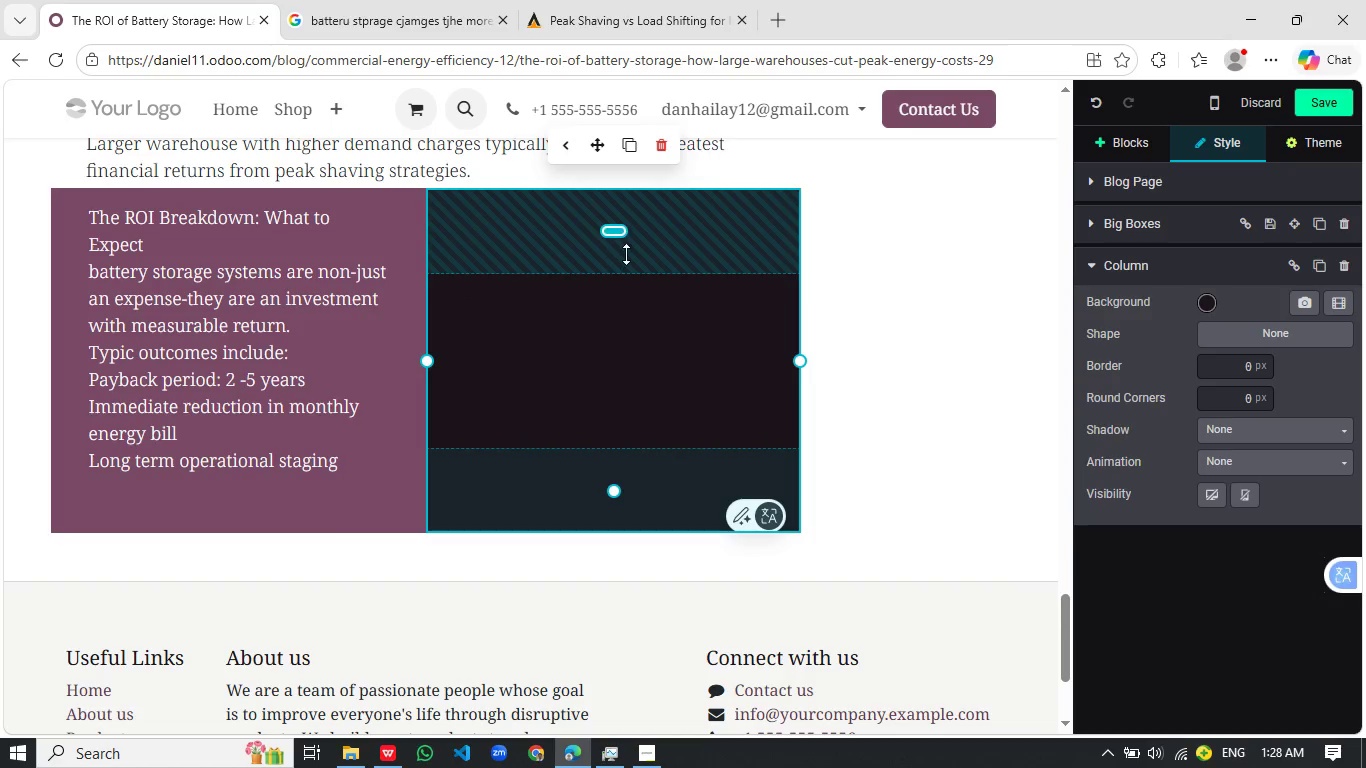 
left_click_drag(start_coordinate=[624, 262], to_coordinate=[632, 212])
 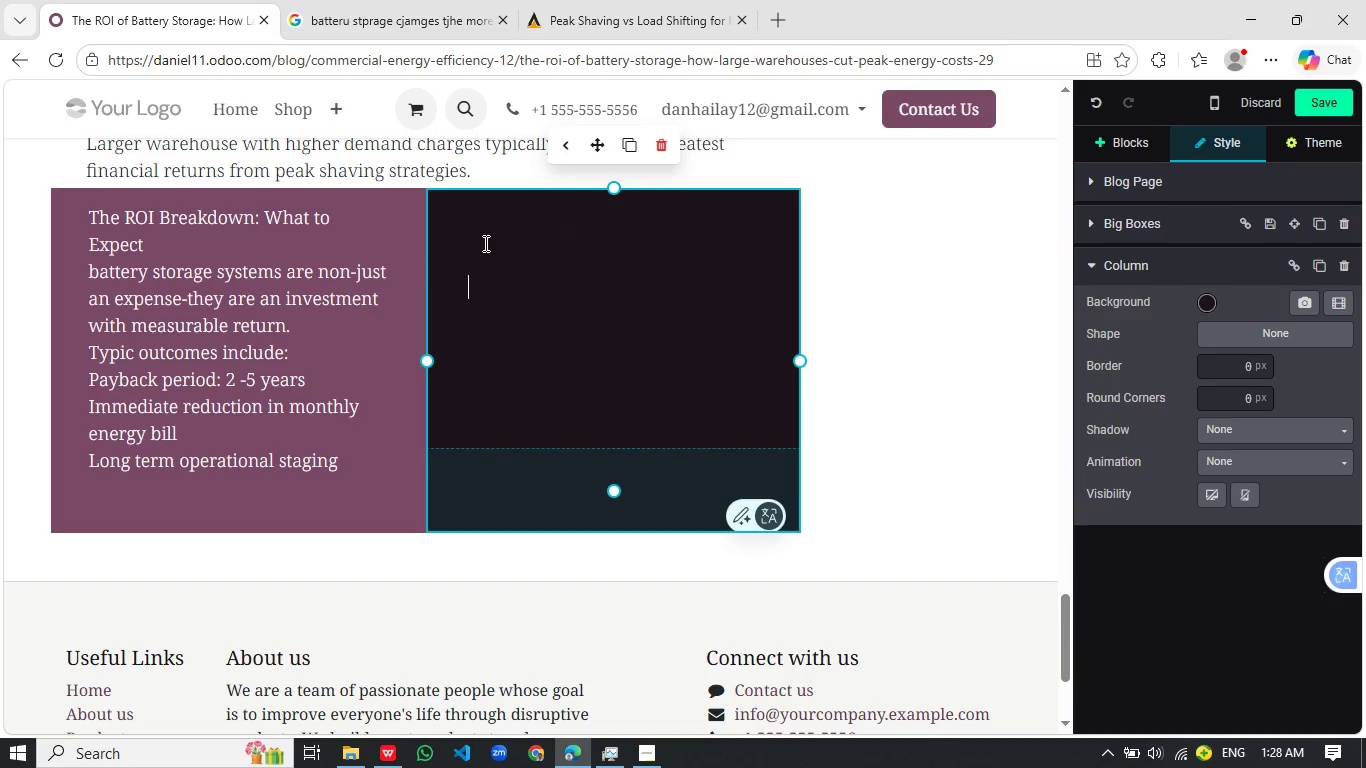 
left_click([484, 243])
 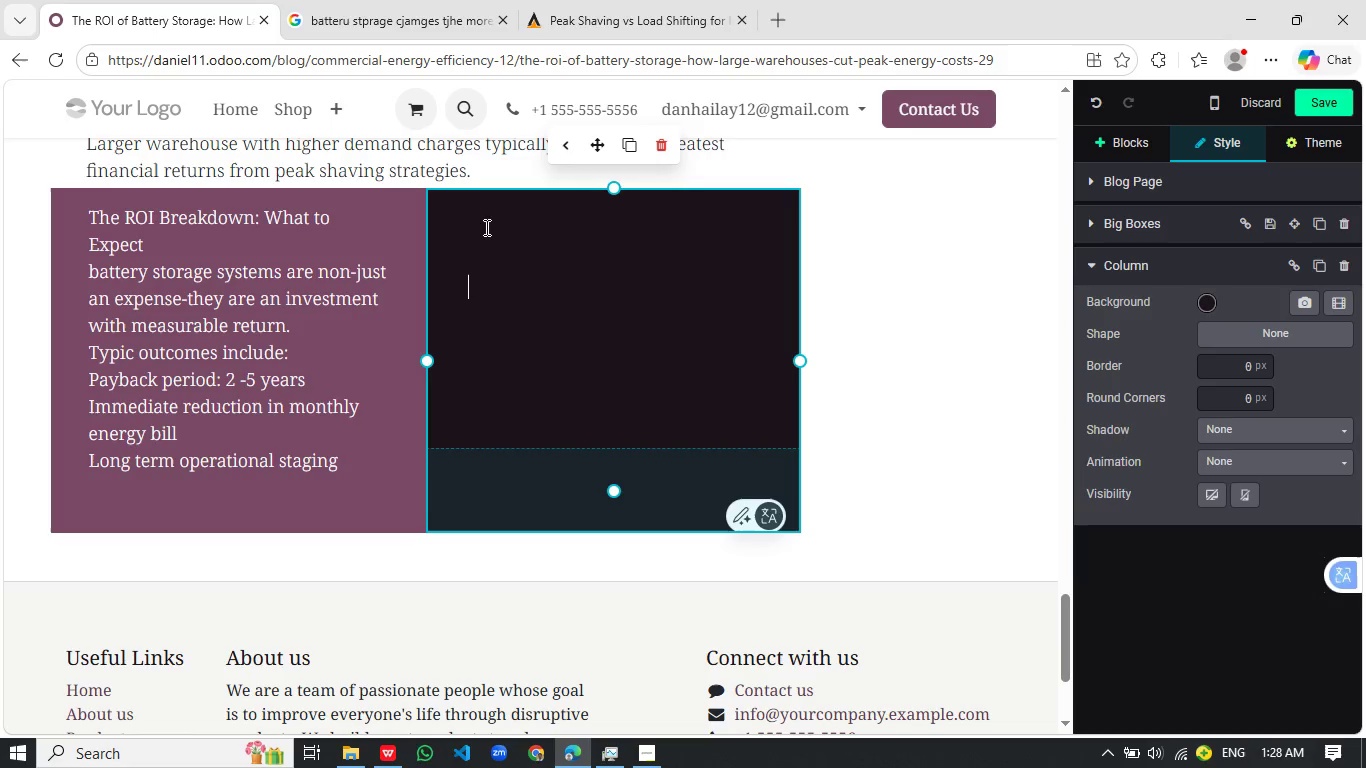 
left_click([485, 227])
 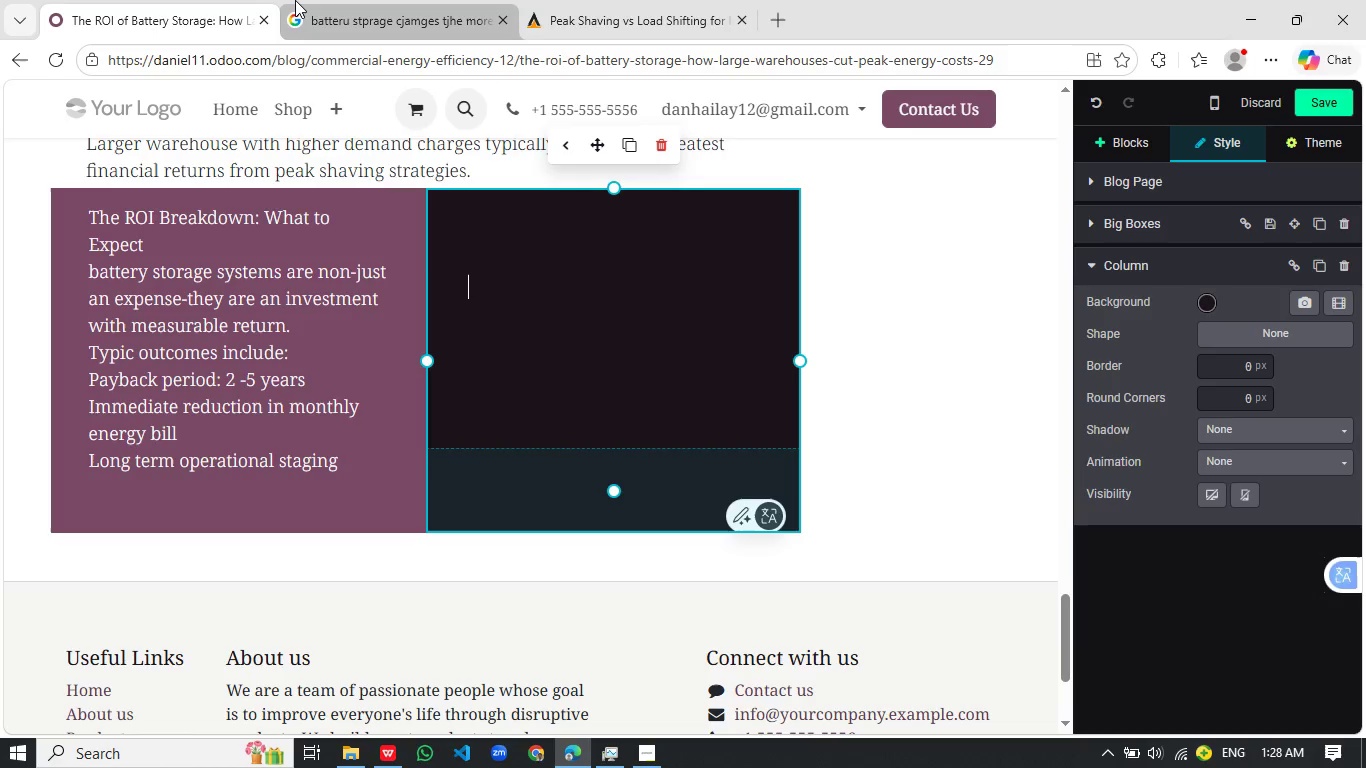 
mouse_move([294, 6])
 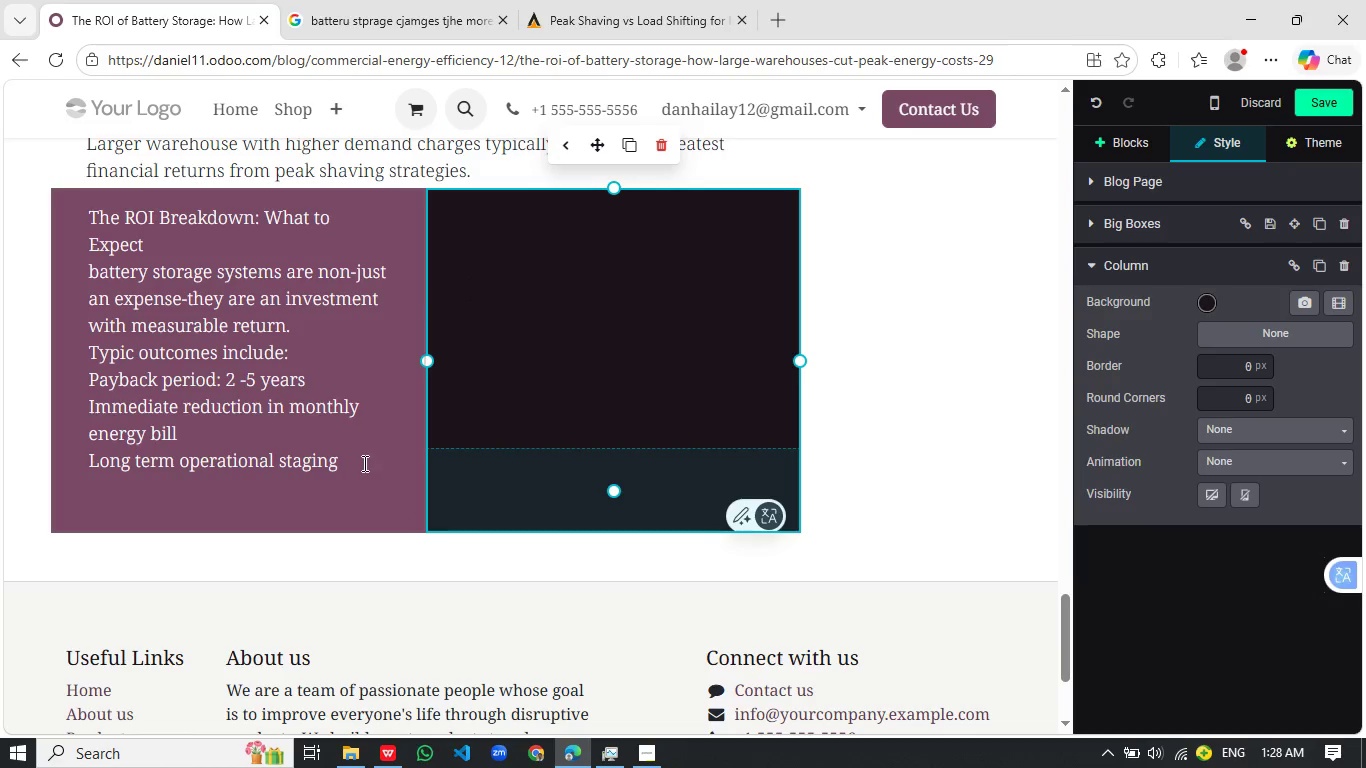 
left_click([363, 462])
 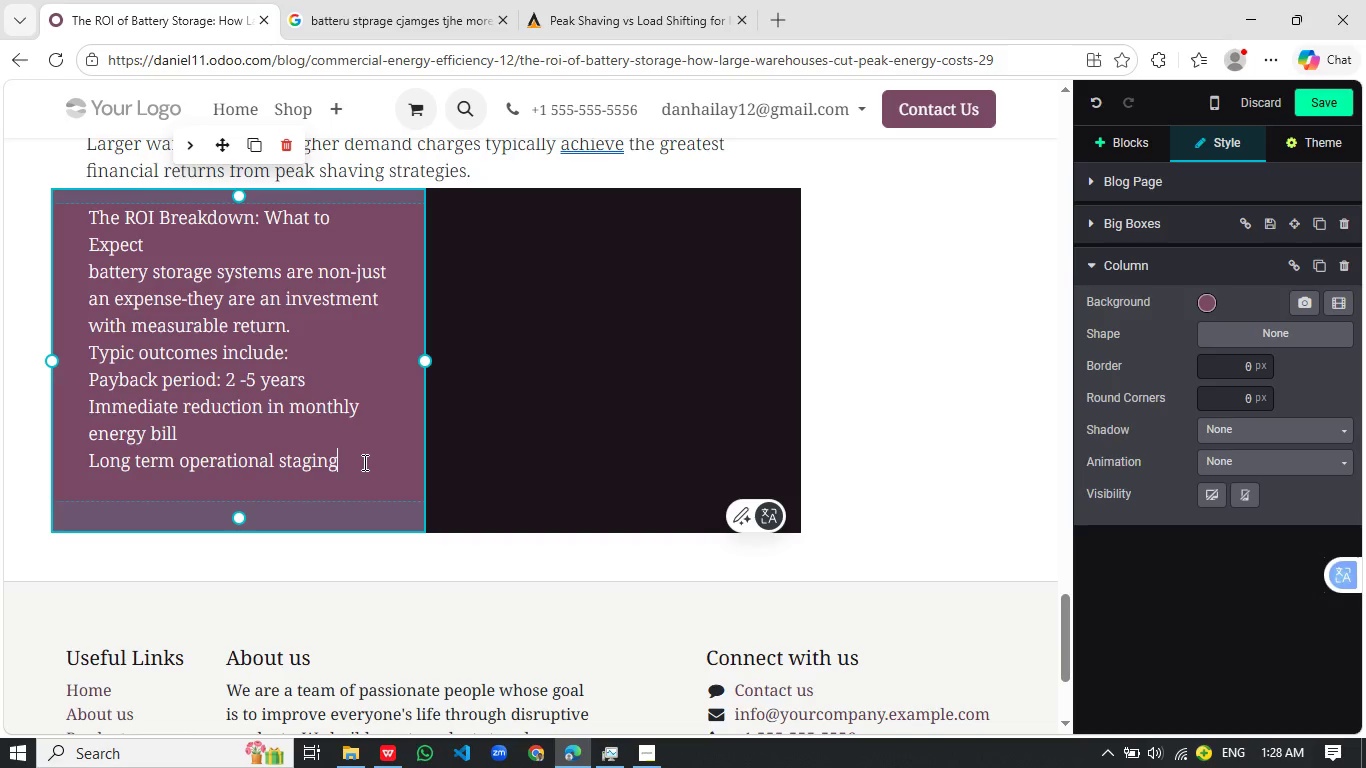 
wait(9.0)
 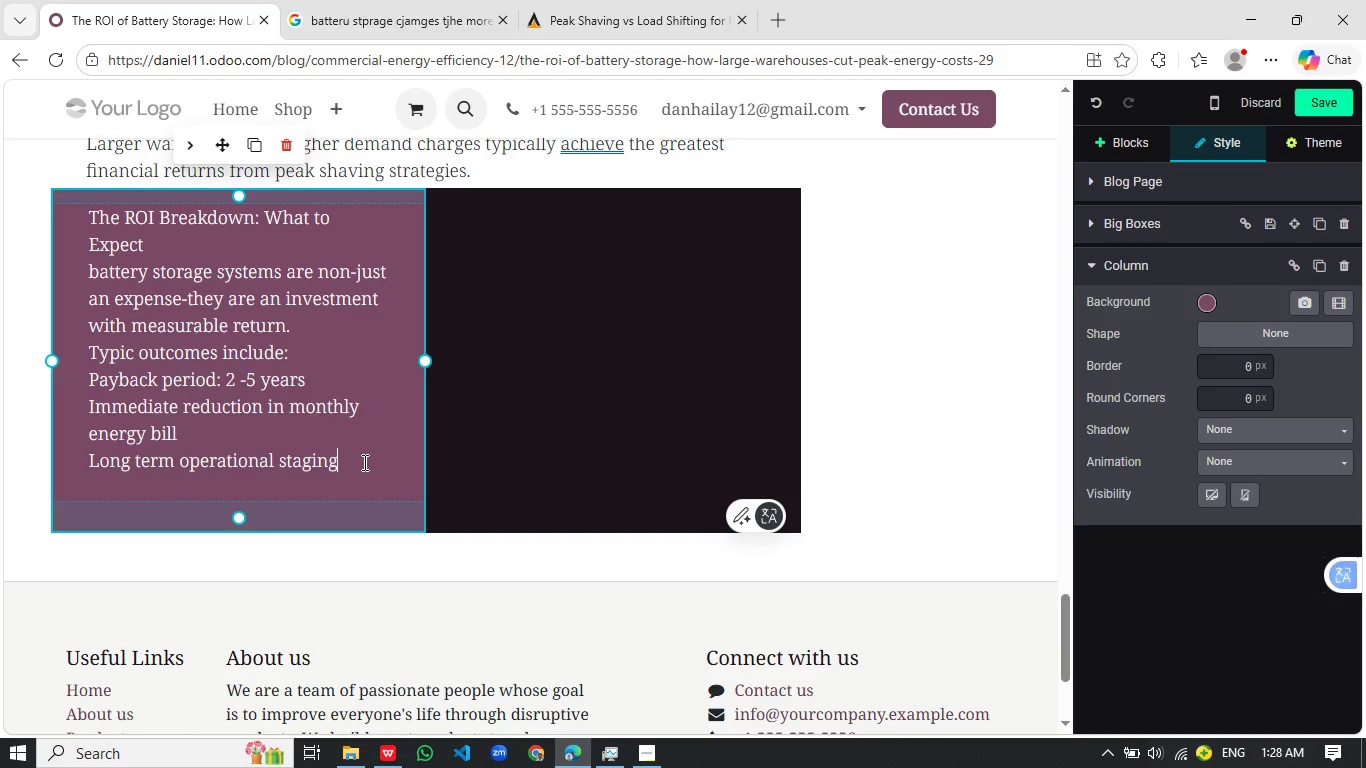 
key(Backspace)
key(Backspace)
key(Backspace)
key(Backspace)
key(Backspace)
key(Backspace)
type(avings)
 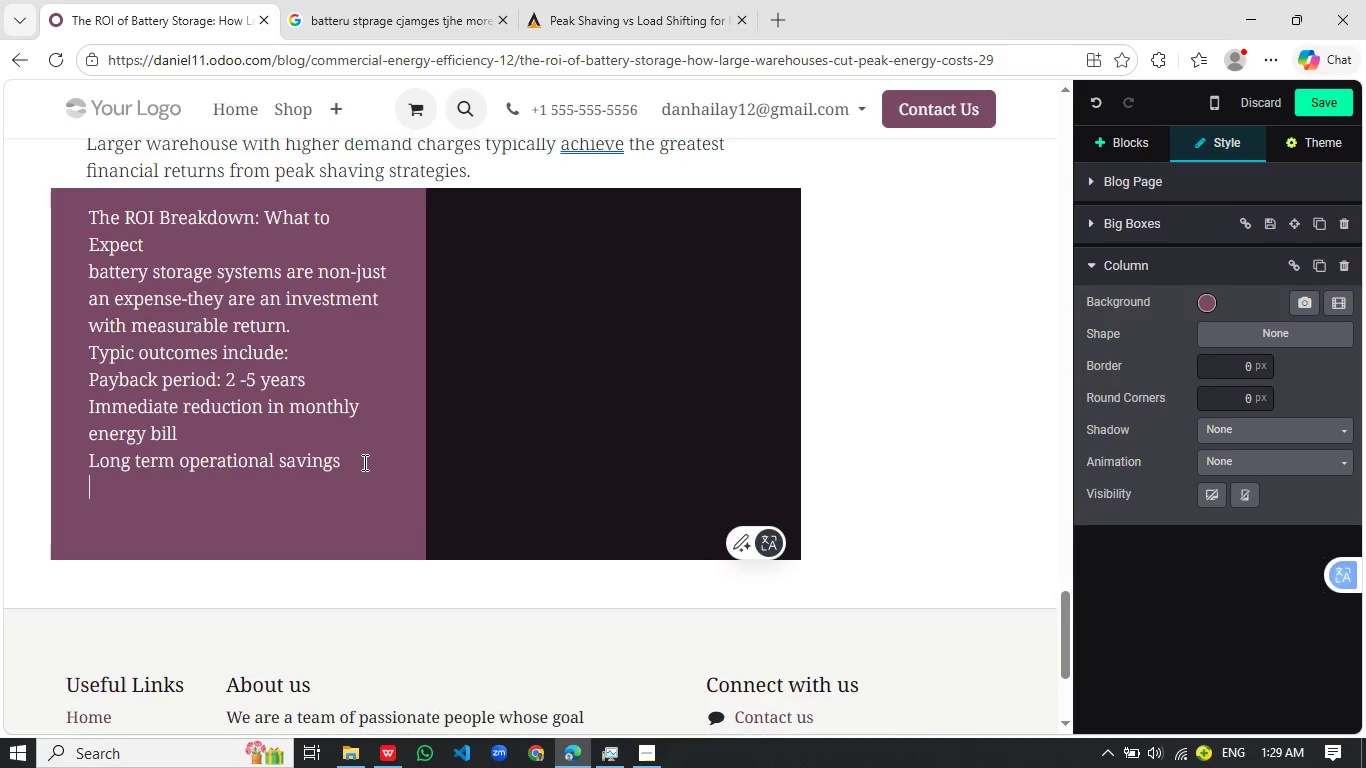 
key(Enter)
 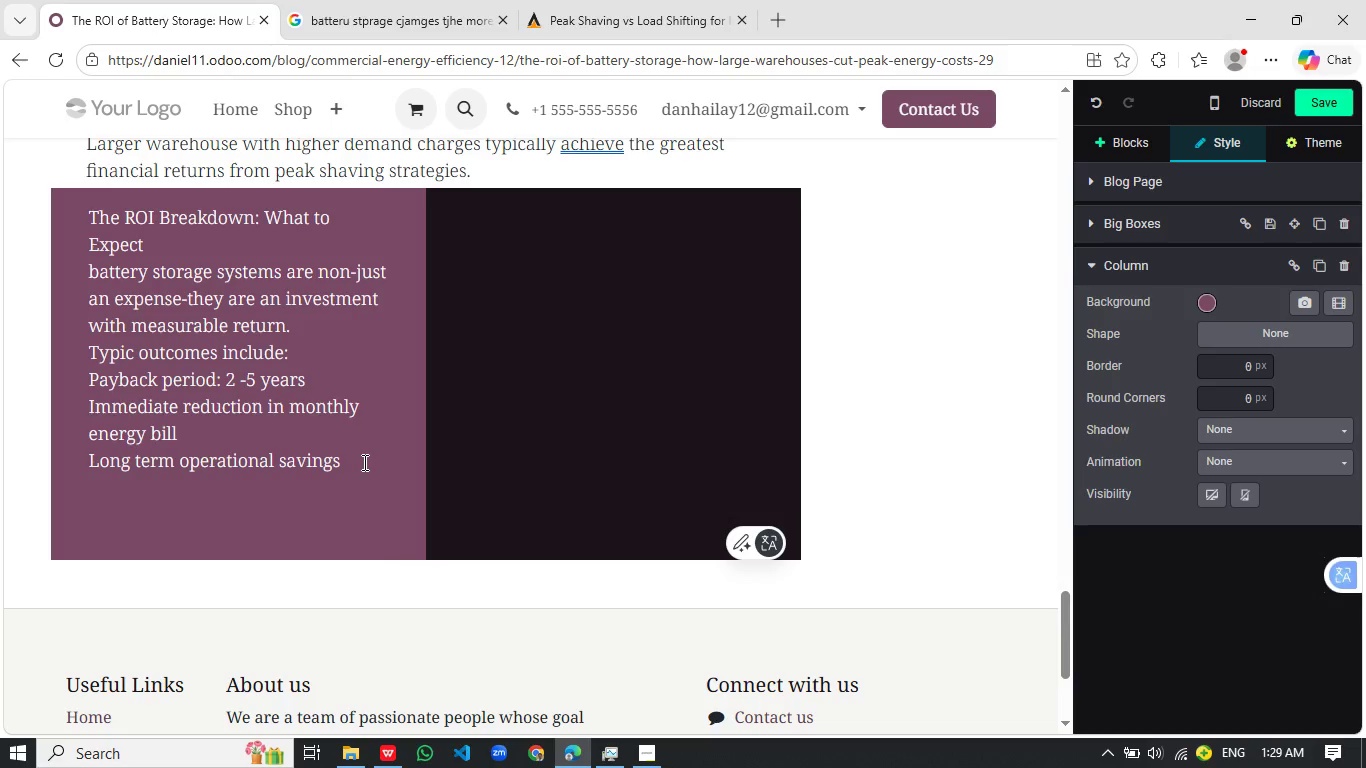 
type(Increased asses)
key(Backspace)
type(t value for the facility)
 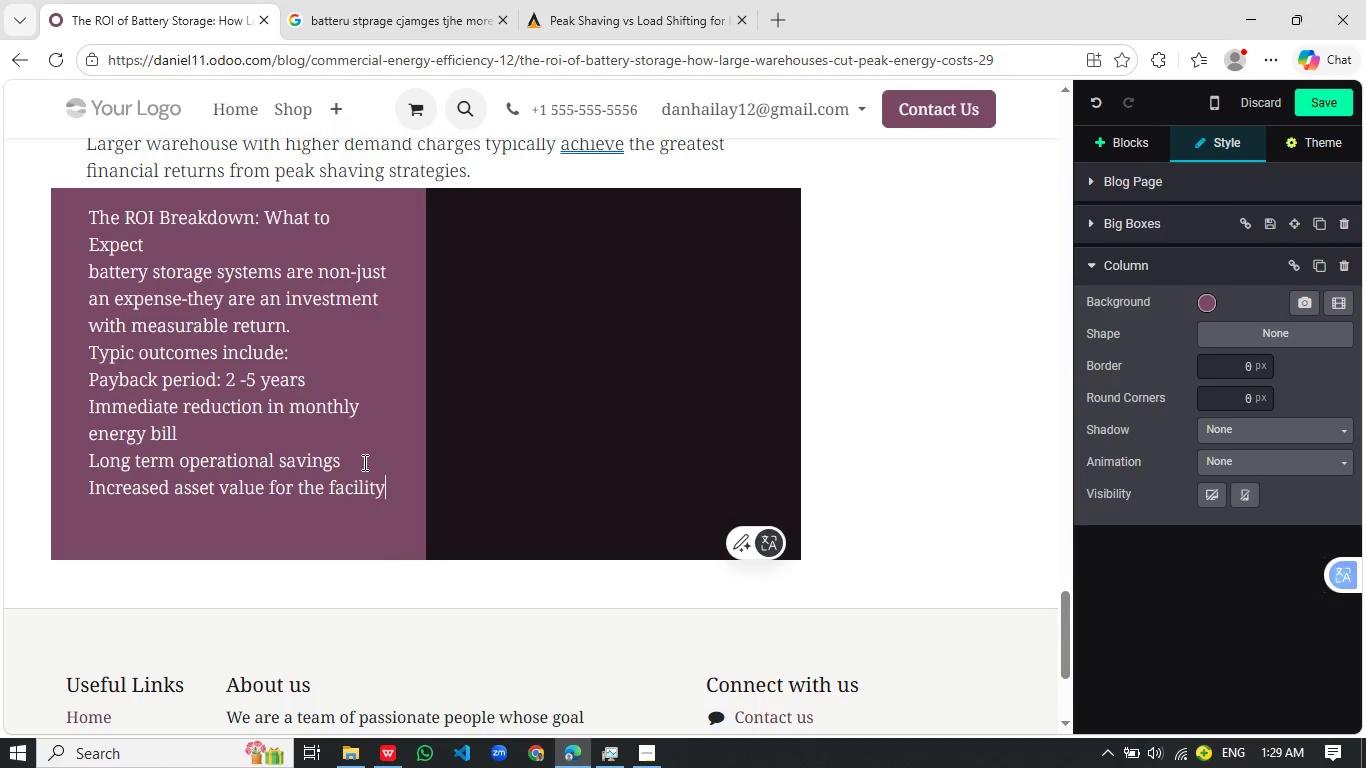 
key(Enter)
 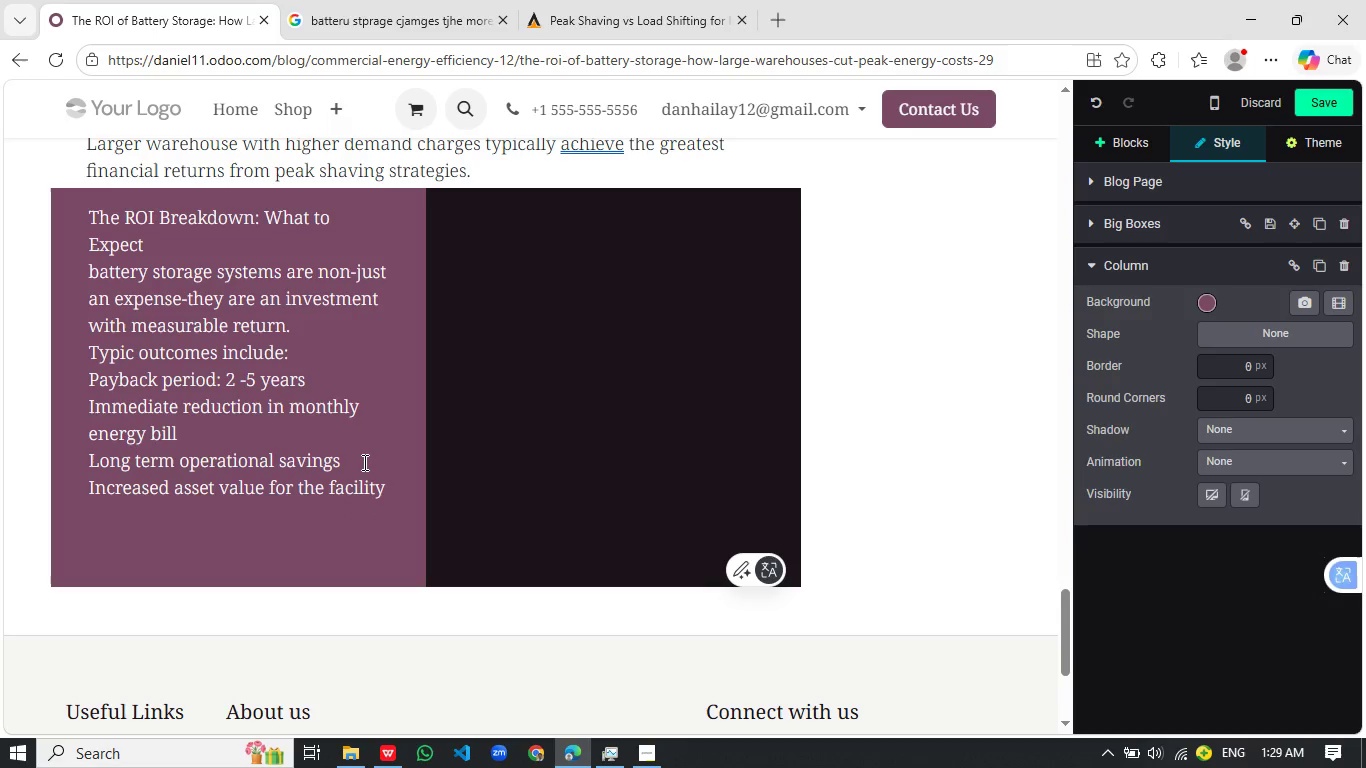 
type(In many a)
key(Backspace)
type(cases, incentives and energy further acce)
key(Backspace)
type(laerte)
 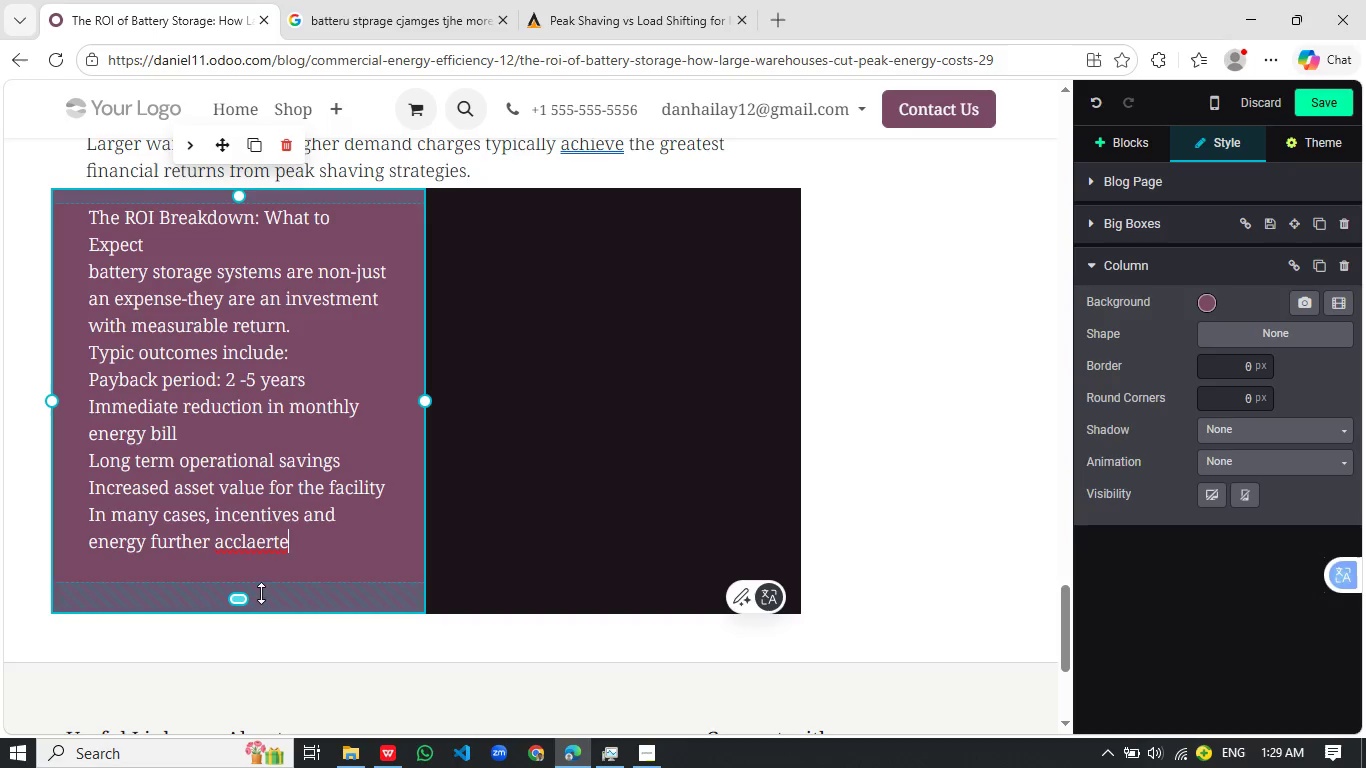 
left_click([249, 542])
 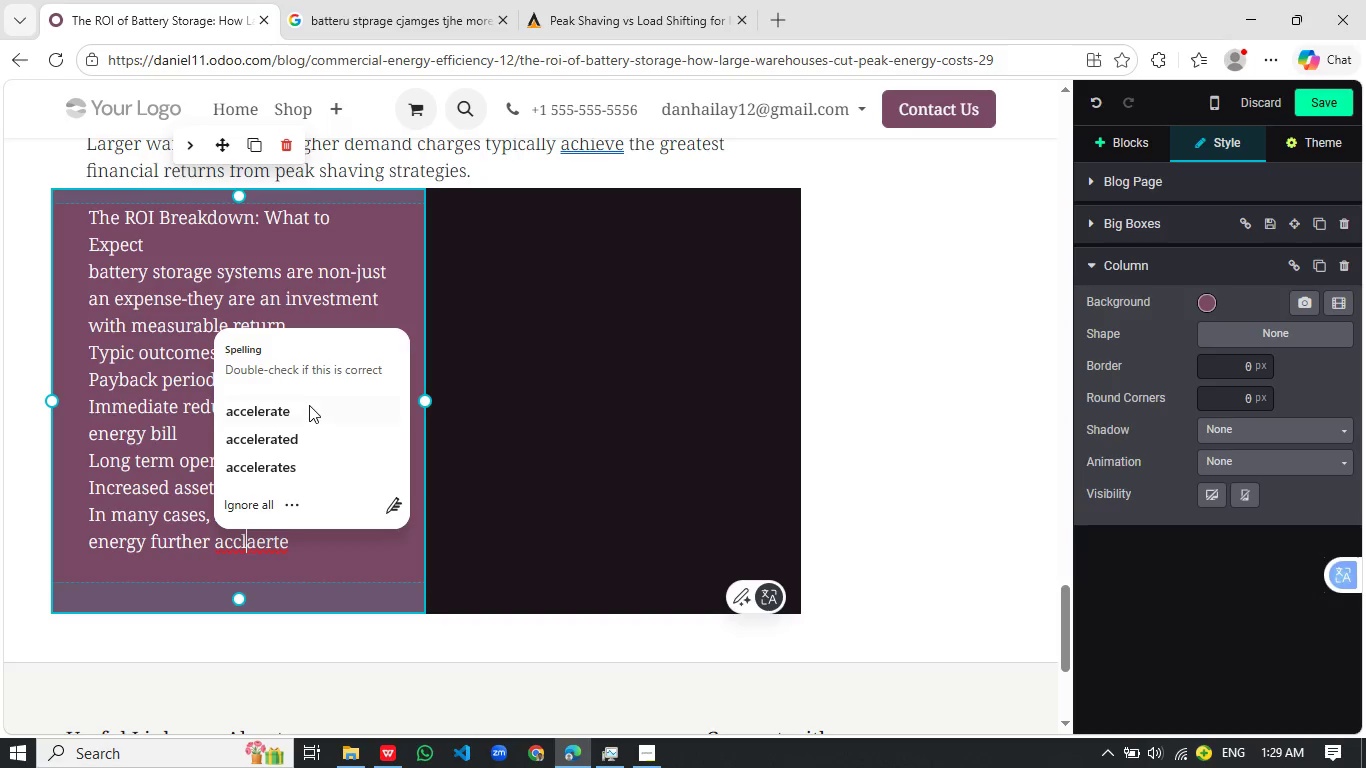 
left_click([308, 409])
 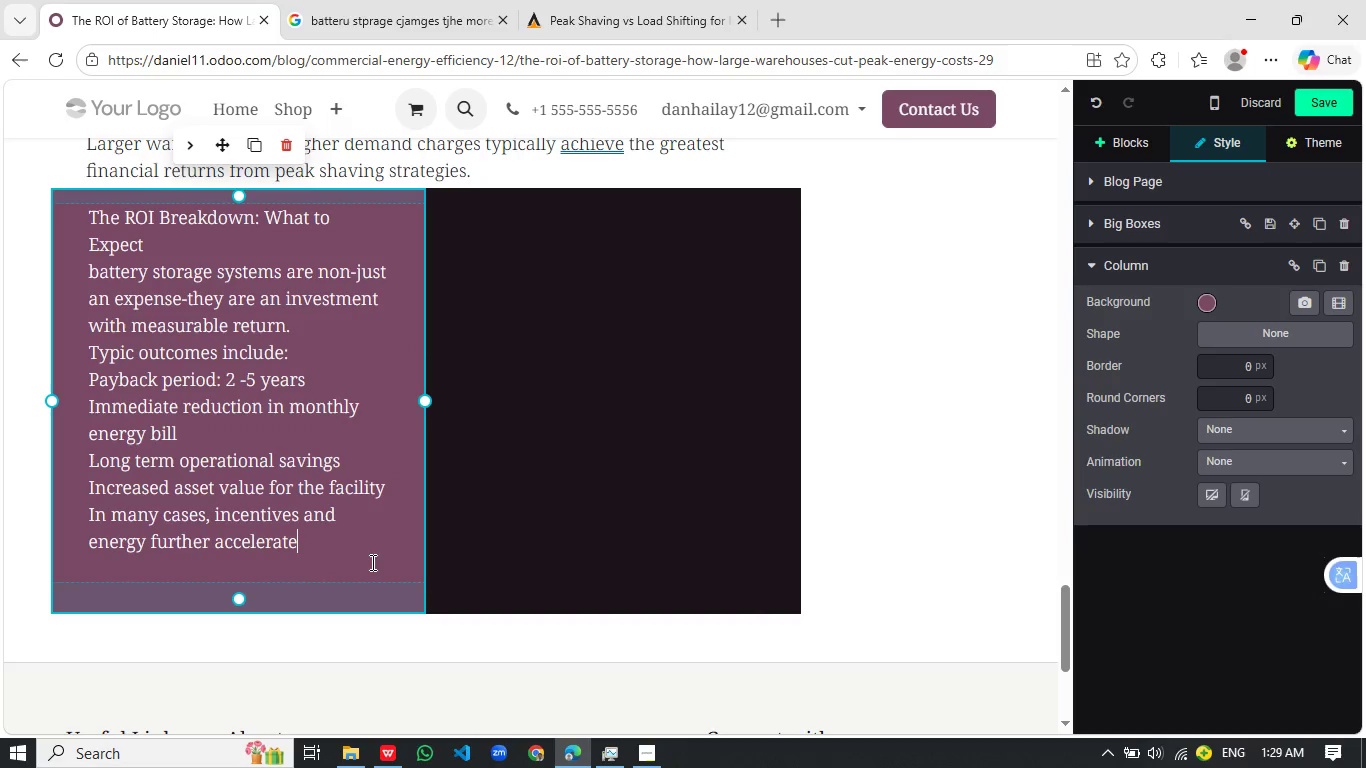 
type( Ro)
key(Backspace)
type(OL)
key(Backspace)
type(I making adoption even )
 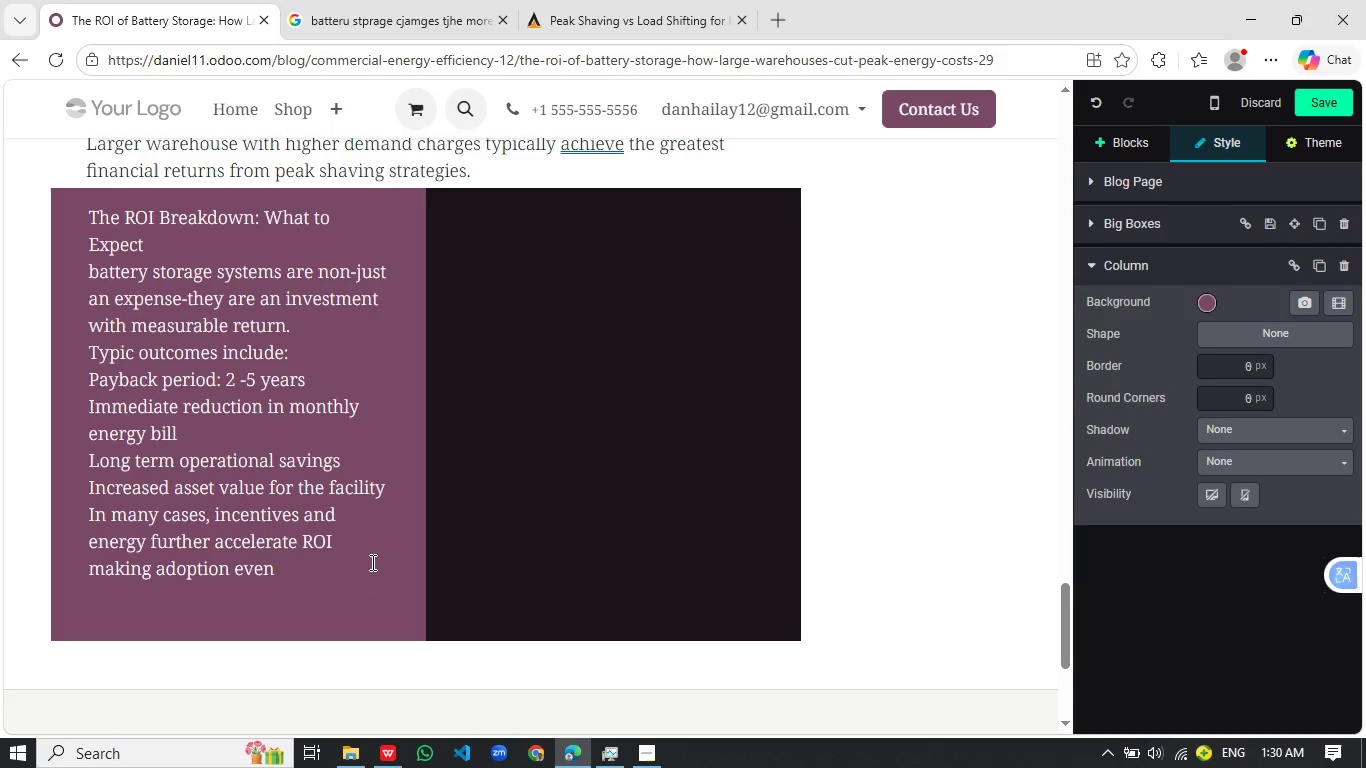 
left_click_drag(start_coordinate=[169, 248], to_coordinate=[77, 217])
 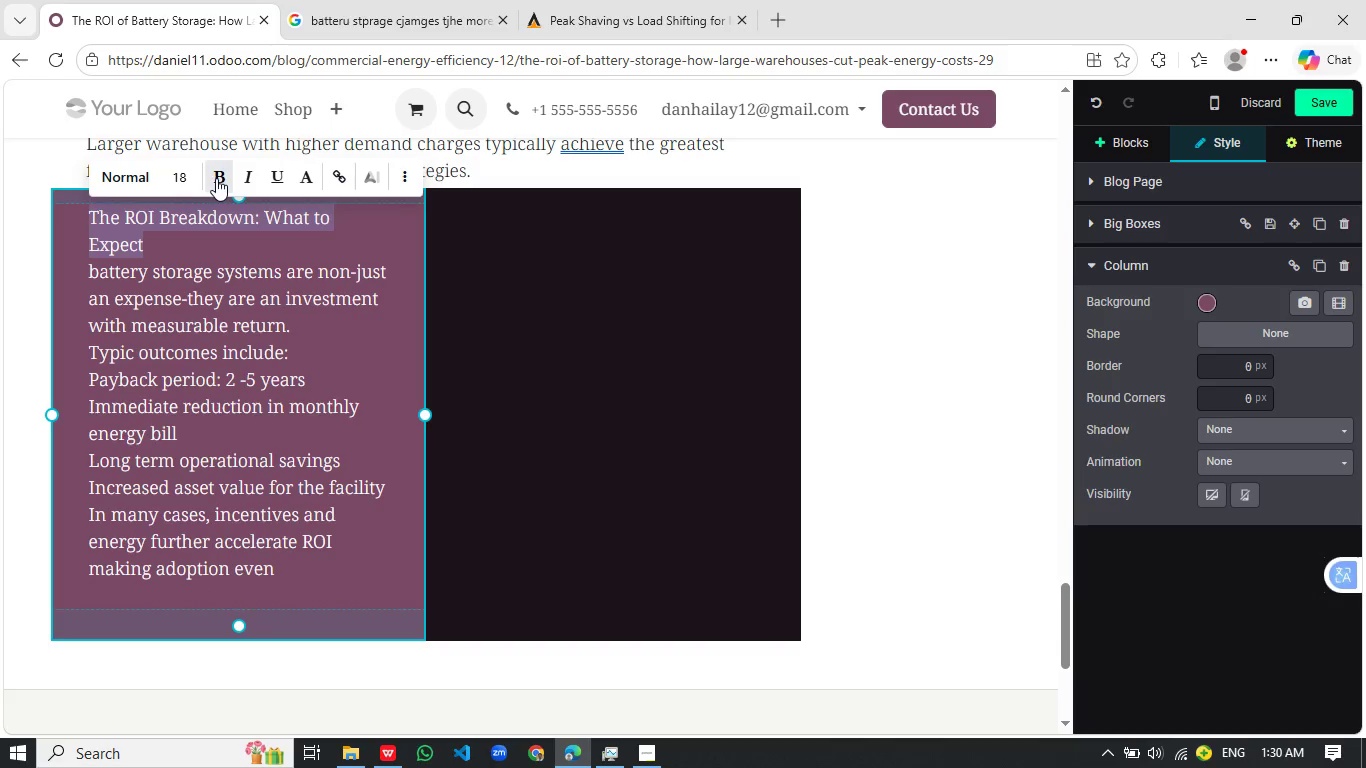 
left_click([217, 178])
 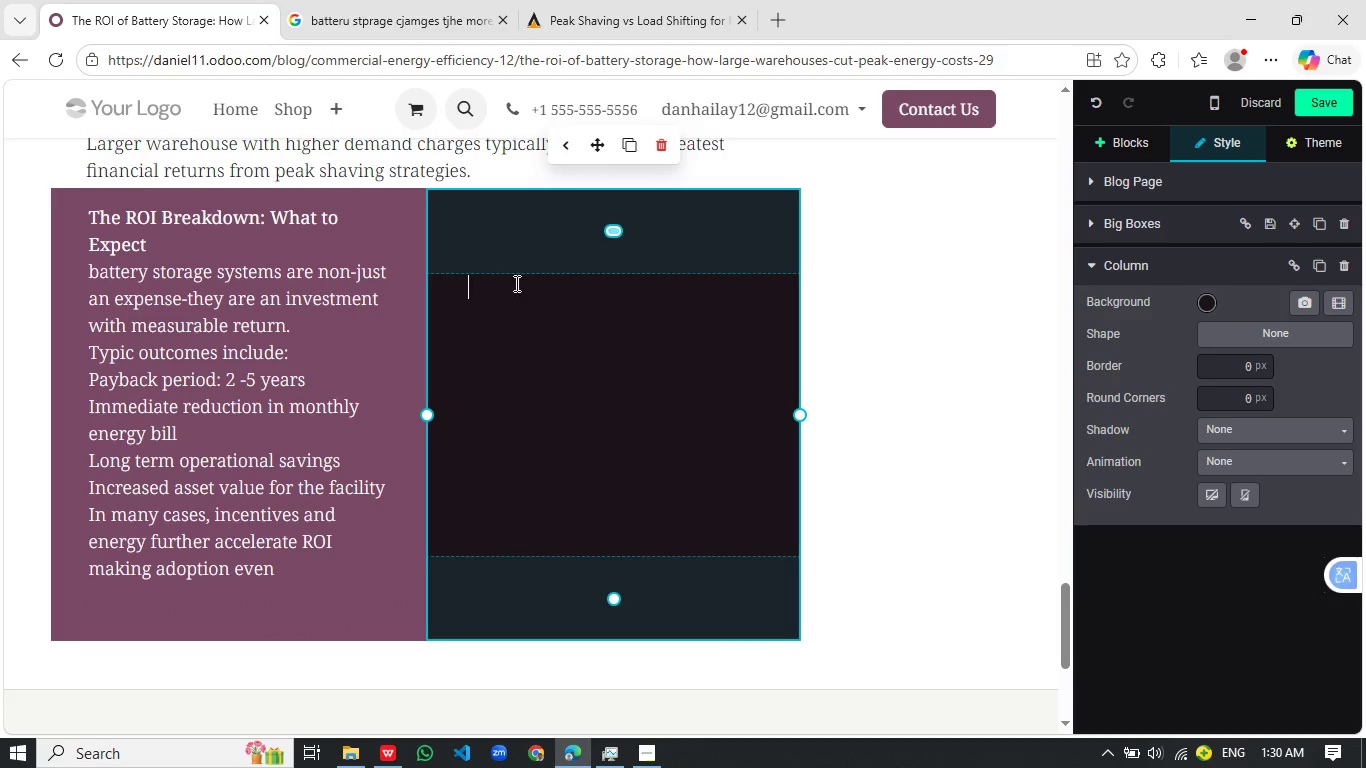 
left_click_drag(start_coordinate=[592, 261], to_coordinate=[623, 203])
 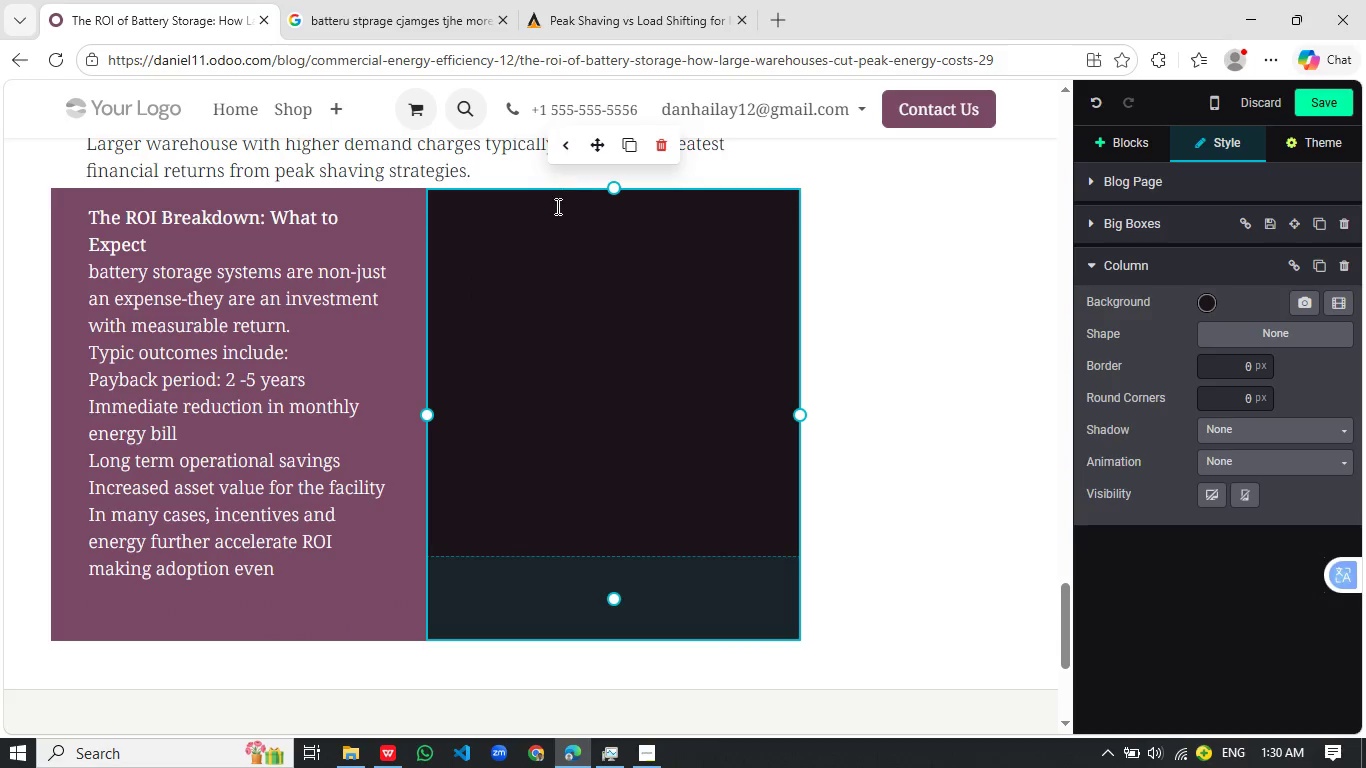 
left_click_drag(start_coordinate=[554, 199], to_coordinate=[557, 224])
 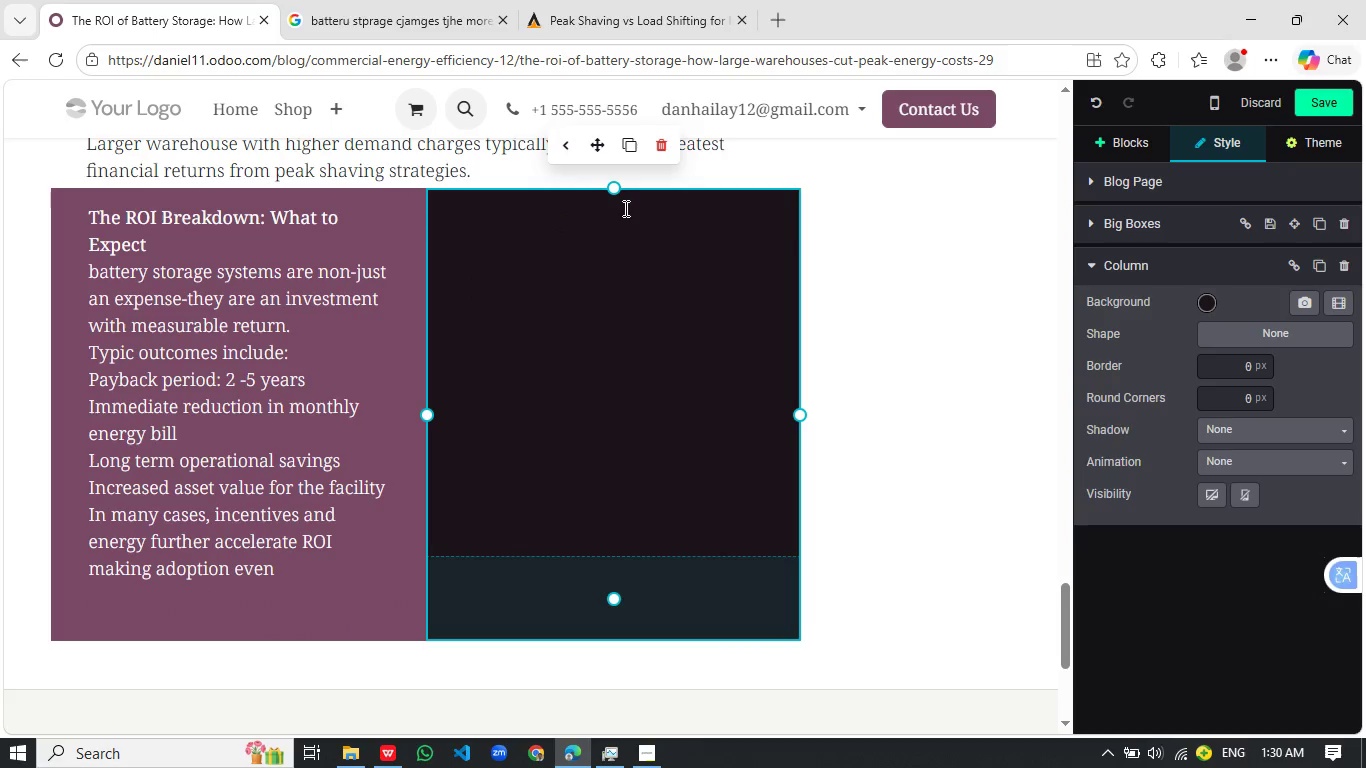 
left_click_drag(start_coordinate=[624, 198], to_coordinate=[617, 235])
 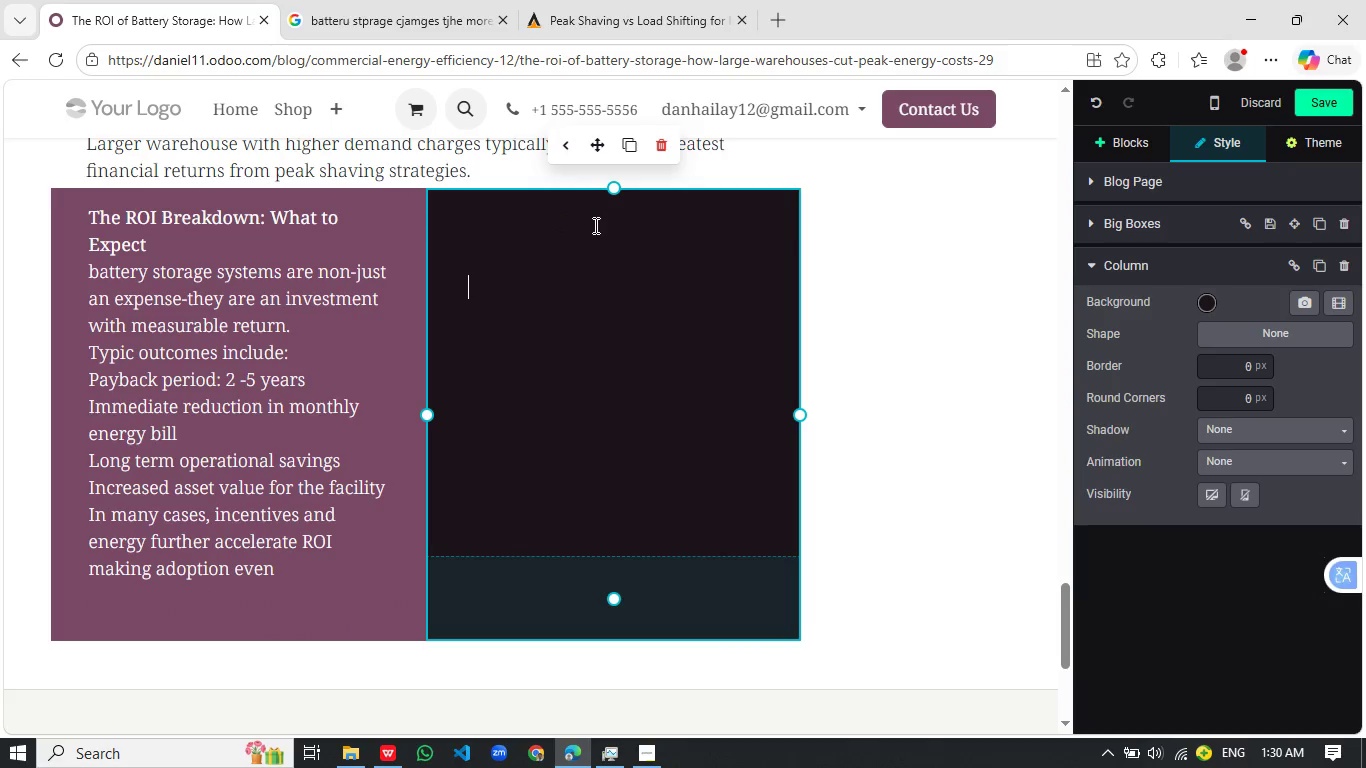 
left_click_drag(start_coordinate=[594, 216], to_coordinate=[595, 232])
 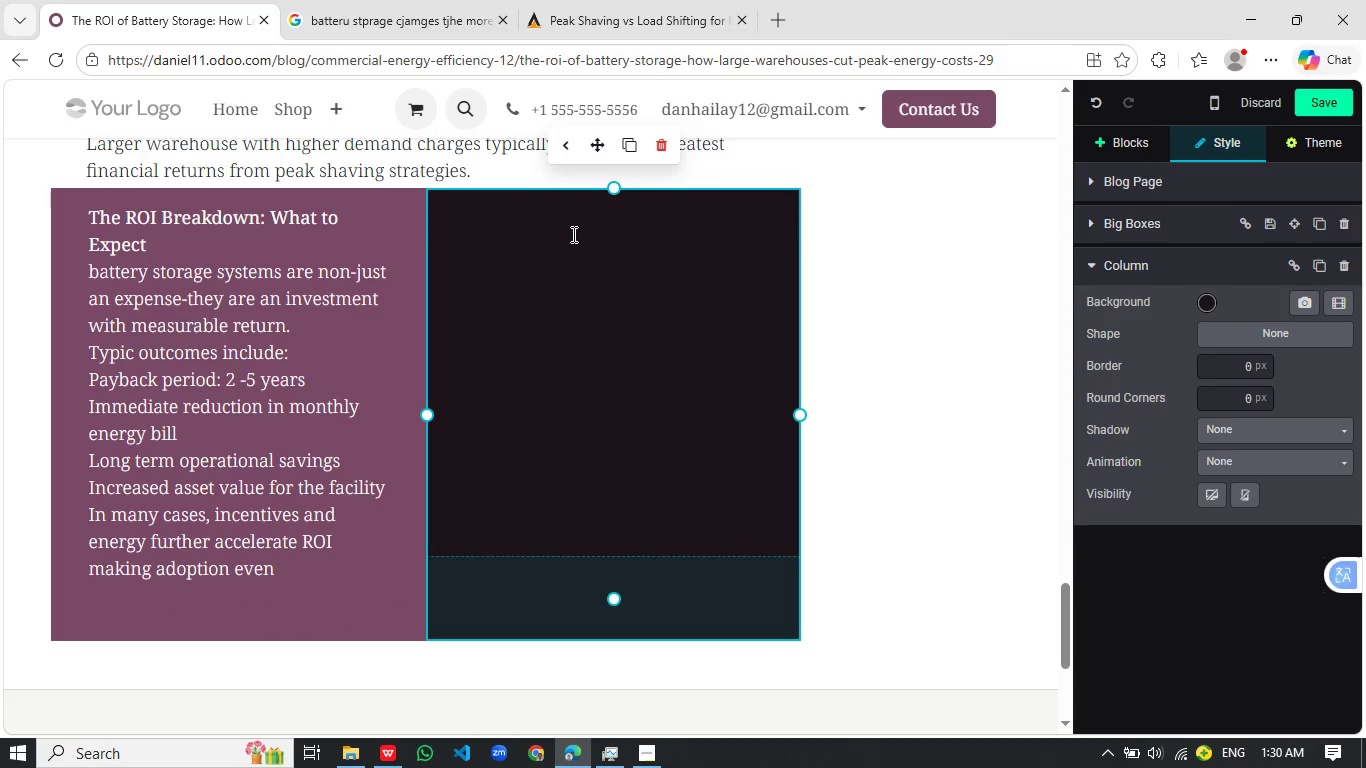 
left_click([572, 234])
 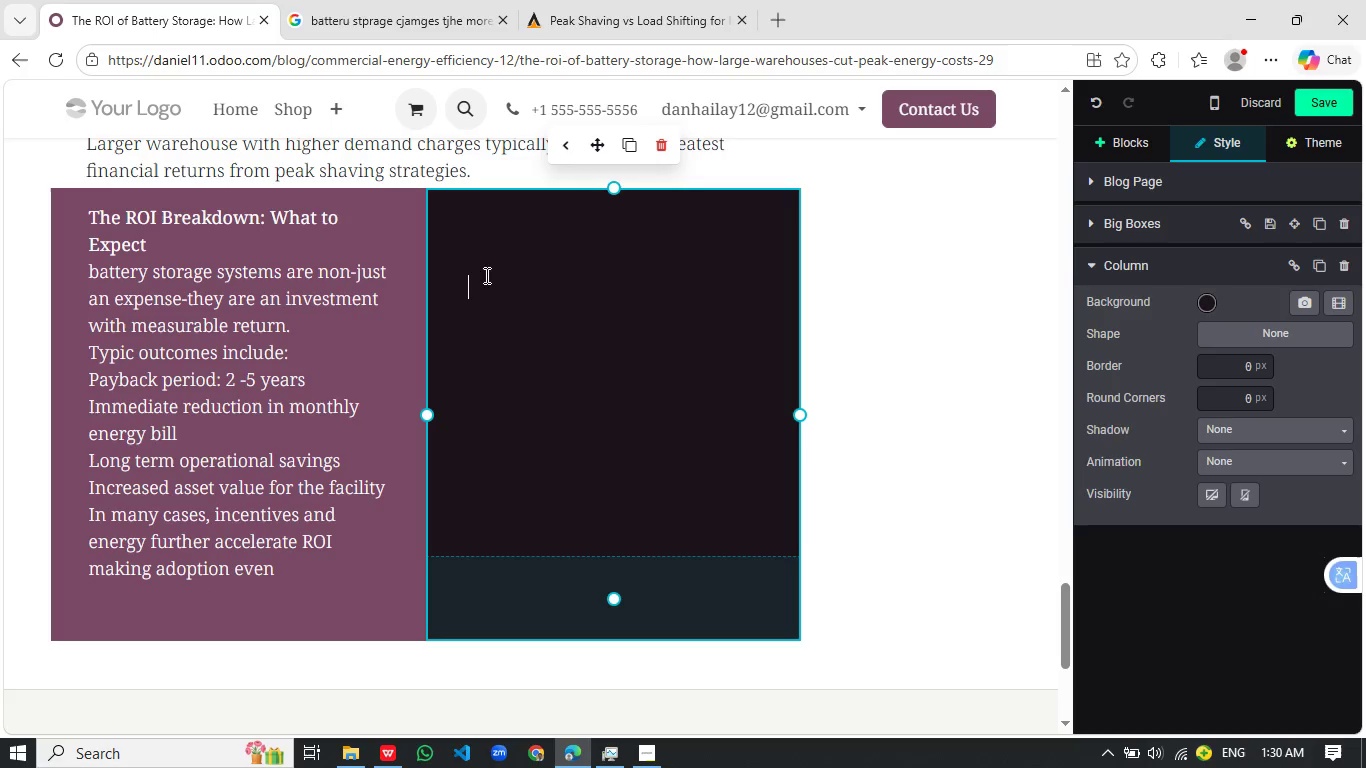 
type(Common Misconci)
key(Backspace)
type(eption: We )
key(Backspace)
key(Backspace)
key(Backspace)
type("We just Need to use)
key(Backspace)
key(Backspace)
key(Backspace)
type(Use Less Energy")
 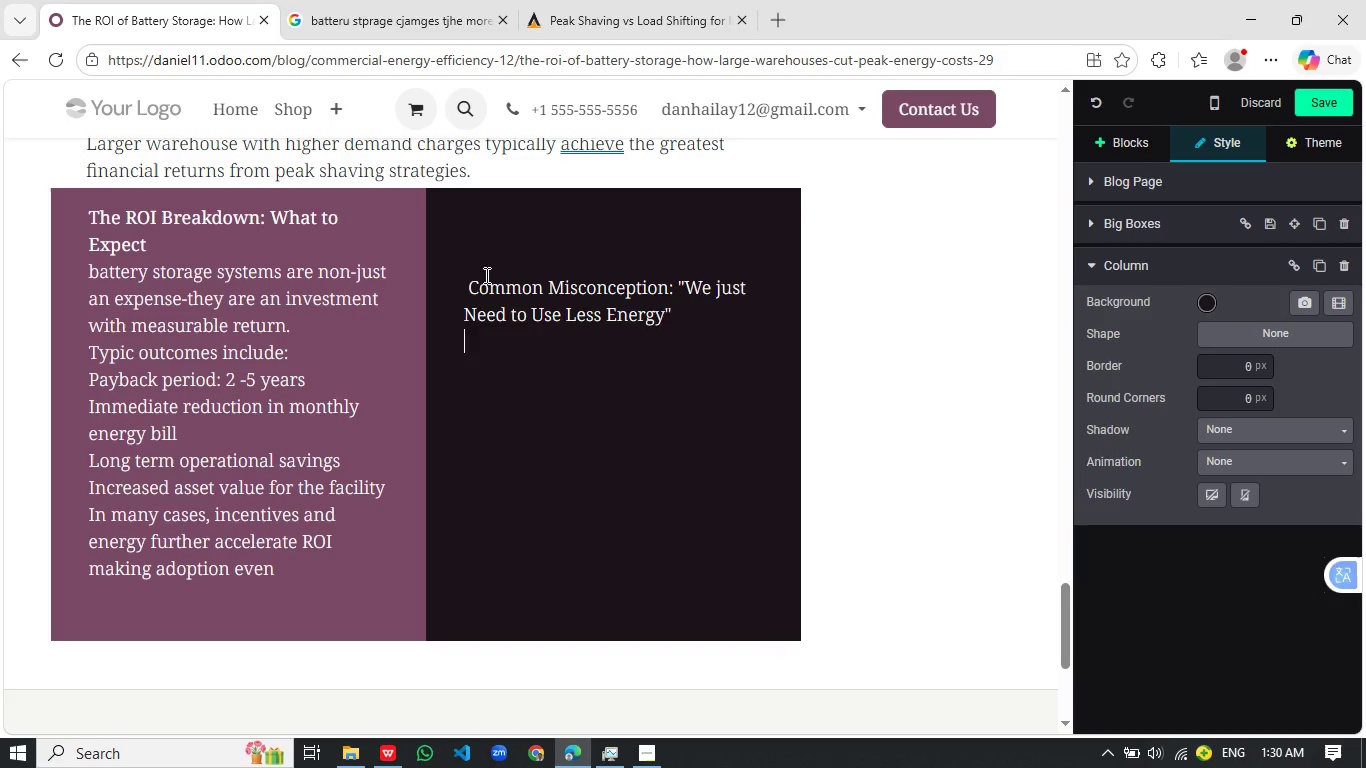 
 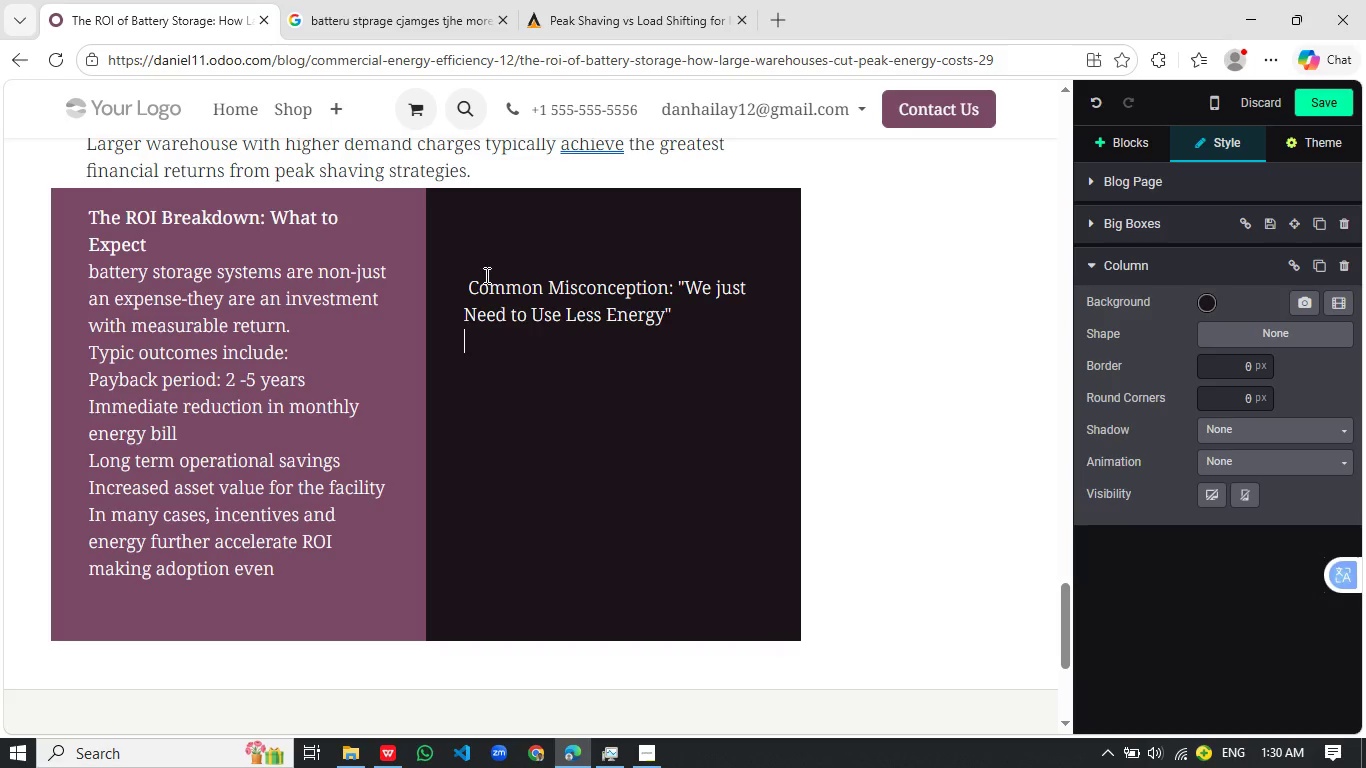 
key(Enter)
 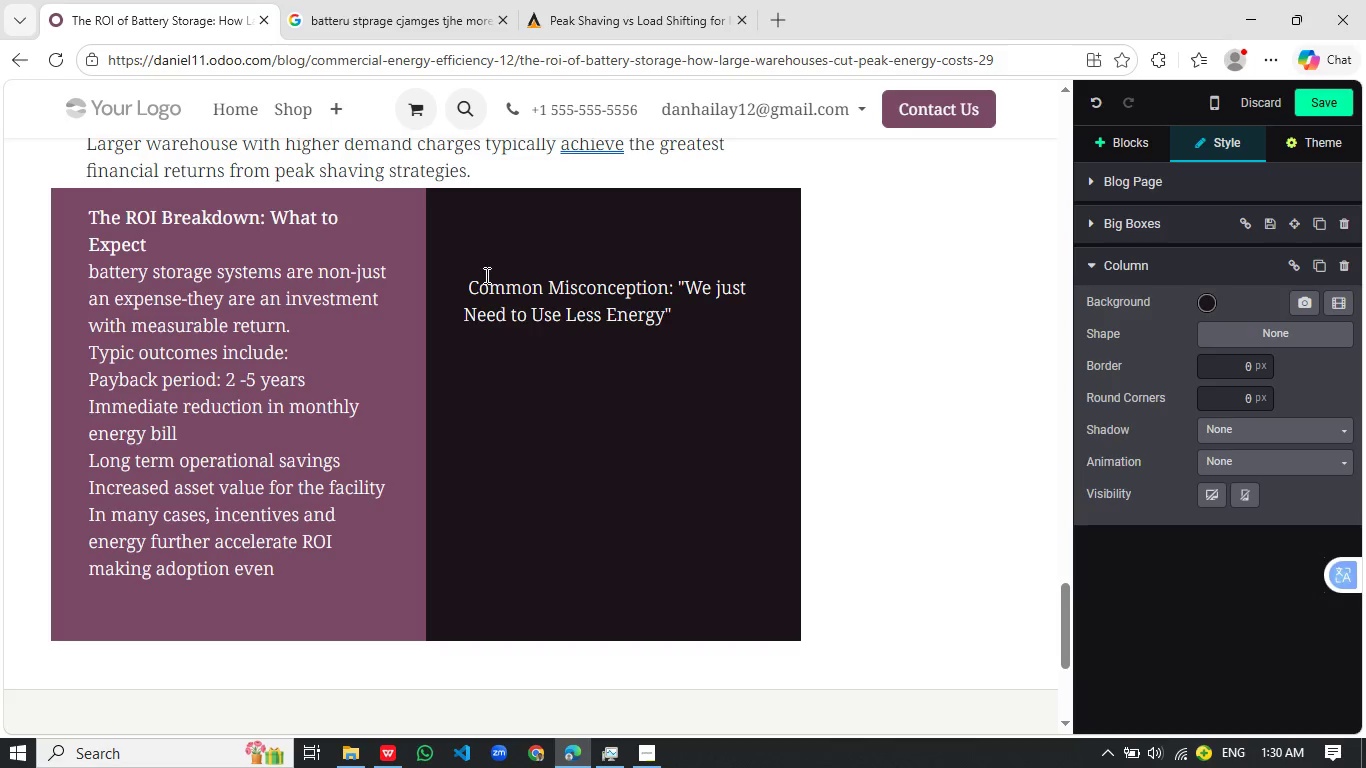 
type(REducing total consumption helps-but it doesn't solve the core issio)
key(Backspace)
key(Backspace)
type(ue)
 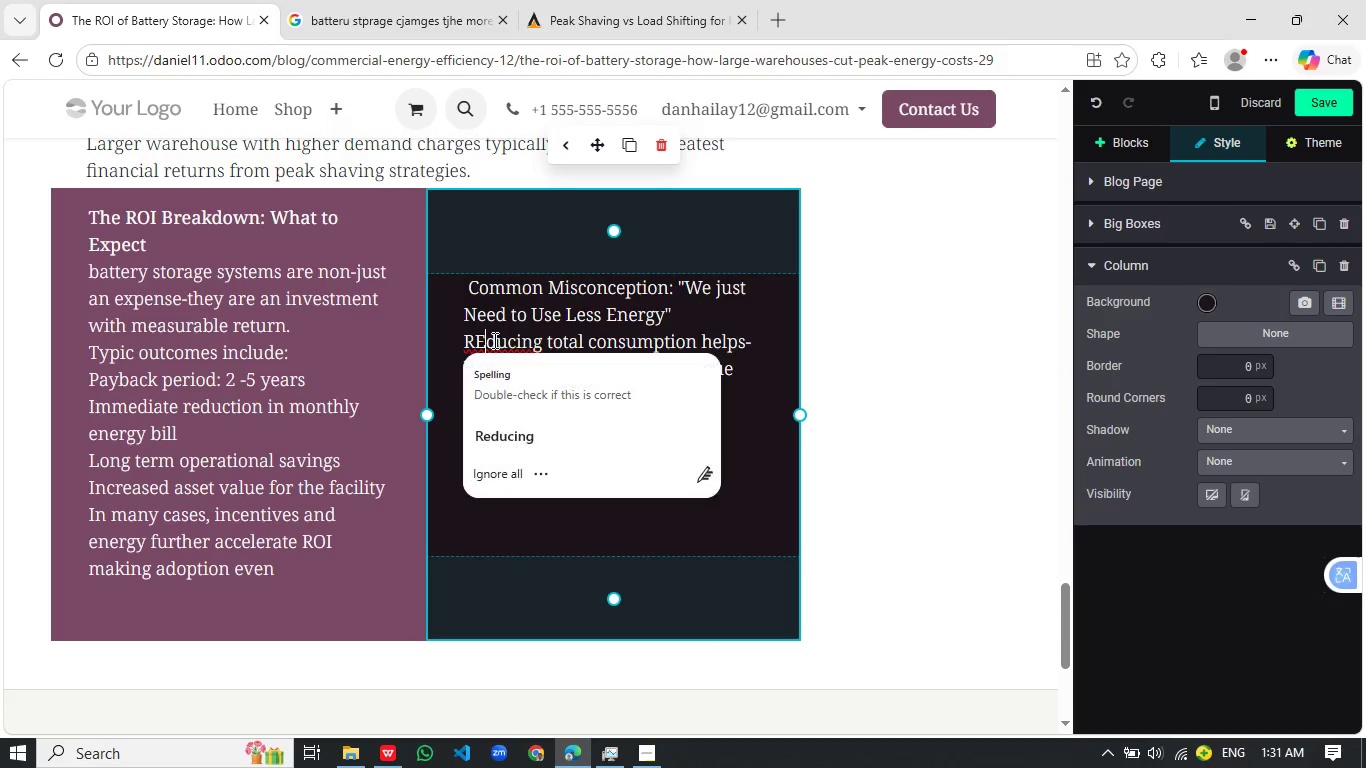 
key(Backspace)
 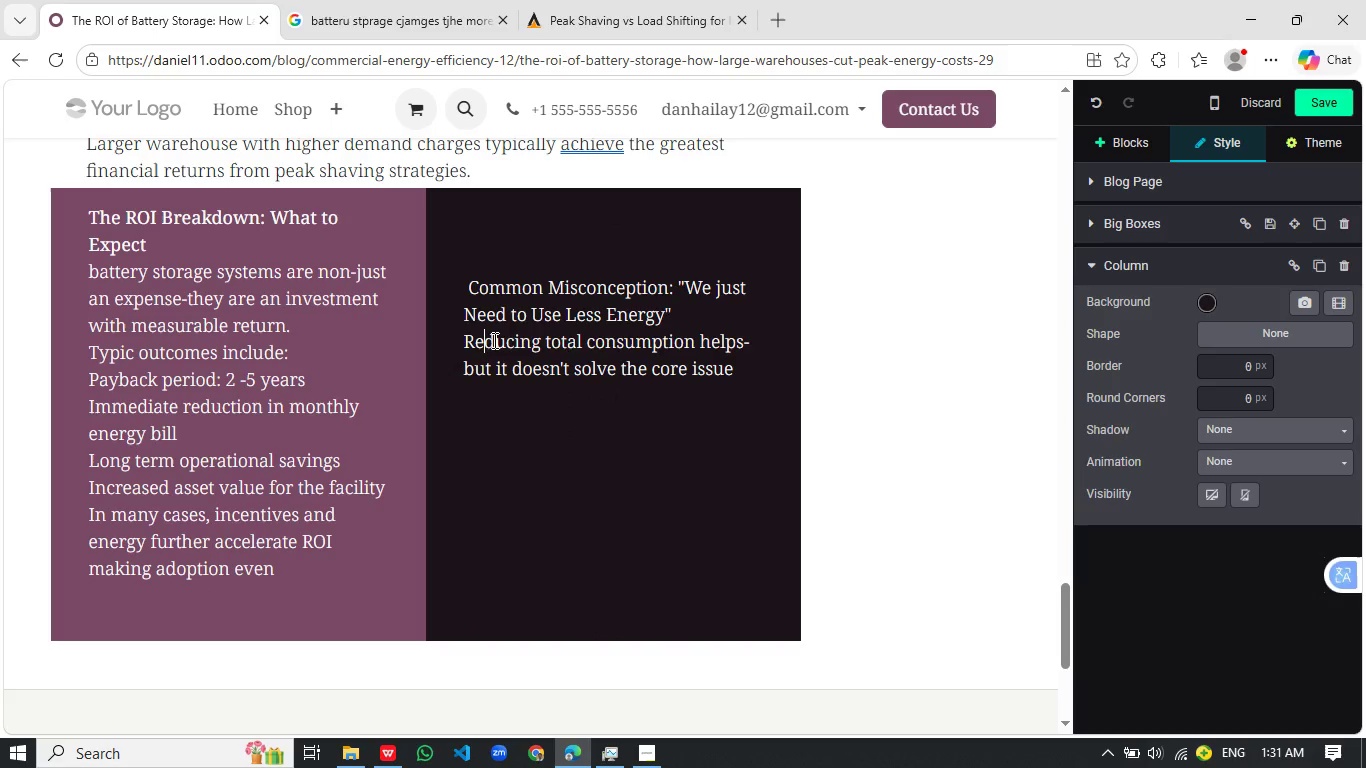 
key(E)
 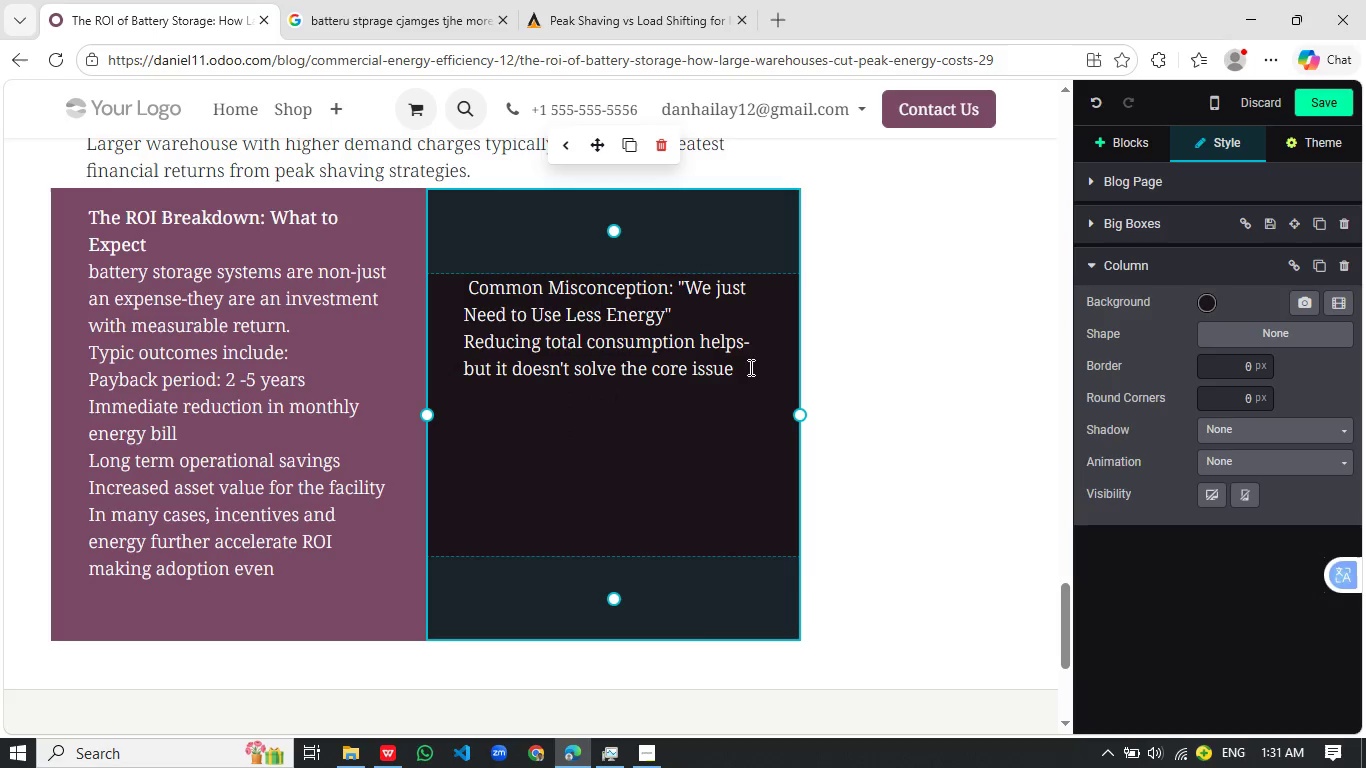 
left_click([747, 365])
 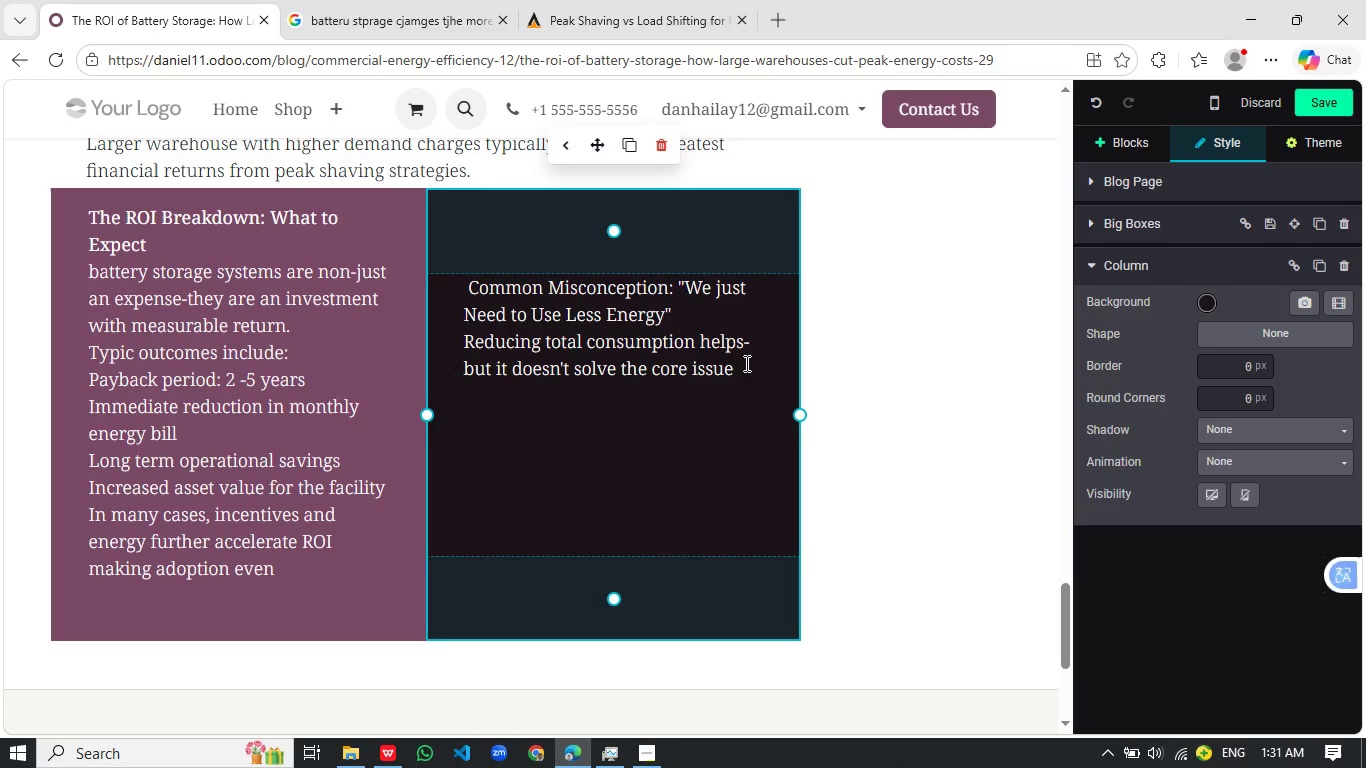 
key(Enter)
 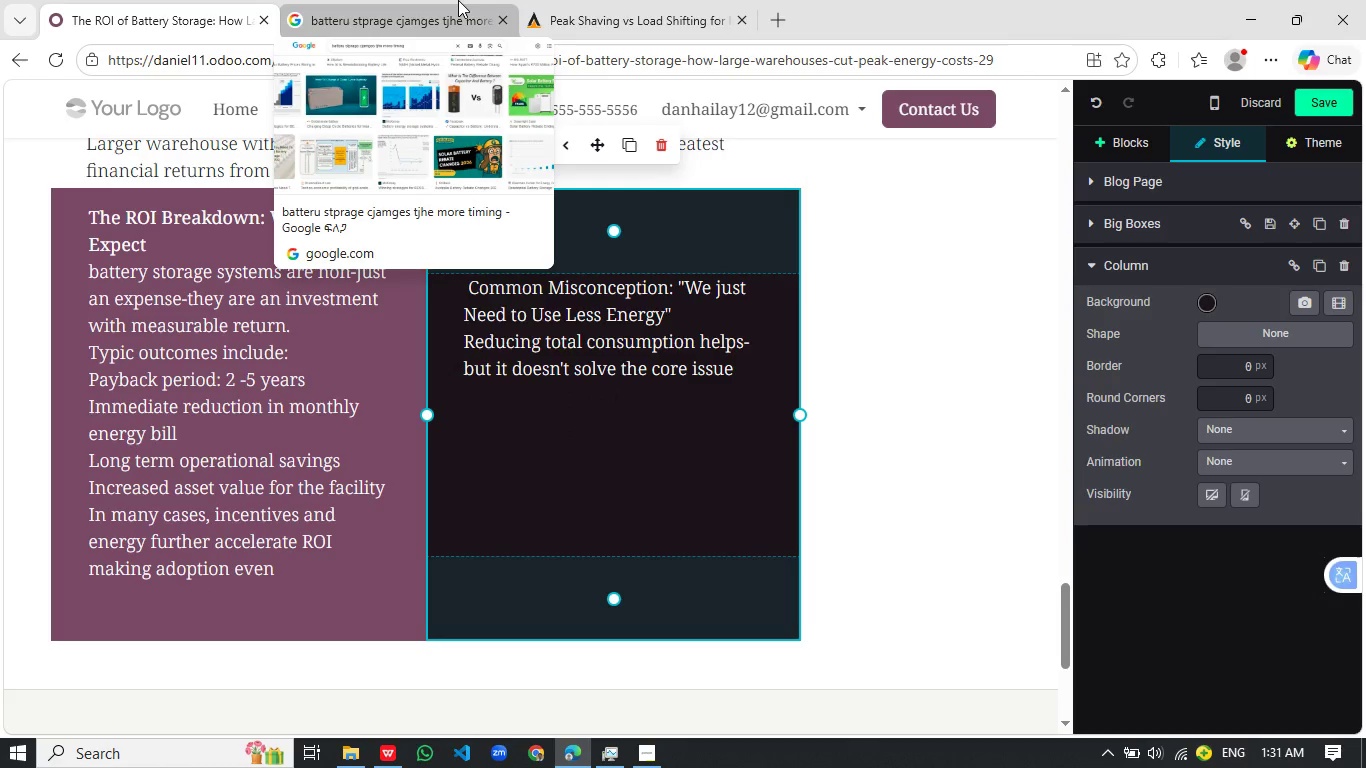 
wait(6.95)
 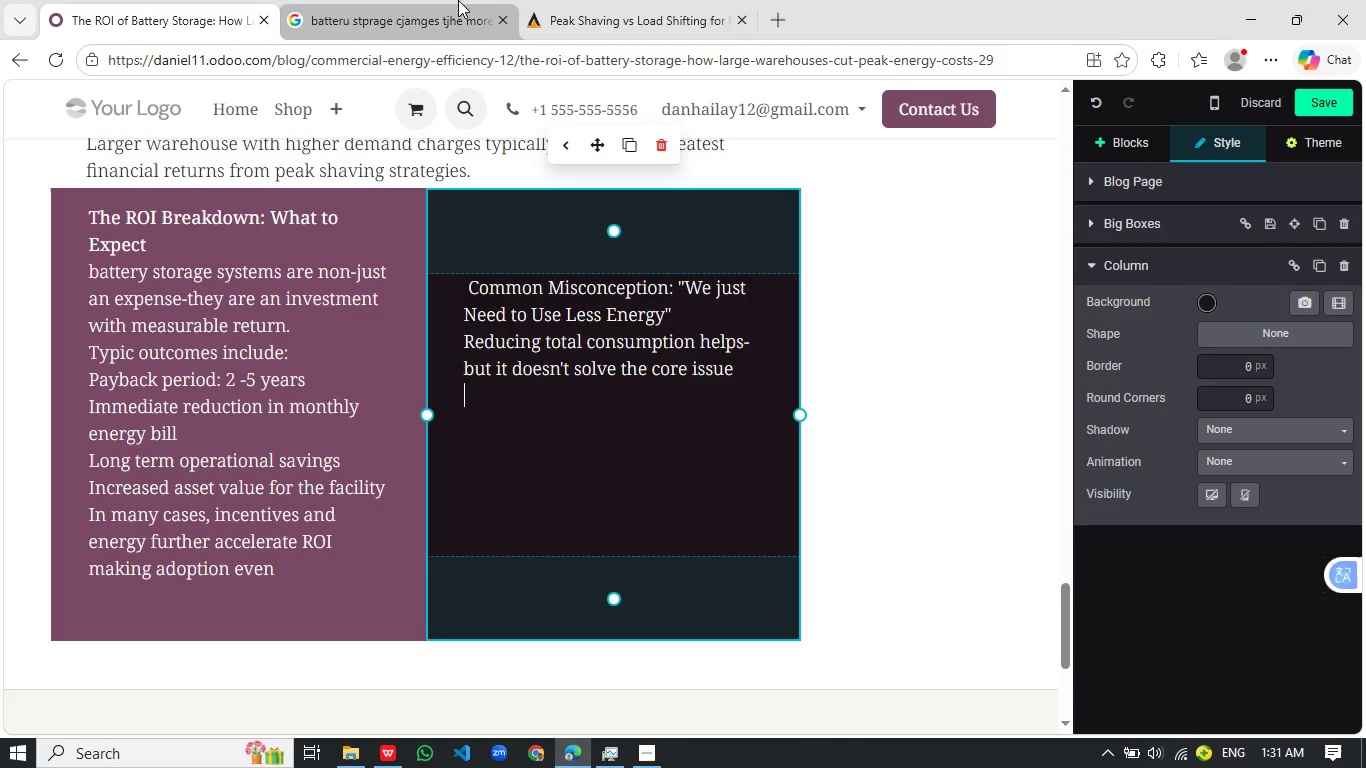 
type(Peak demand charges are driven bright)
 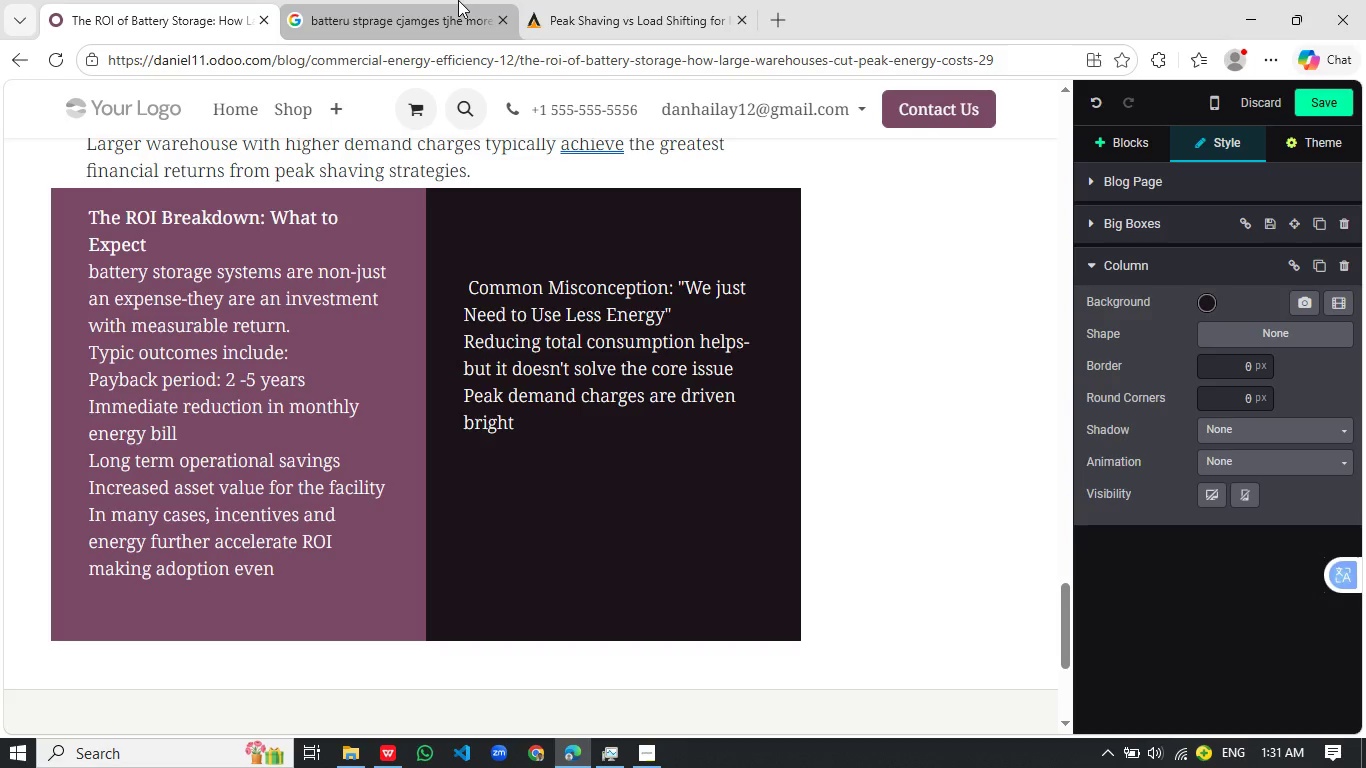 
wait(6.25)
 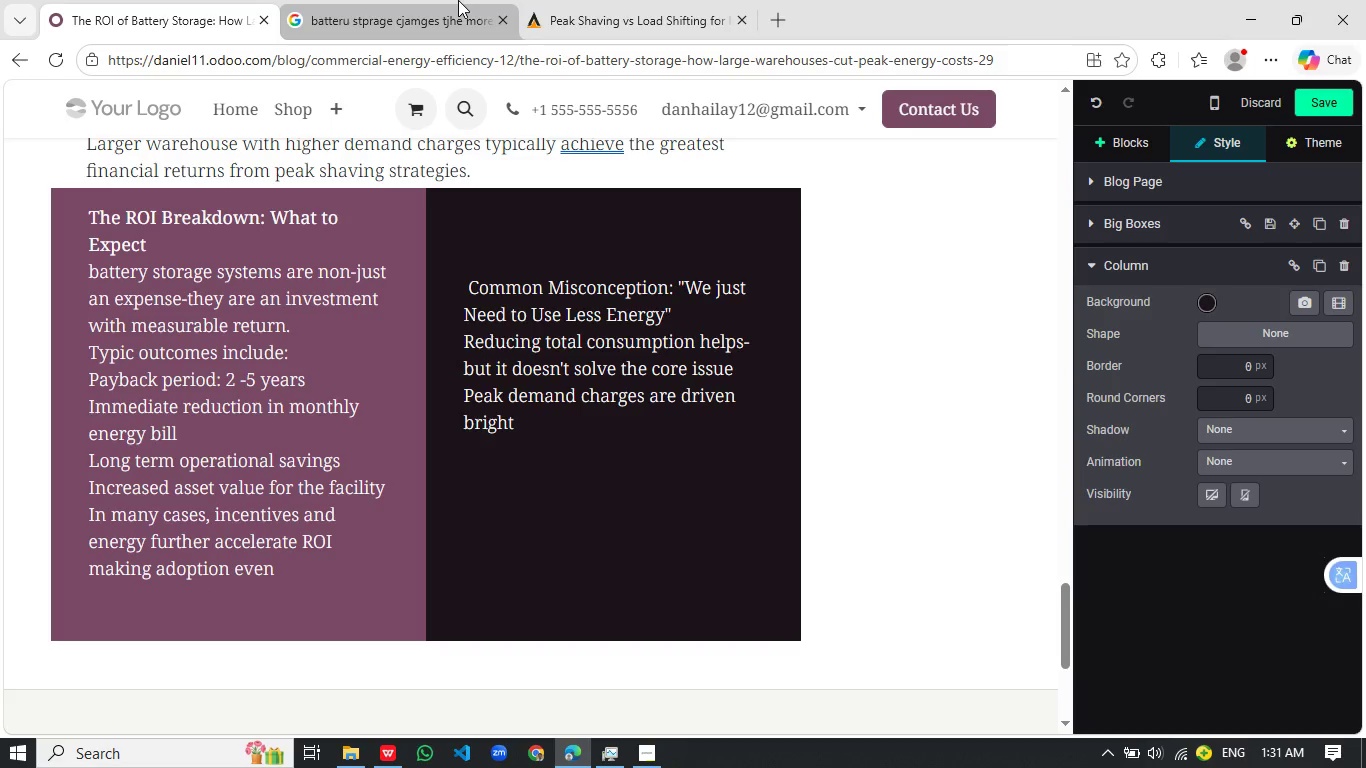 
key(Backspace)
key(Backspace)
key(Backspace)
key(Backspace)
key(Backspace)
type(y timing )
key(Backspace)
type(, nt)
key(Backspace)
type(ot volume)
 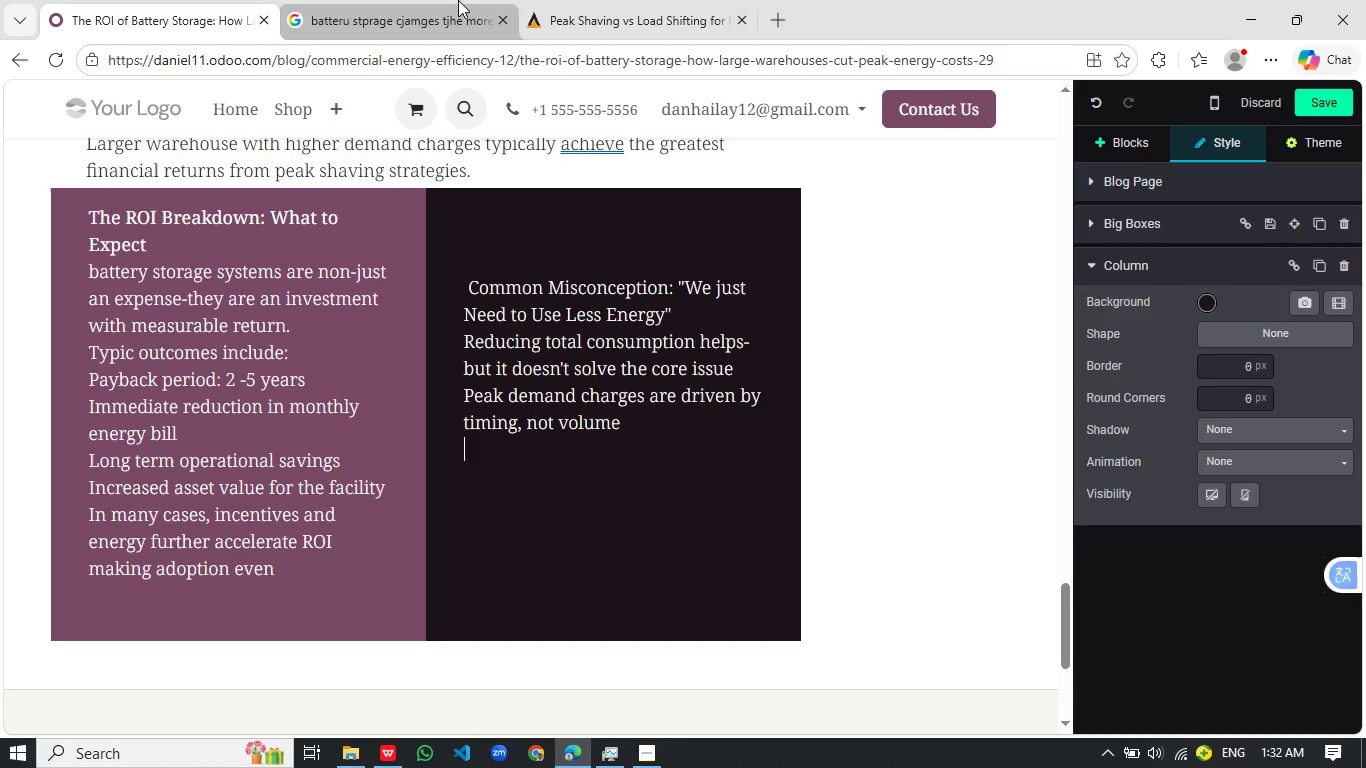 
key(Enter)
 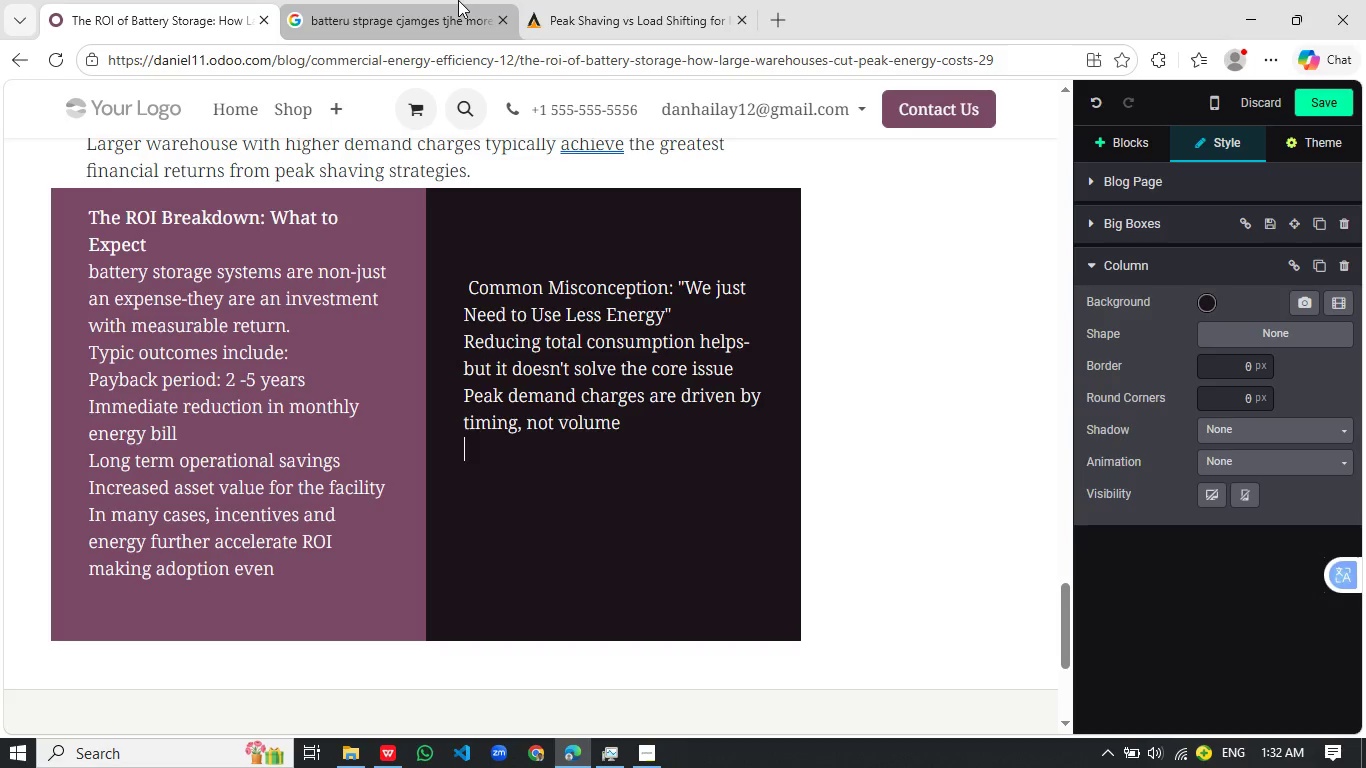 
type(Without managing when energy is use)
 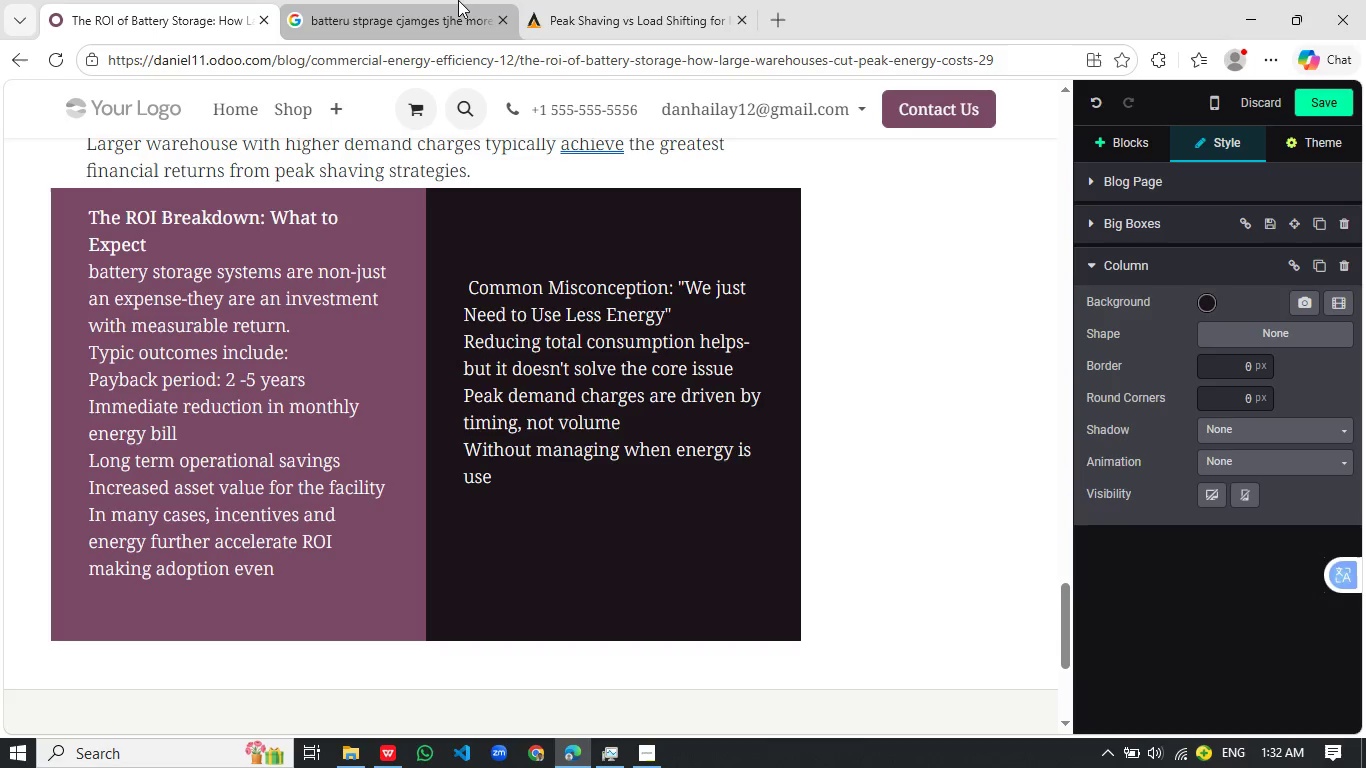 
type(d, warehous)
 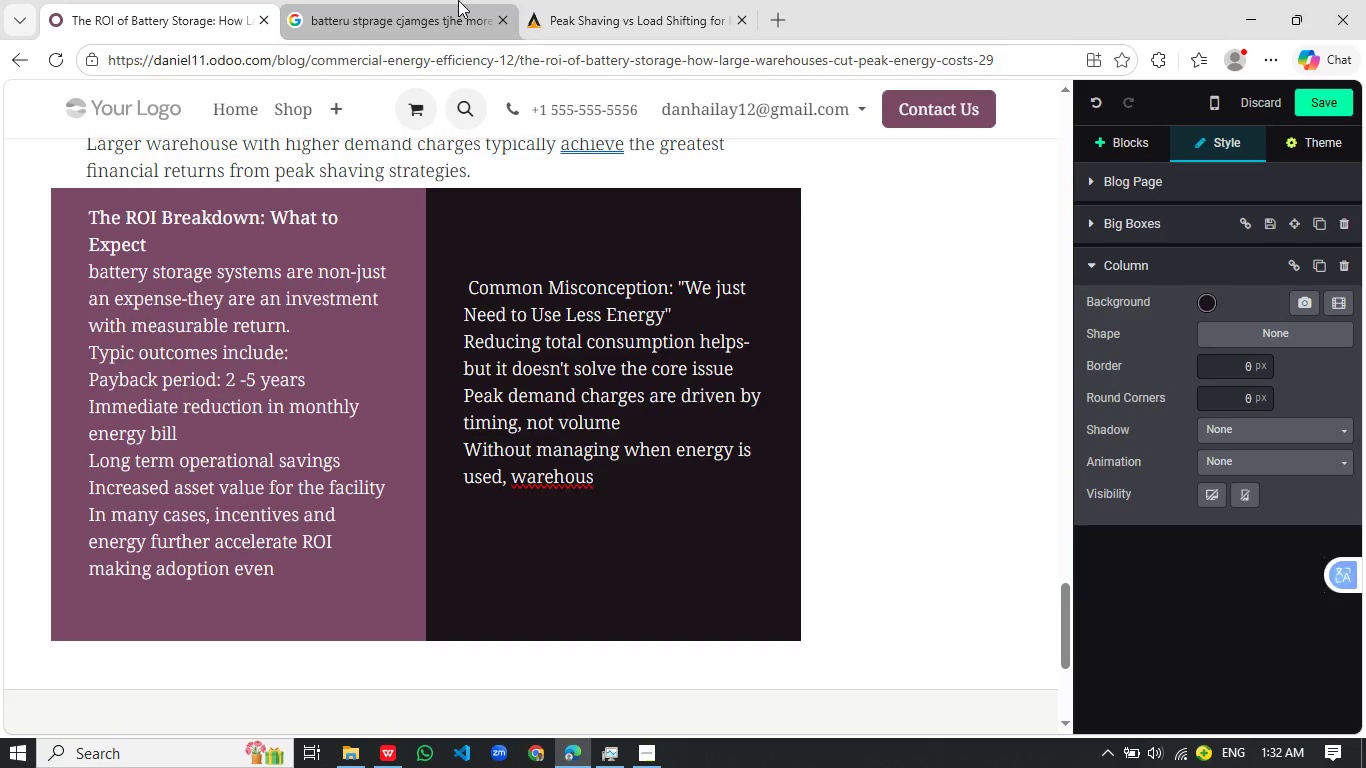 
type(es remin )
 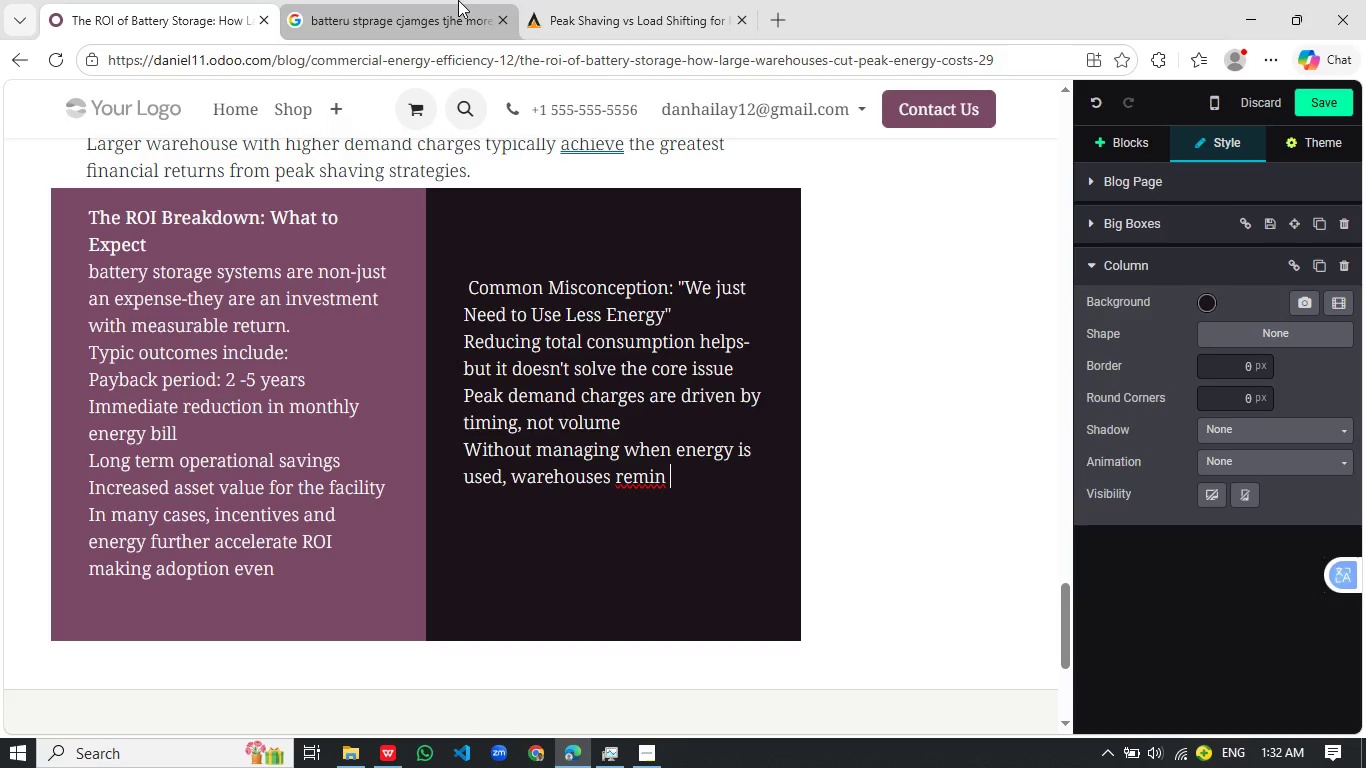 
wait(5.66)
 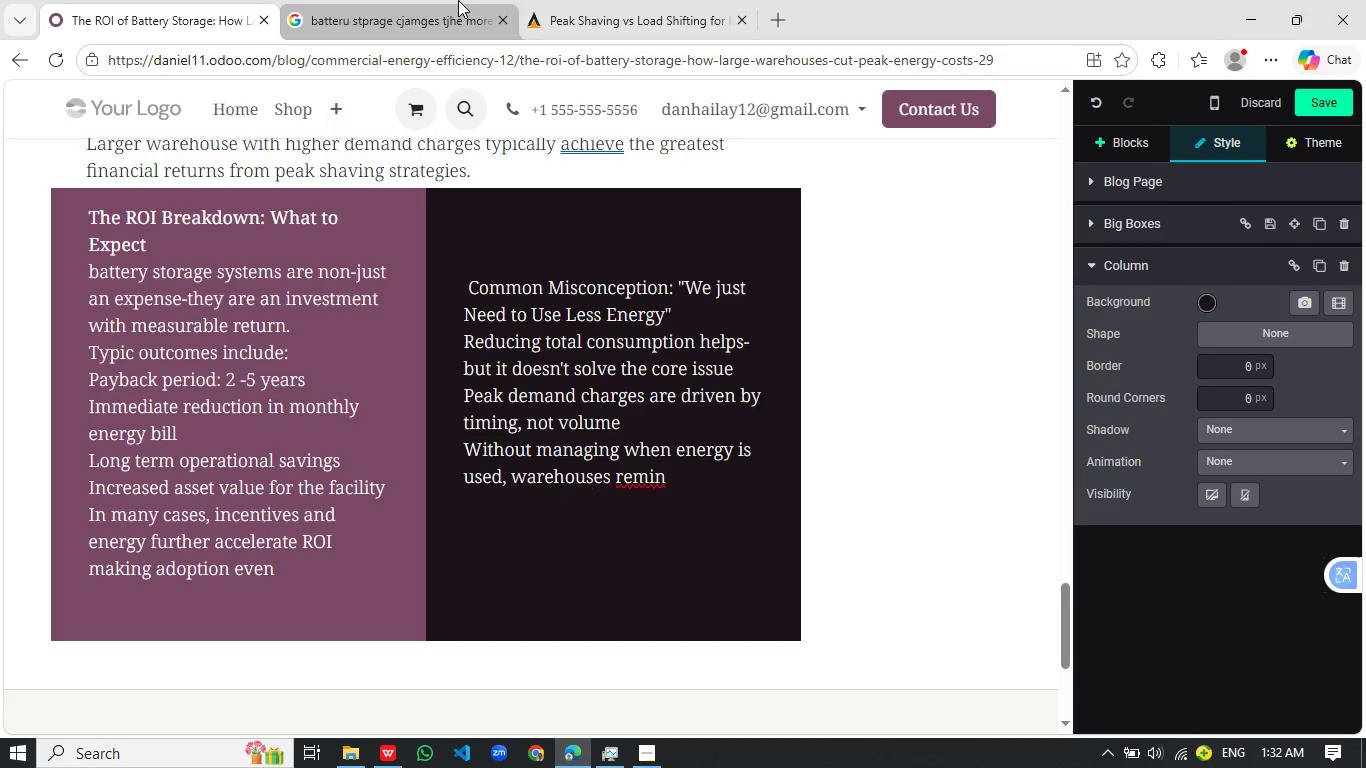 
key(Backspace)
 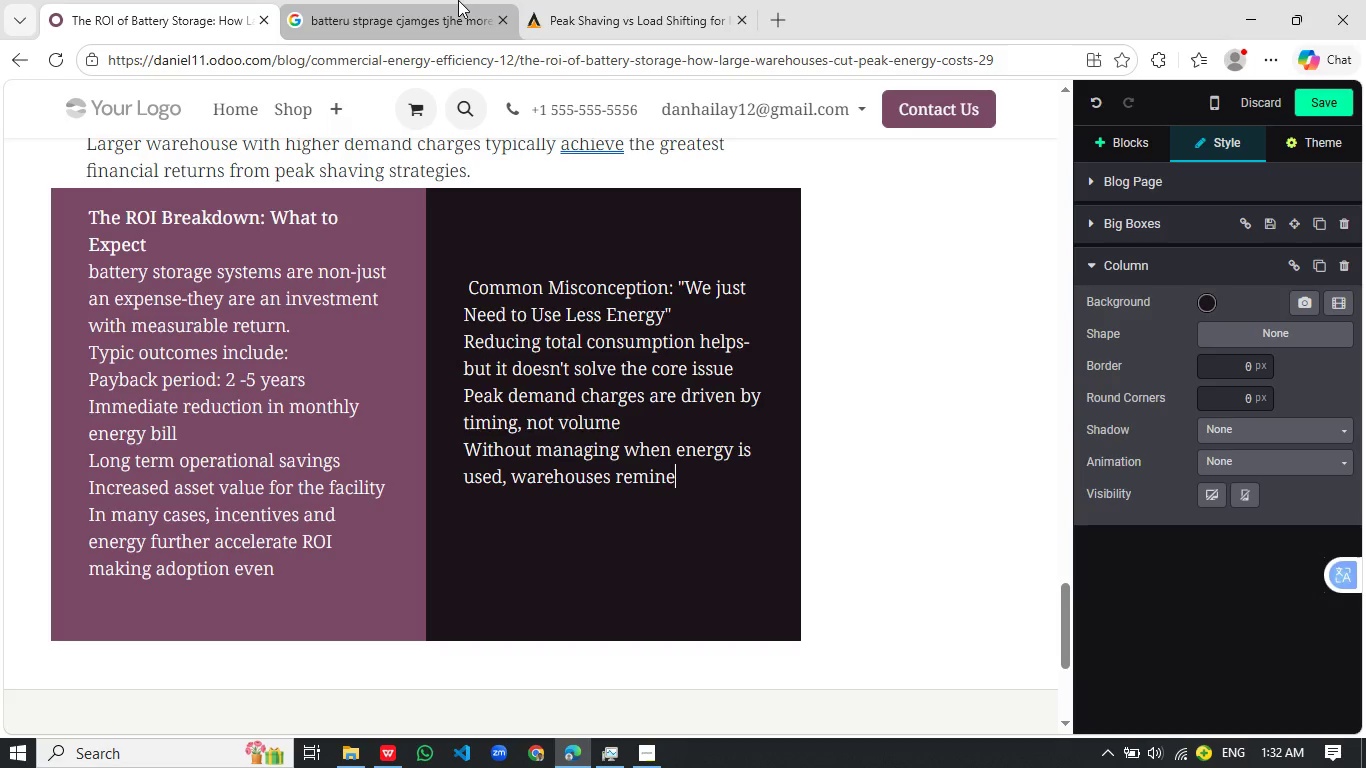 
key(E)
 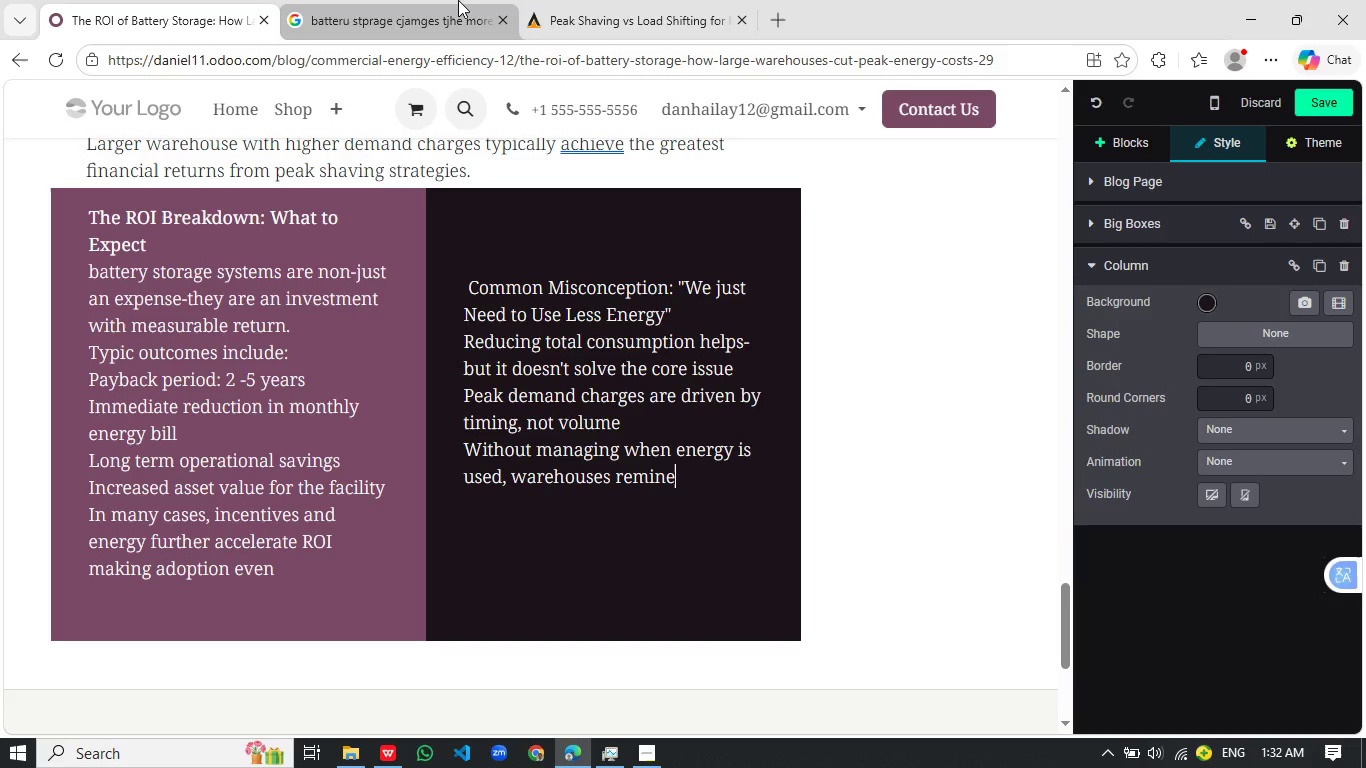 
wait(9.11)
 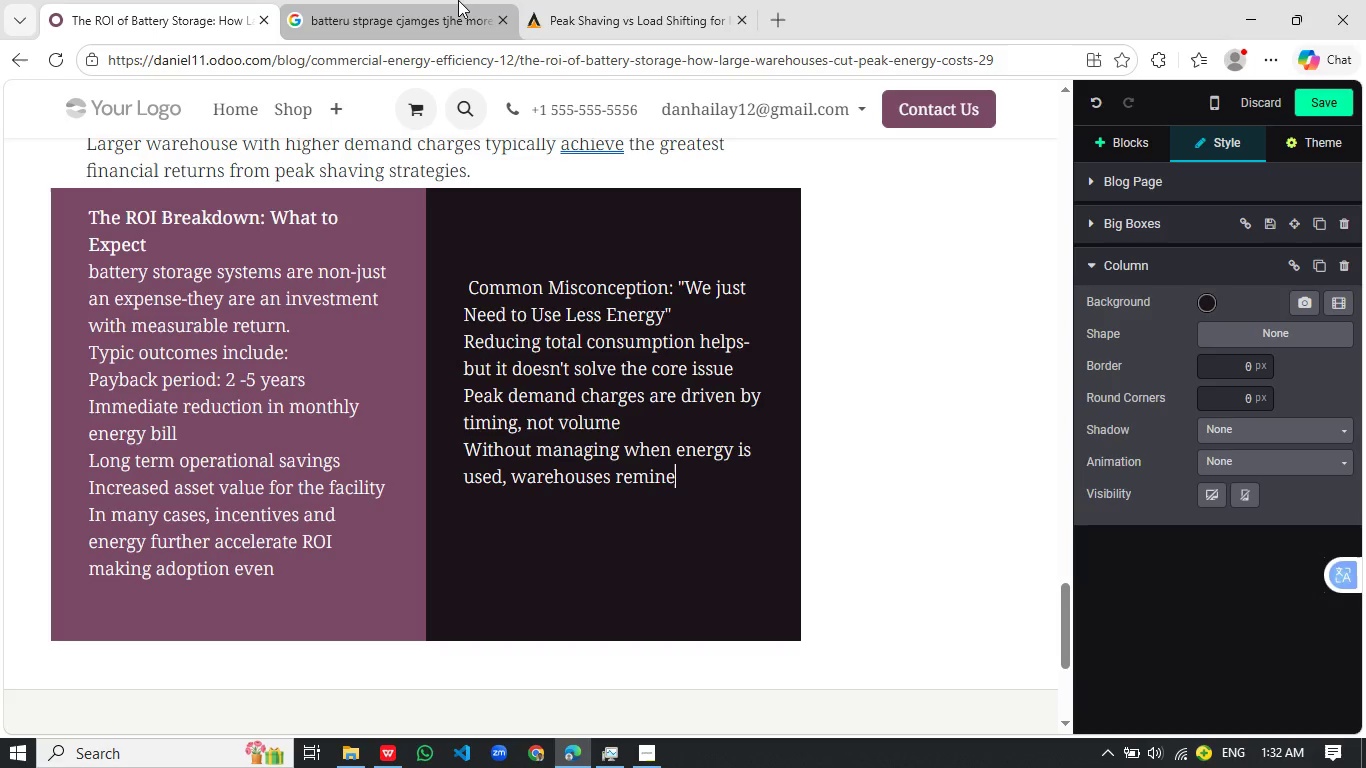 
type( exposed to unpredica)
key(Backspace)
type(table cose )
key(Backspace)
key(Backspace)
type(t )
key(Backspace)
type(. )
key(Backspace)
key(Backspace)
type( s)
key(Backspace)
type(spikes regardej)
key(Backspace)
 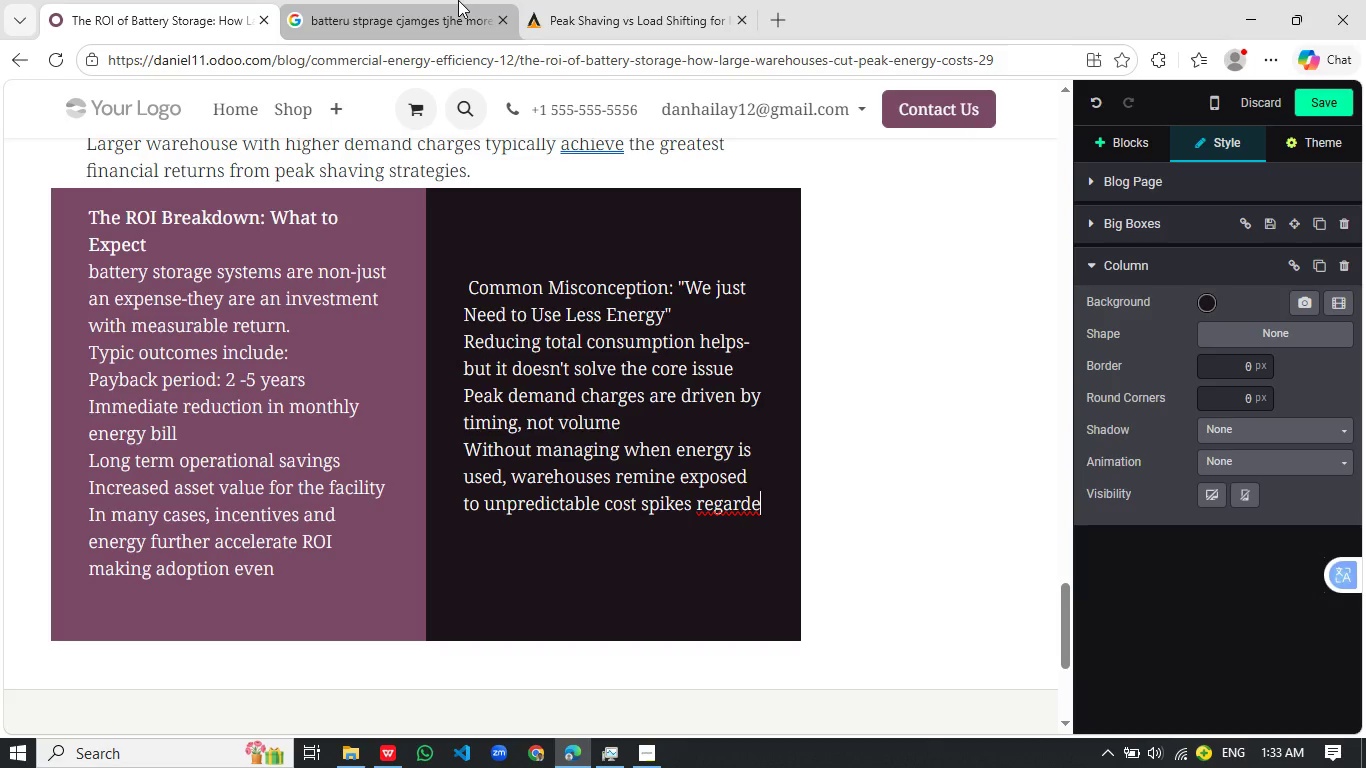 
wait(7.27)
 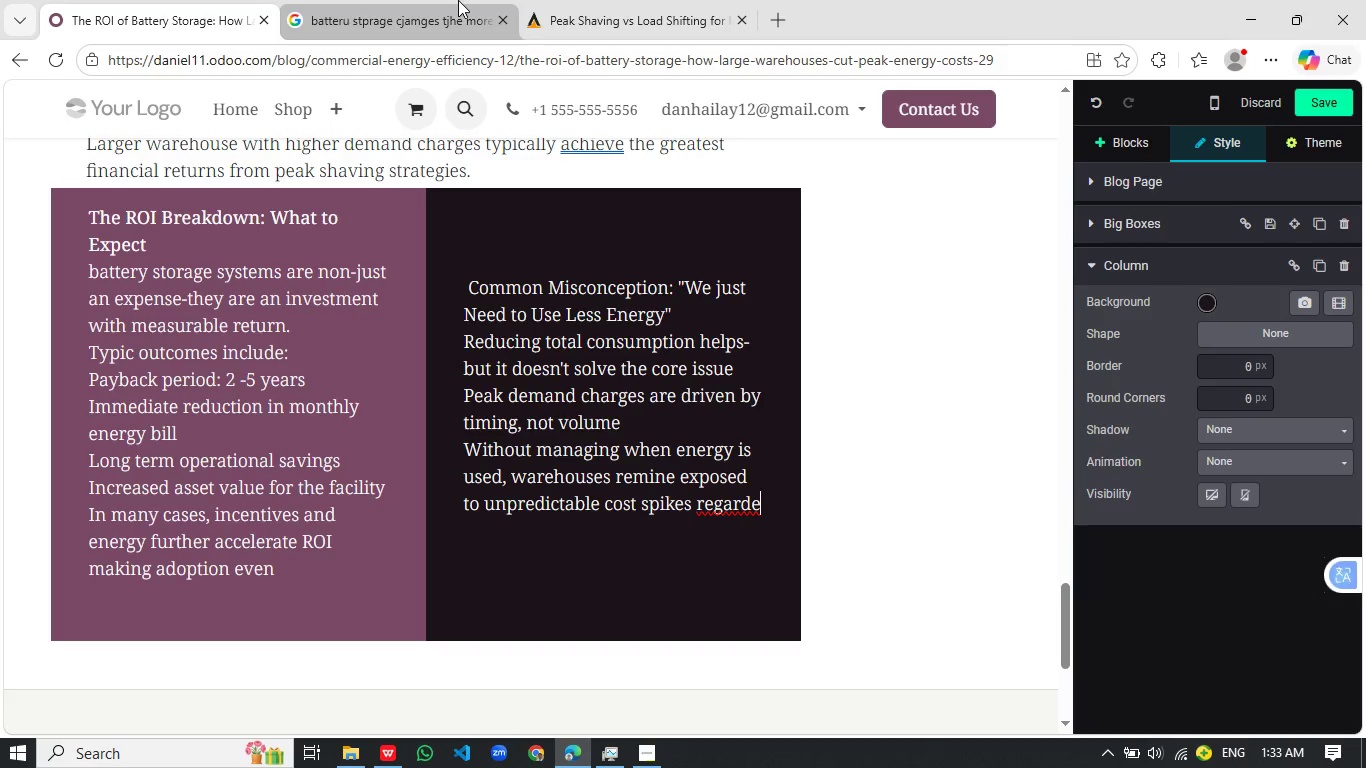 
key(Backspace)
type(less of efficiency improvements)
 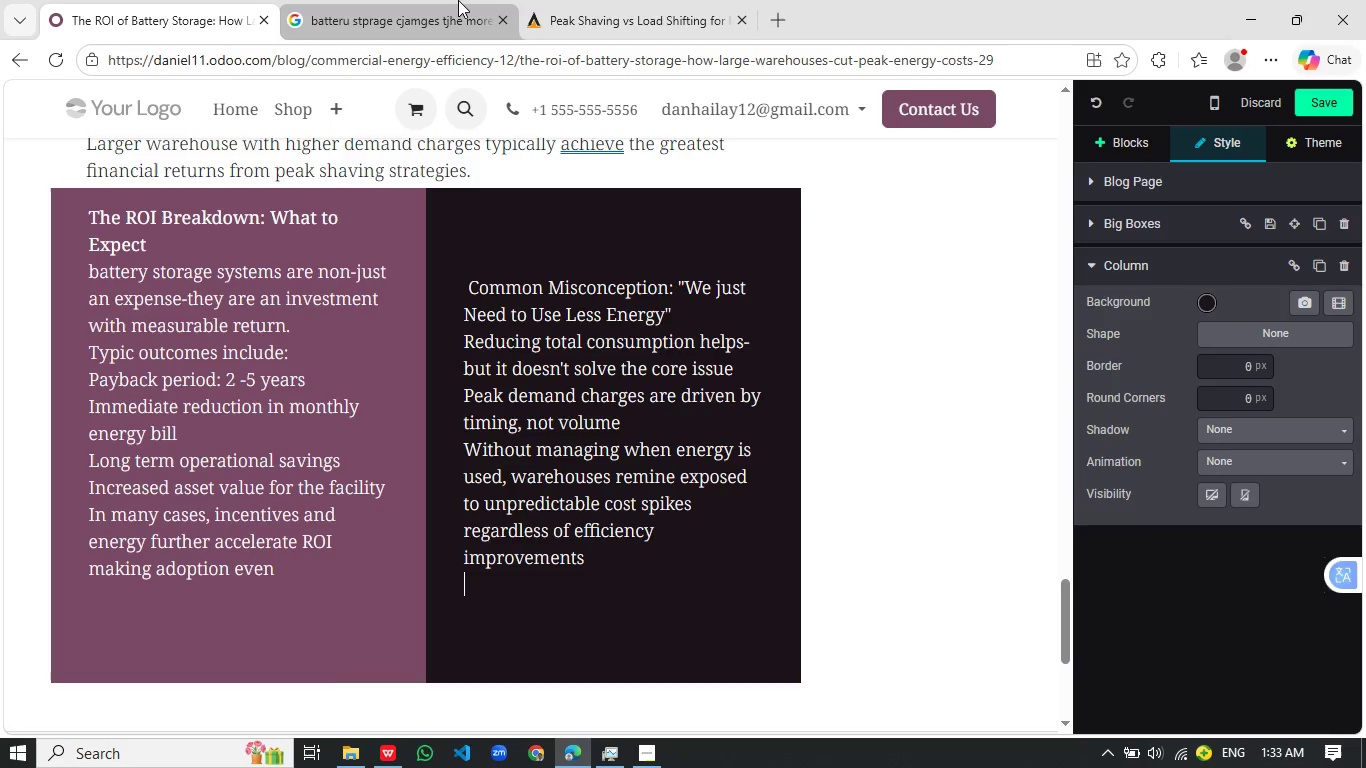 
key(Enter)
 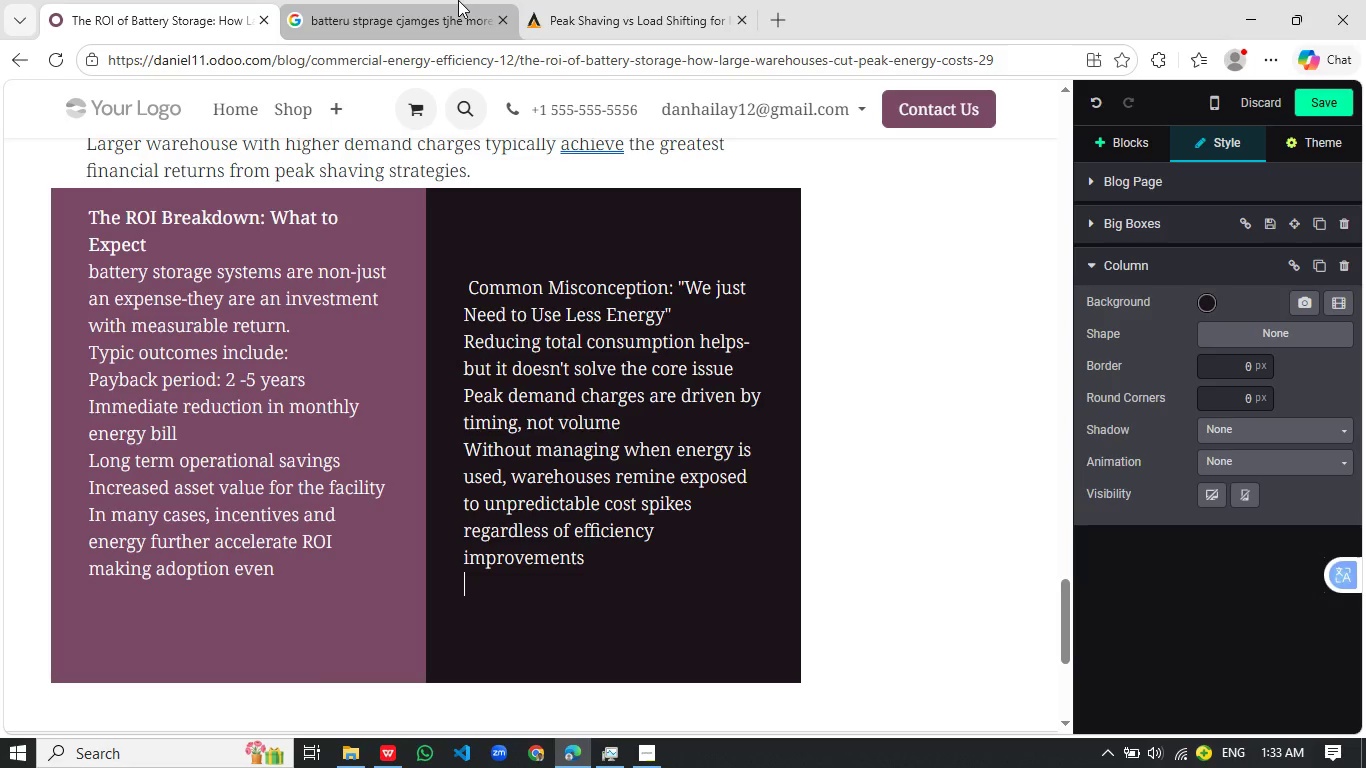 
type(Battery storage addresses this gap irectly)
 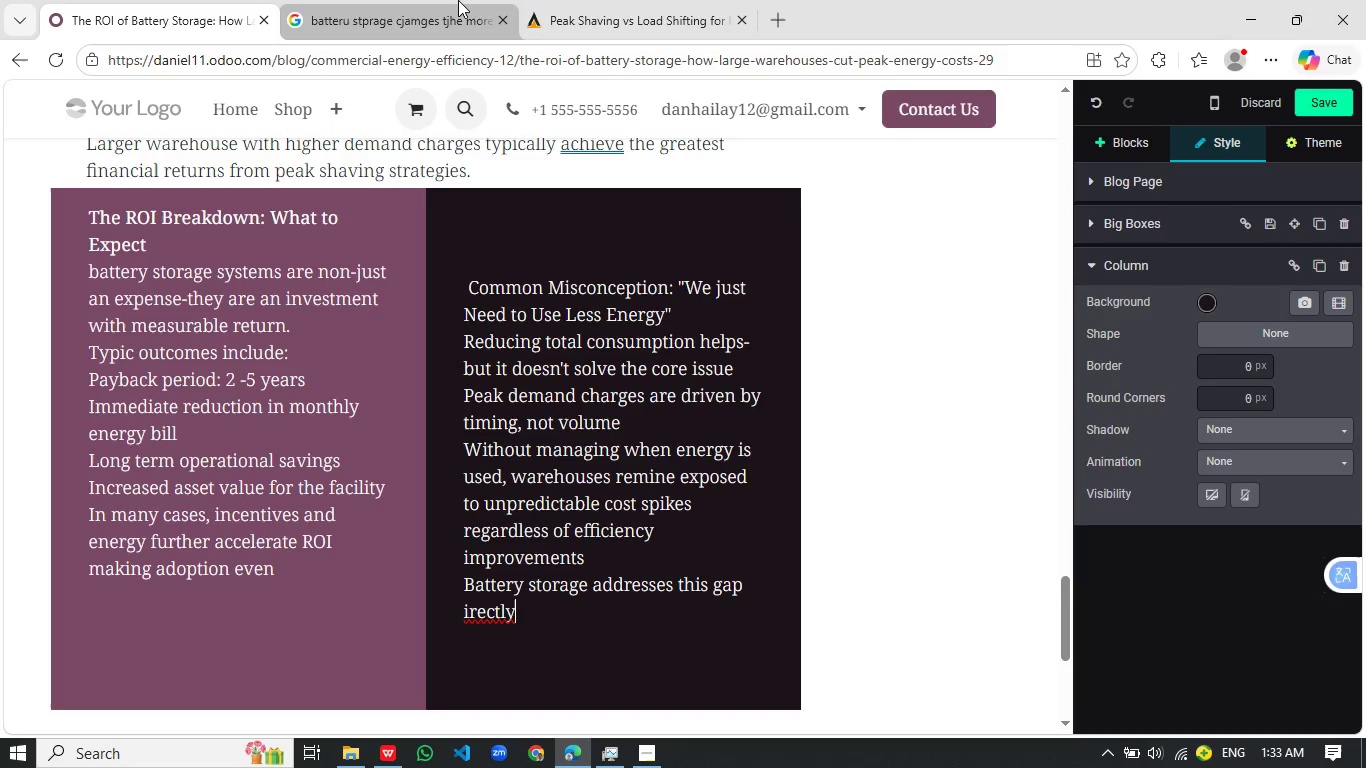 
hold_key(key=ArrowLeft, duration=0.64)
 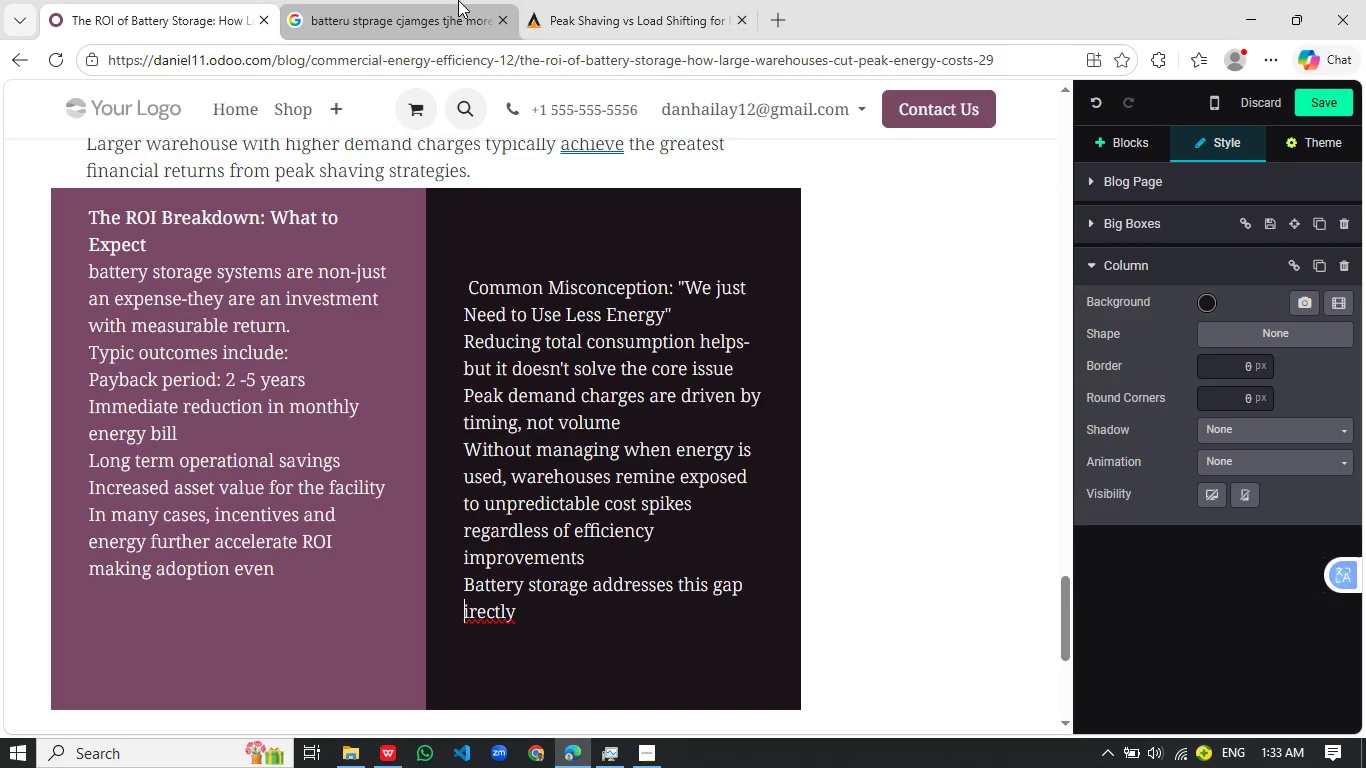 
key(ArrowLeft)
 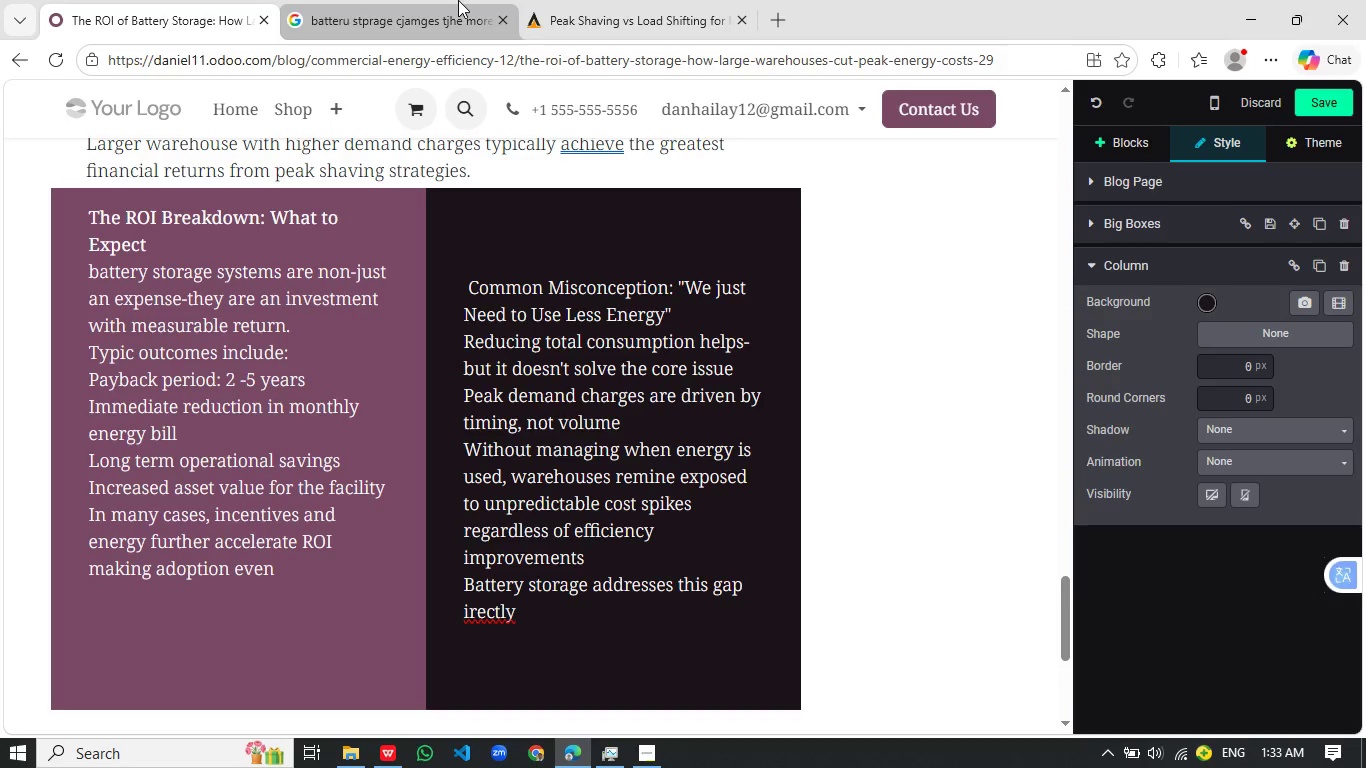 
key(Shift+ShiftRight)
 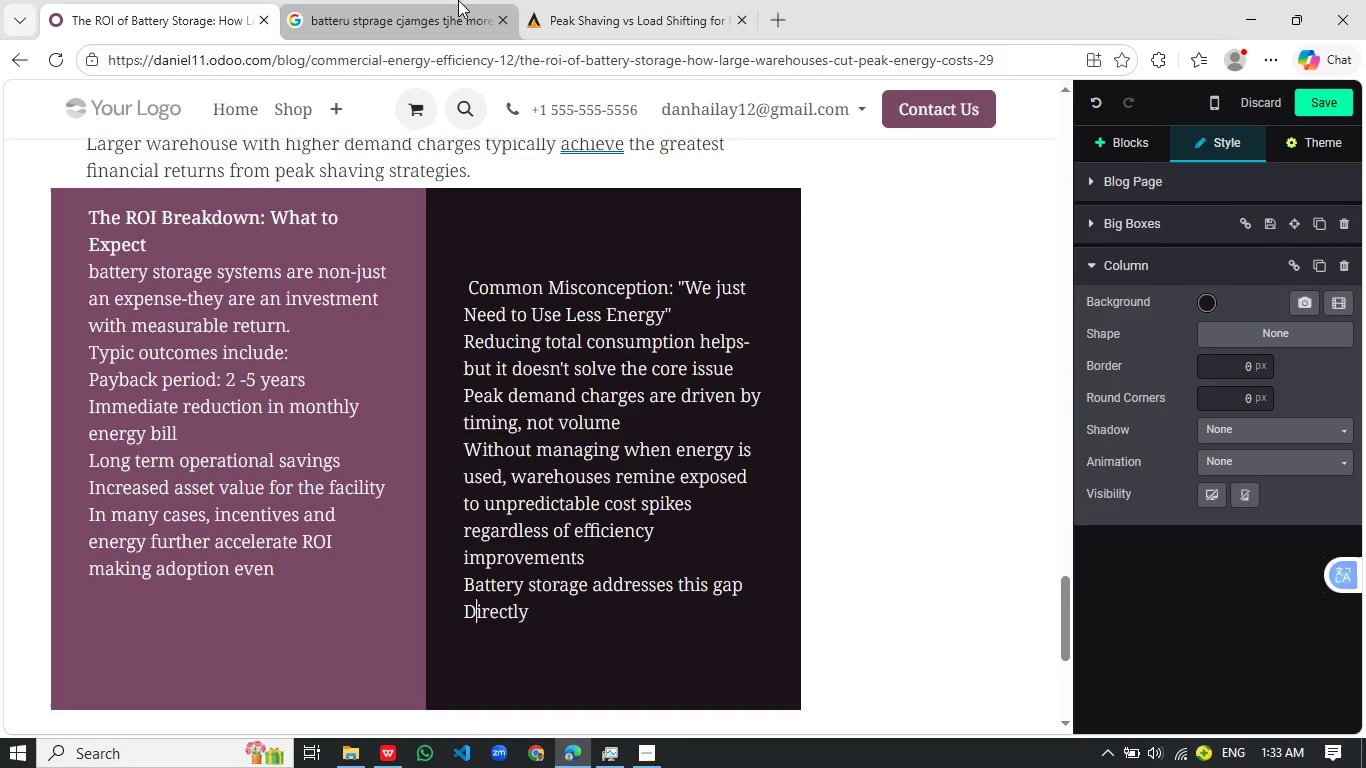 
key(Shift+D)
 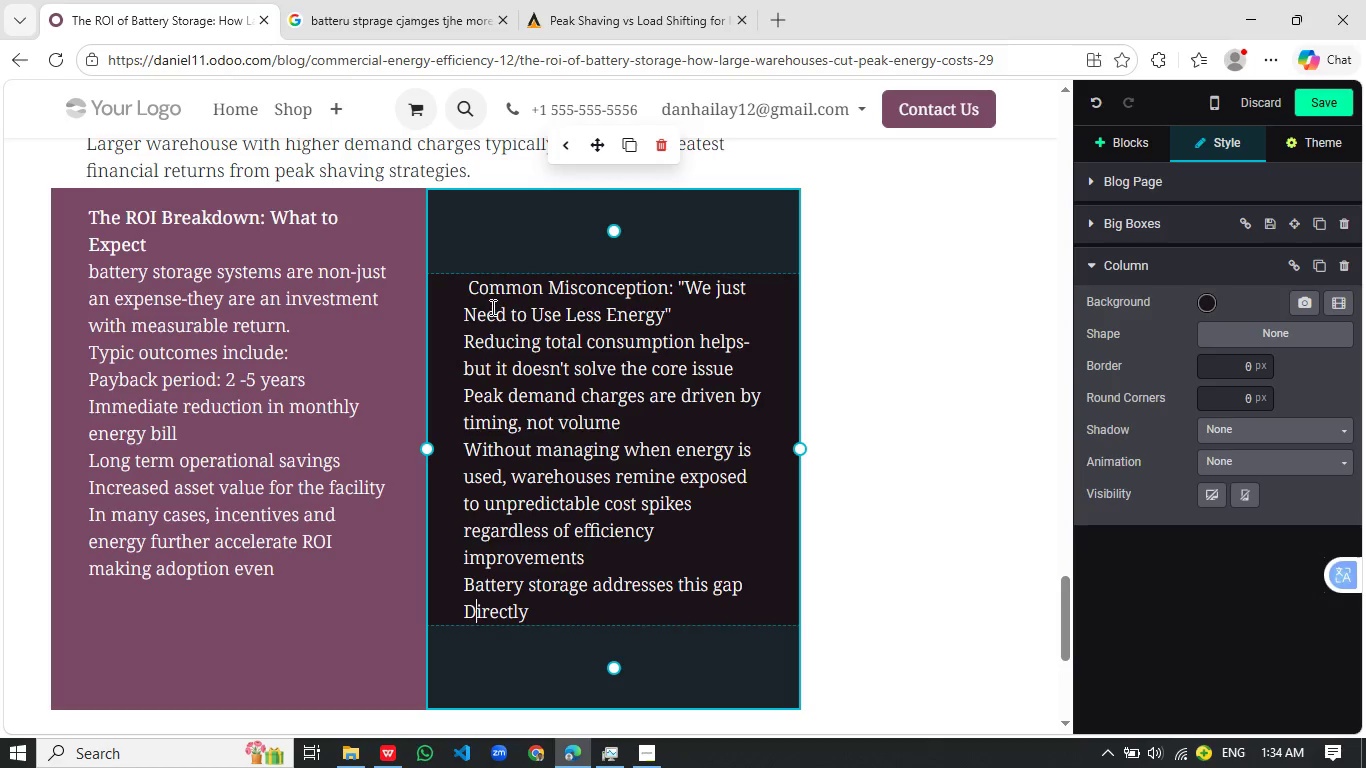 
left_click([471, 289])
 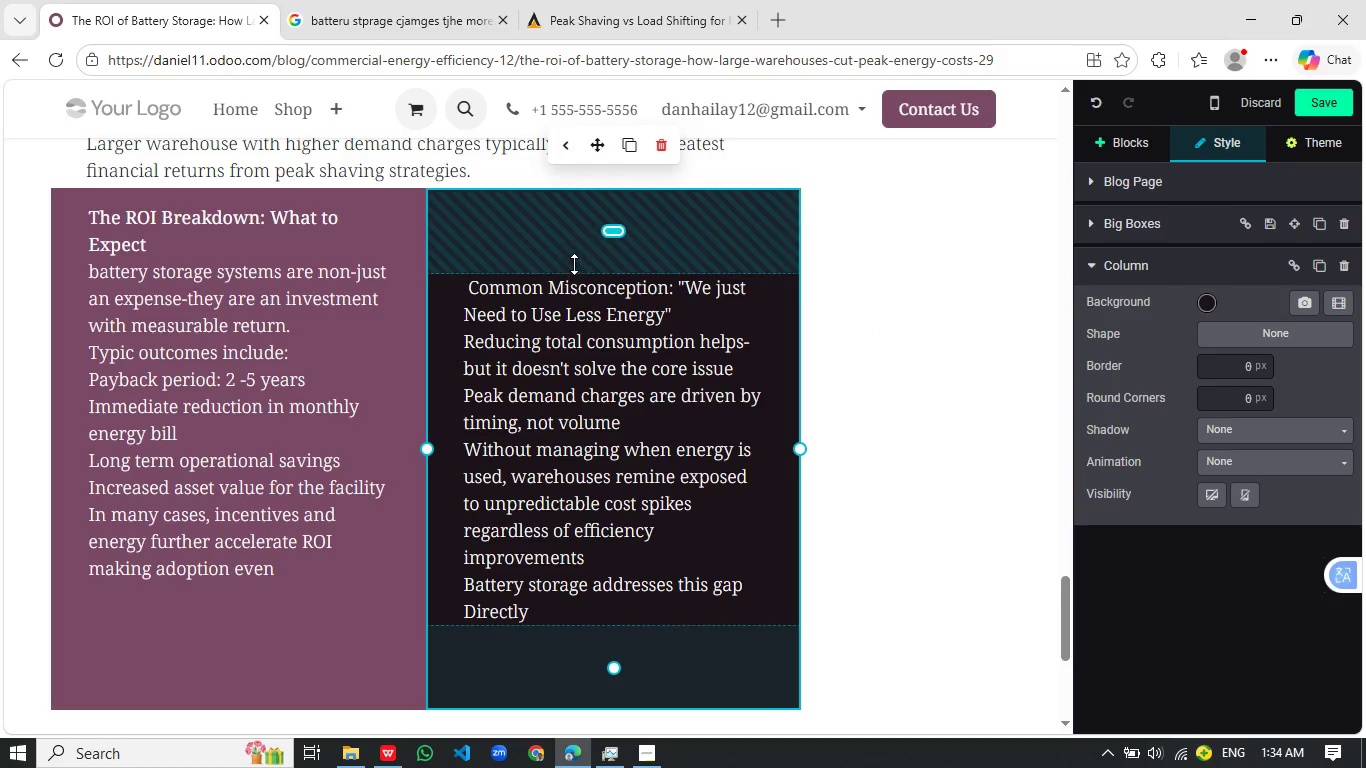 
wait(6.61)
 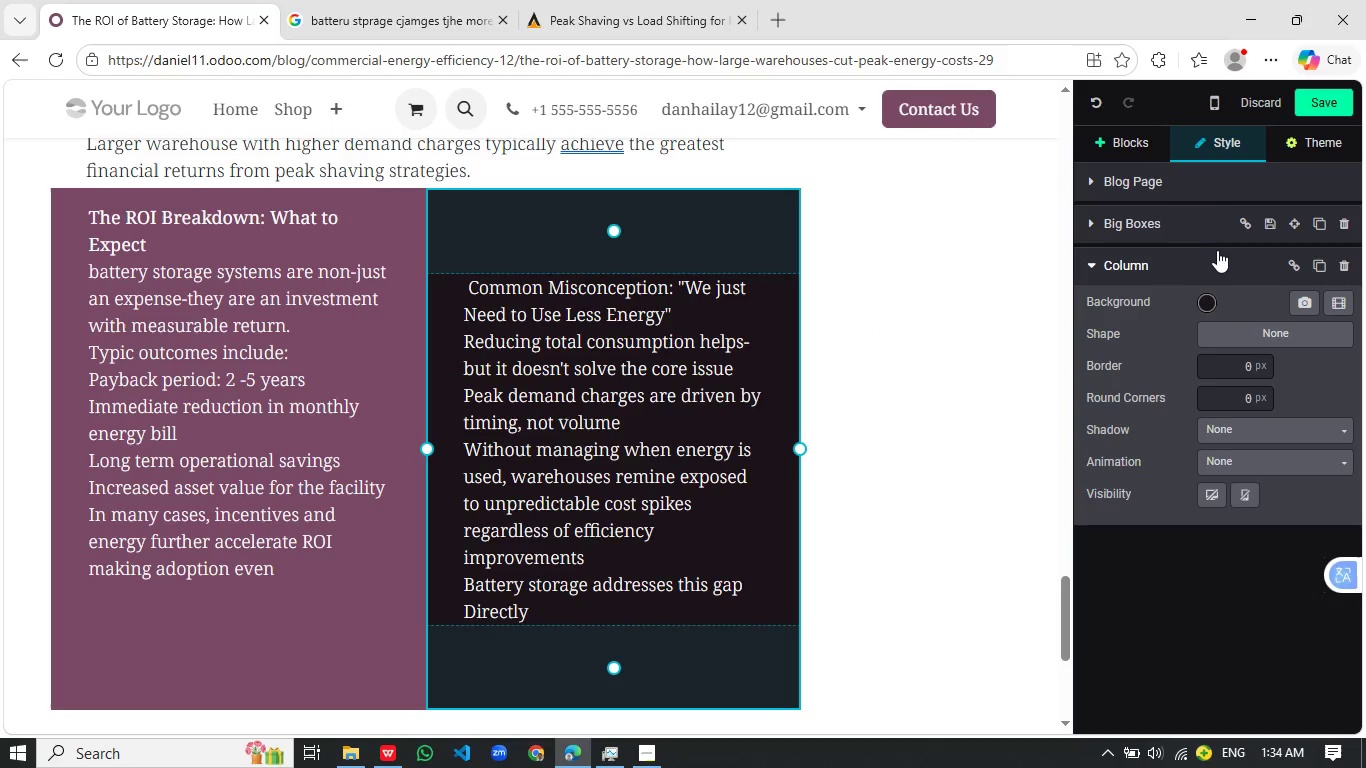 
left_click([585, 206])
 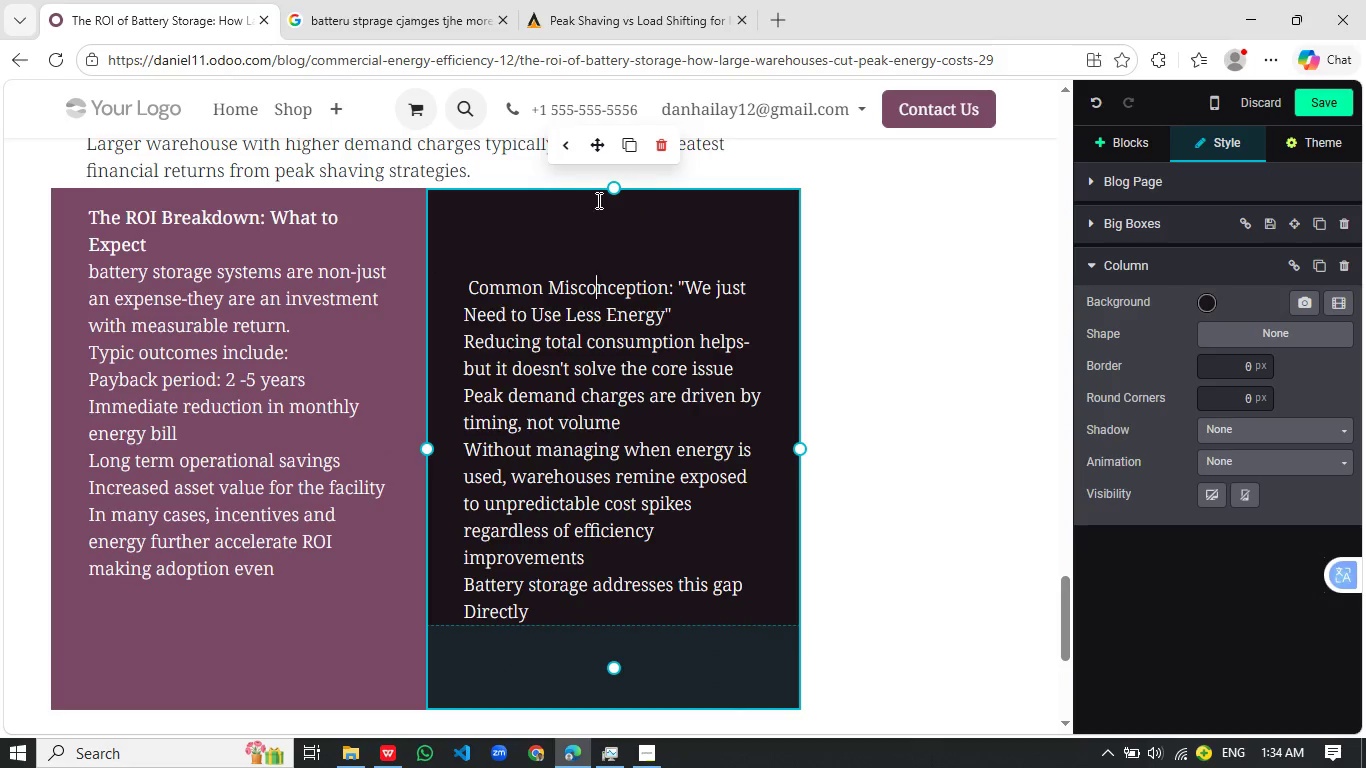 
left_click_drag(start_coordinate=[597, 200], to_coordinate=[598, 205])
 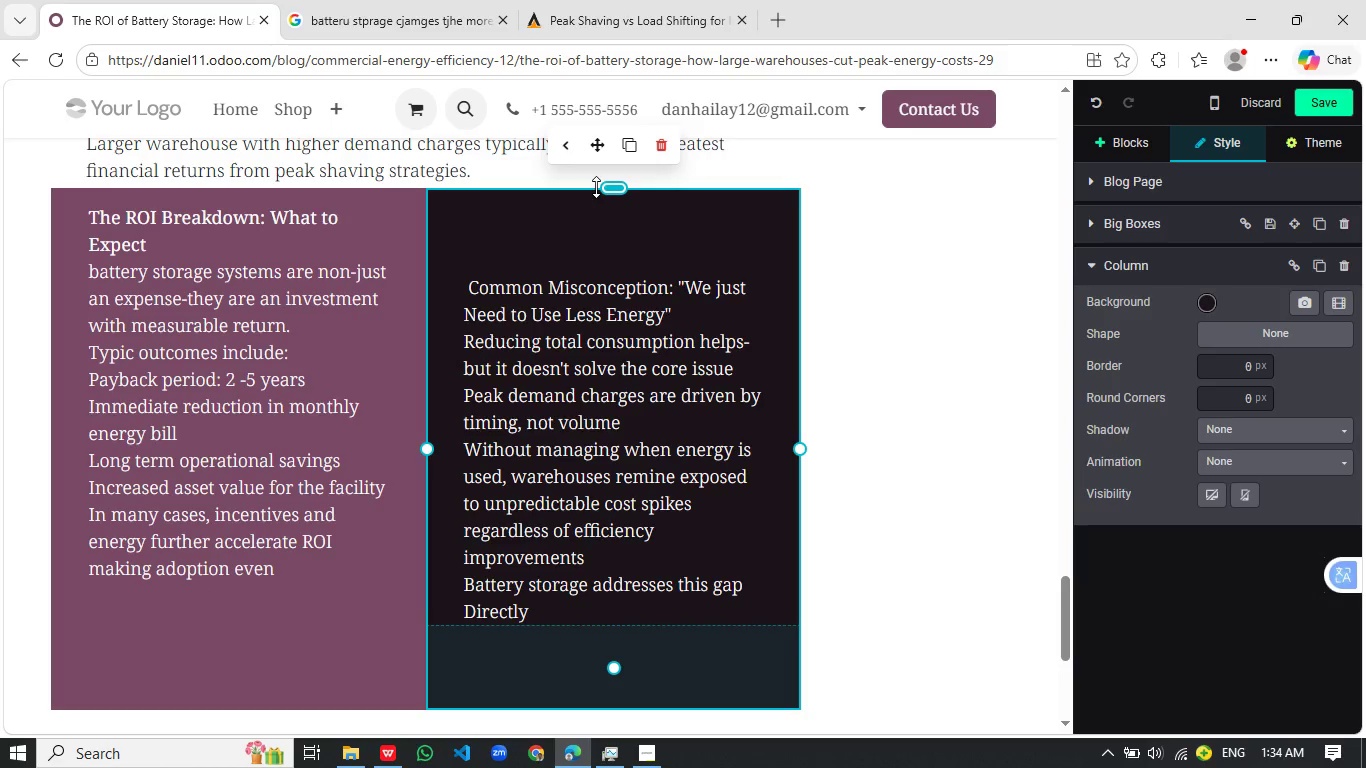 
left_click_drag(start_coordinate=[596, 187], to_coordinate=[597, 204])
 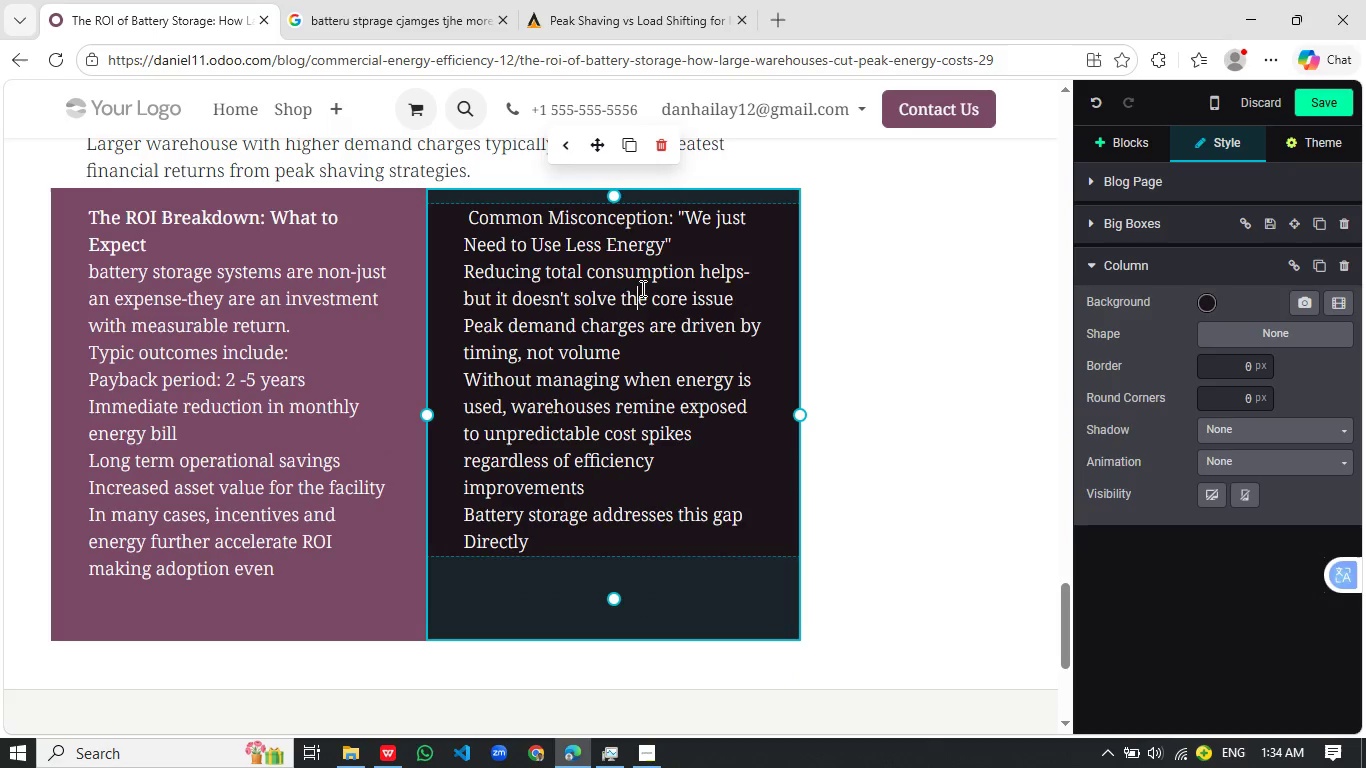 
left_click([641, 288])
 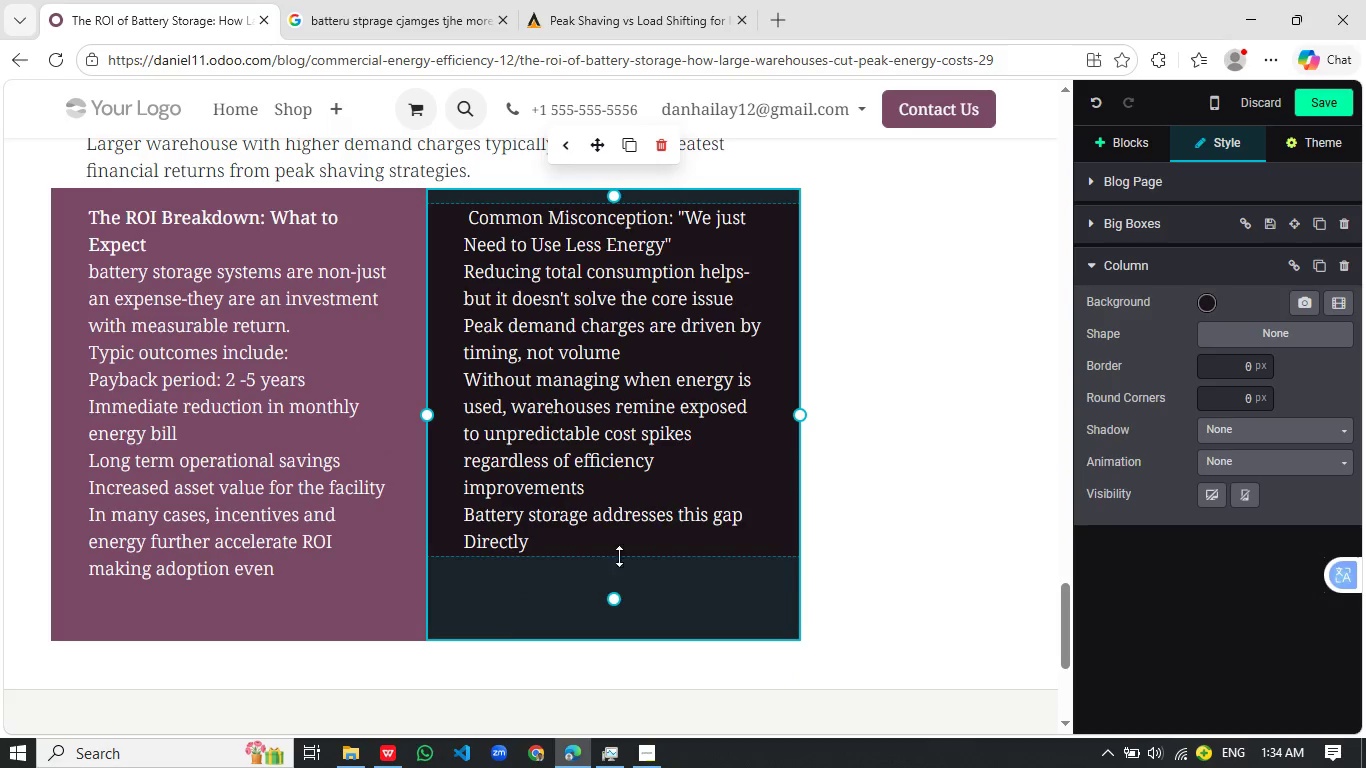 
left_click([633, 582])
 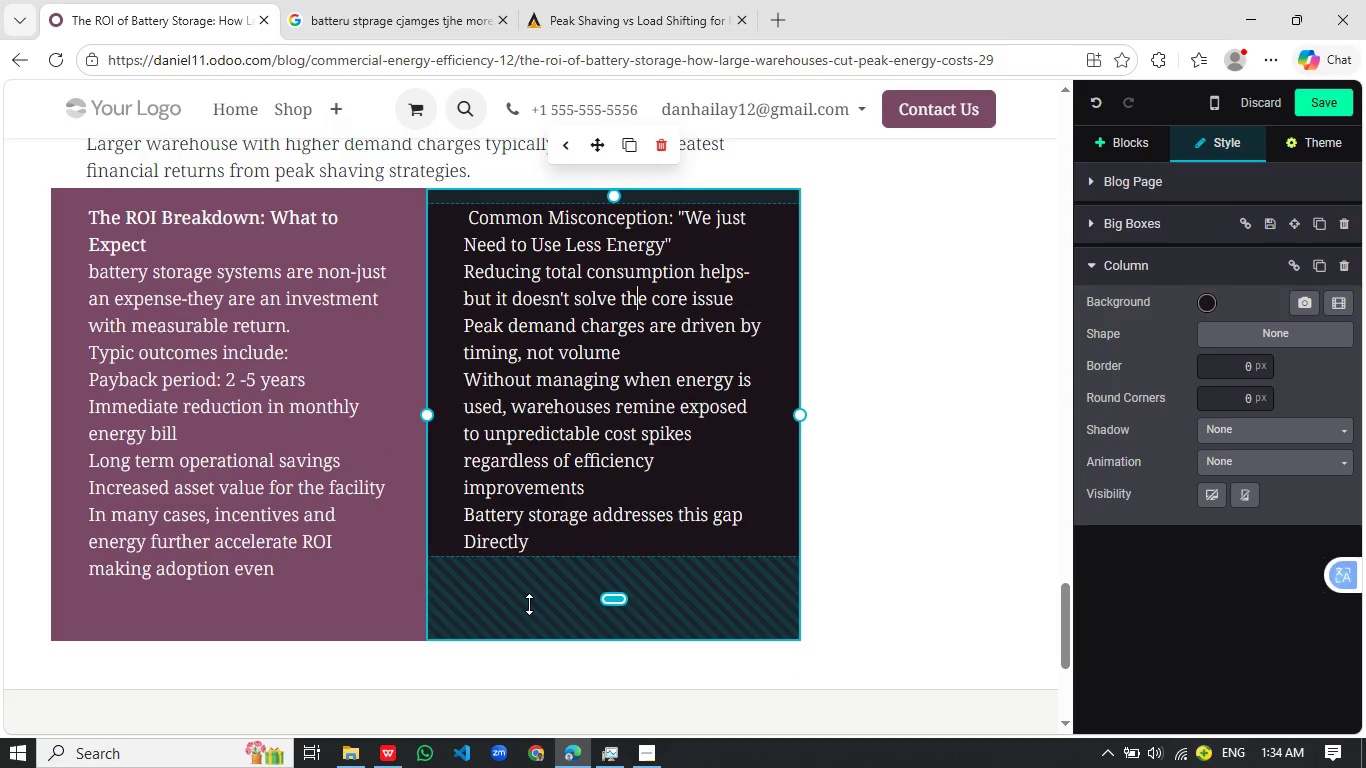 
left_click_drag(start_coordinate=[529, 604], to_coordinate=[559, 634])
 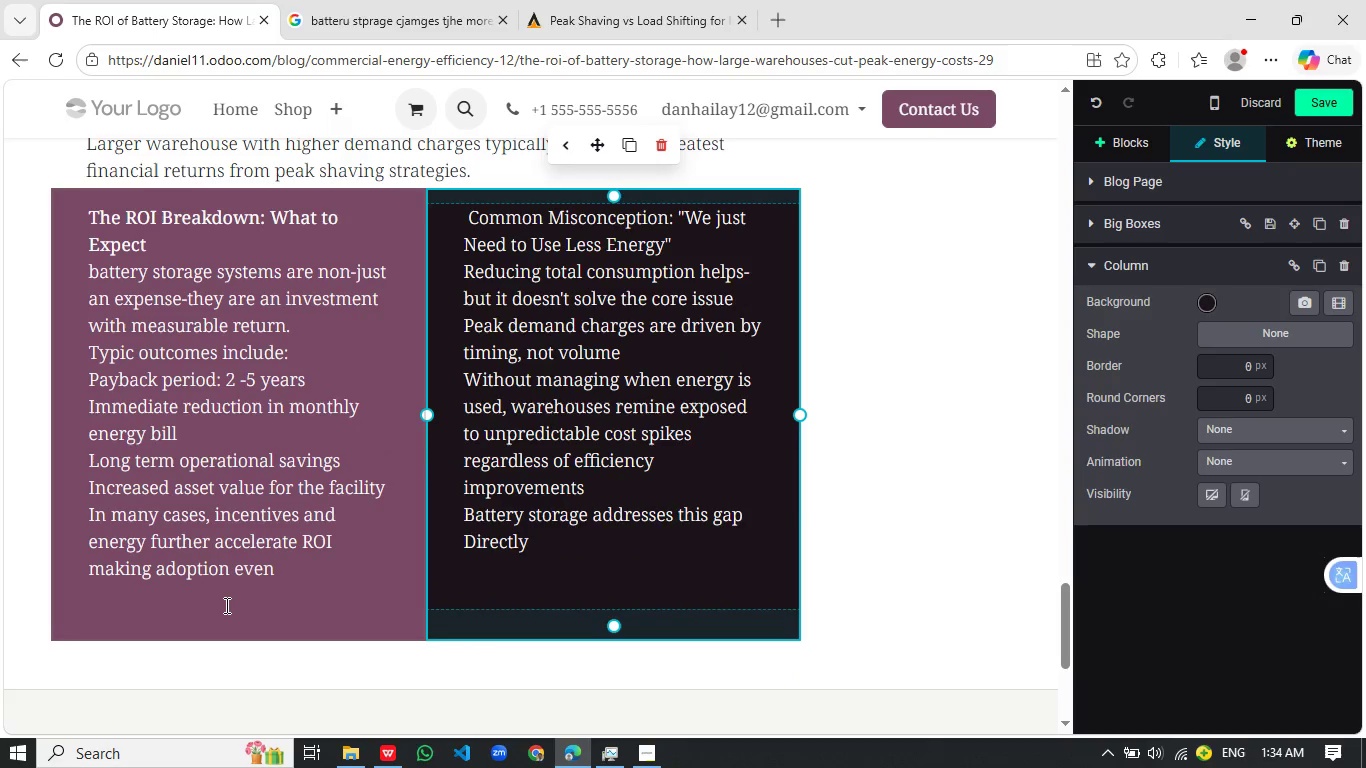 
left_click([225, 605])
 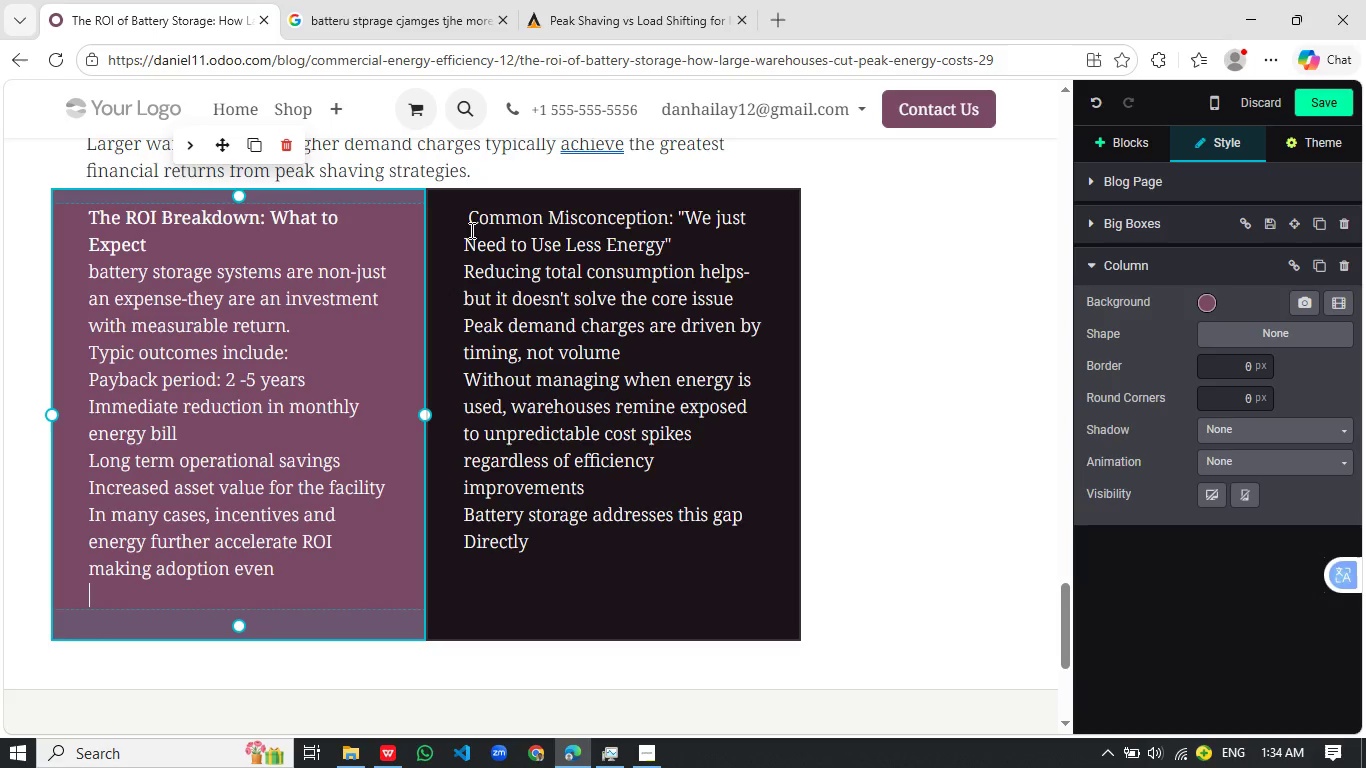 
left_click([468, 224])
 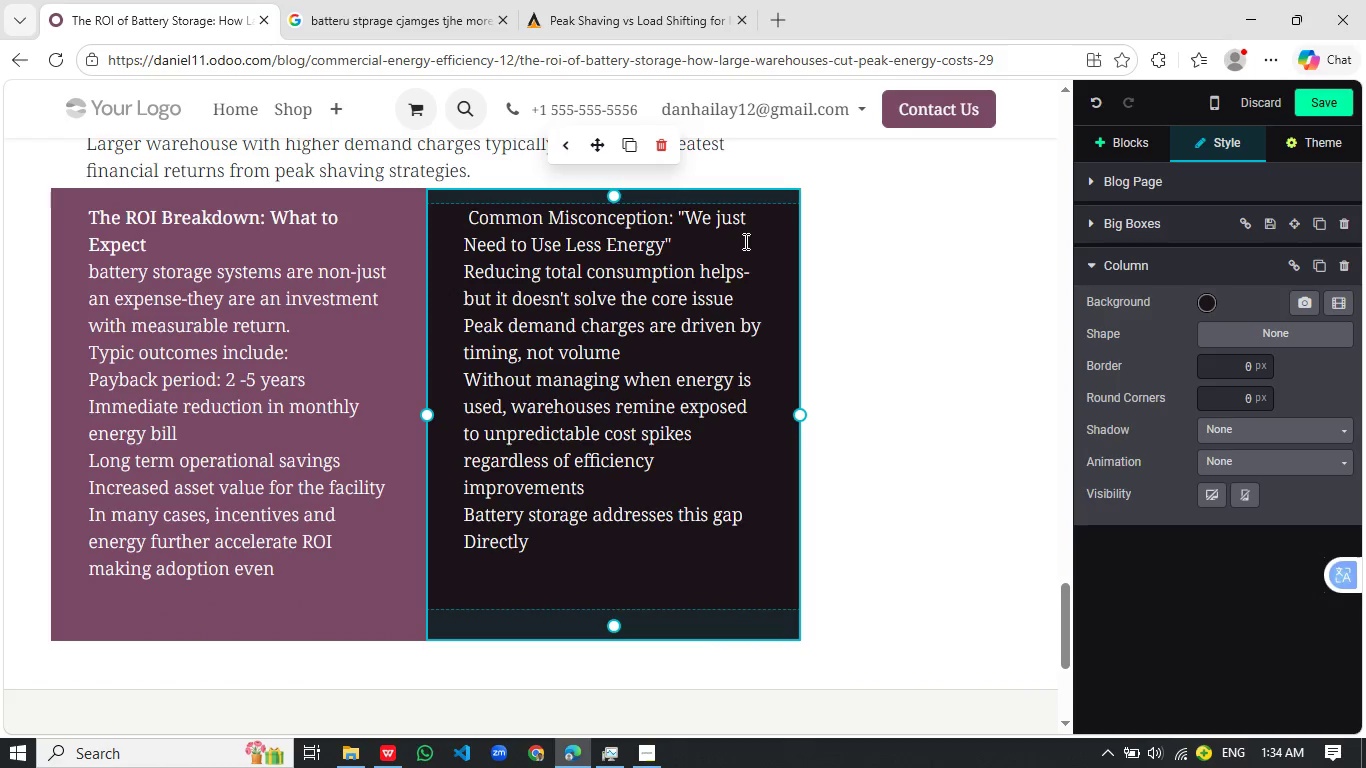 
left_click([756, 224])
 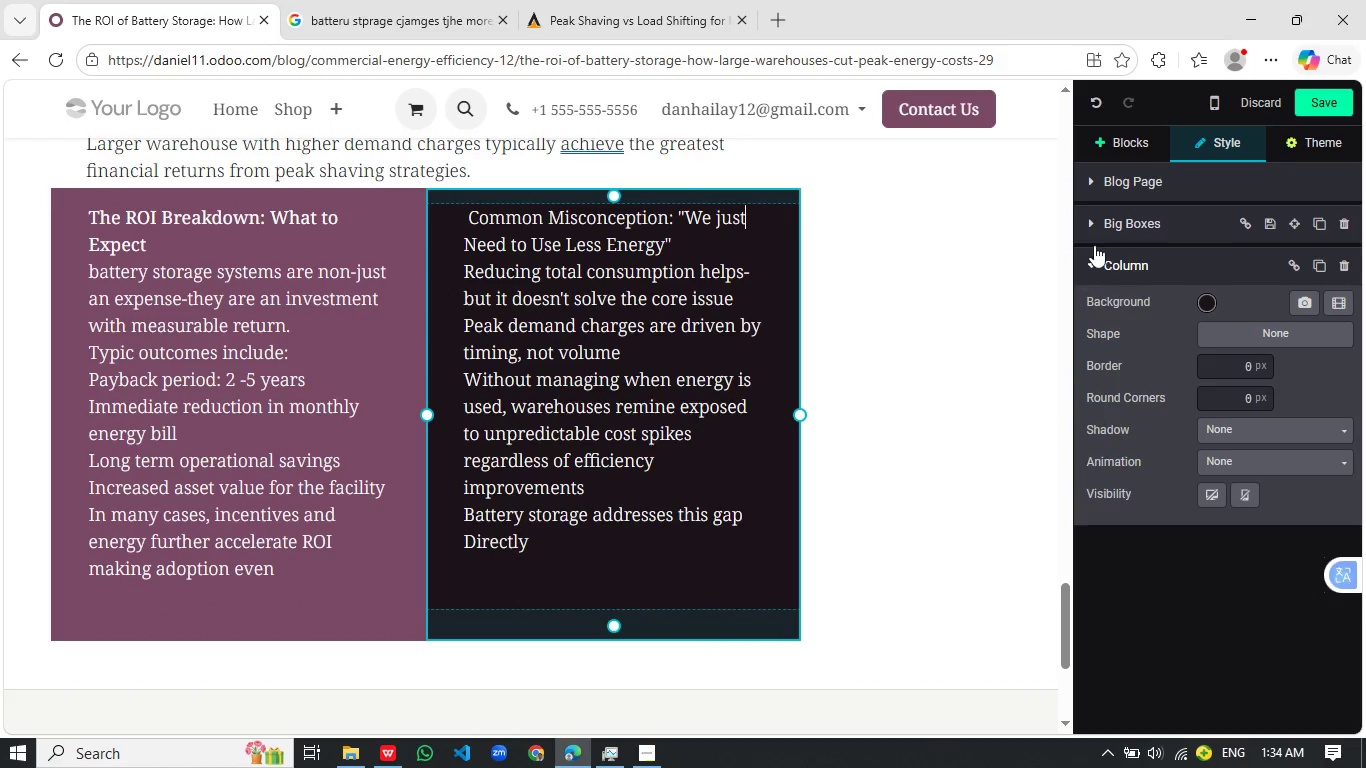 
left_click([1092, 231])
 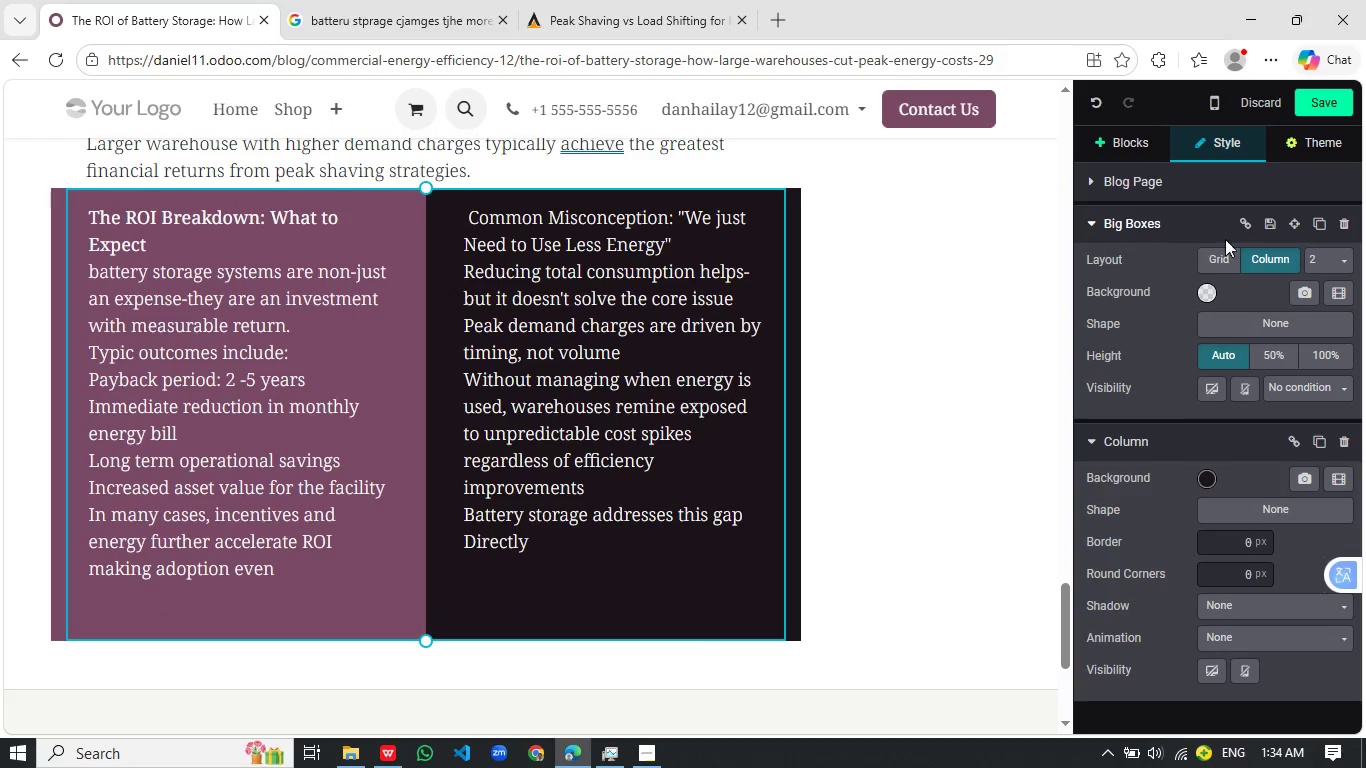 
mouse_move([1238, 261])
 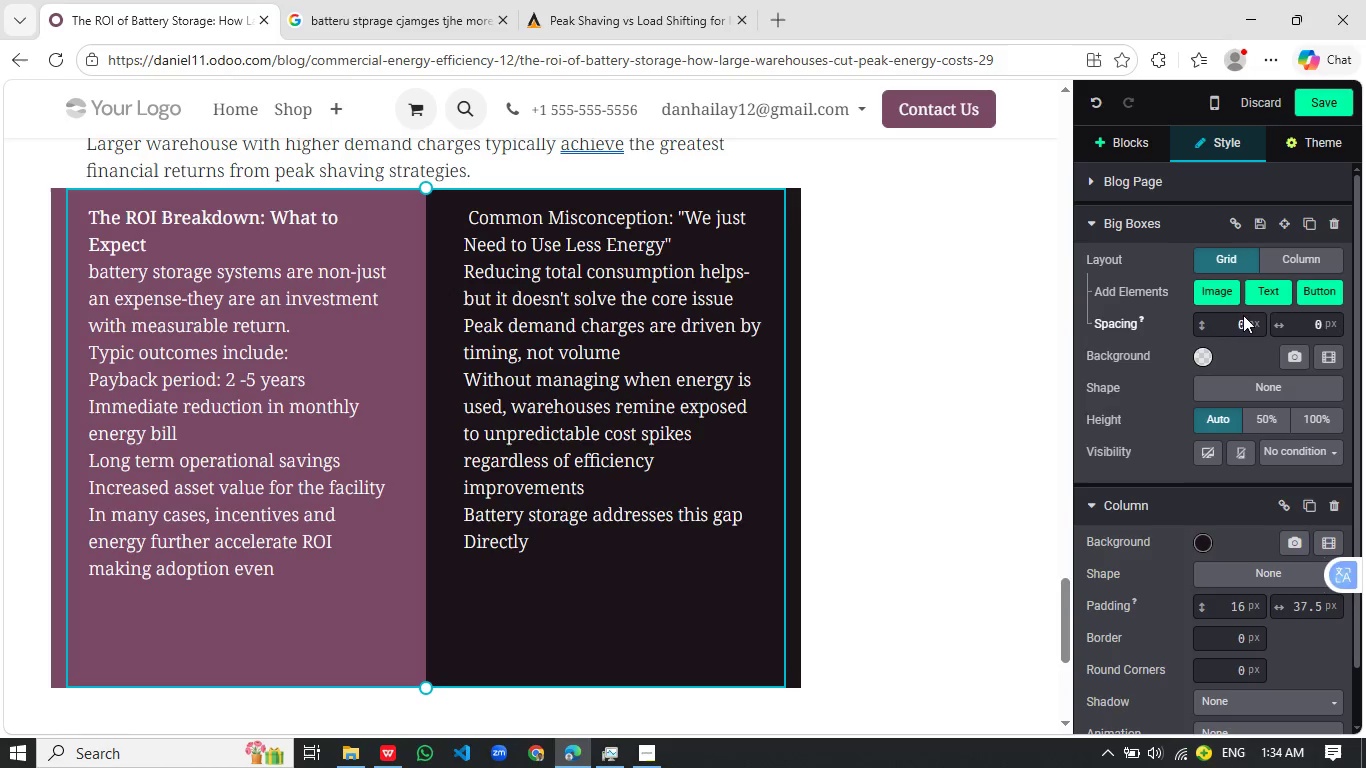 
left_click([1243, 315])
 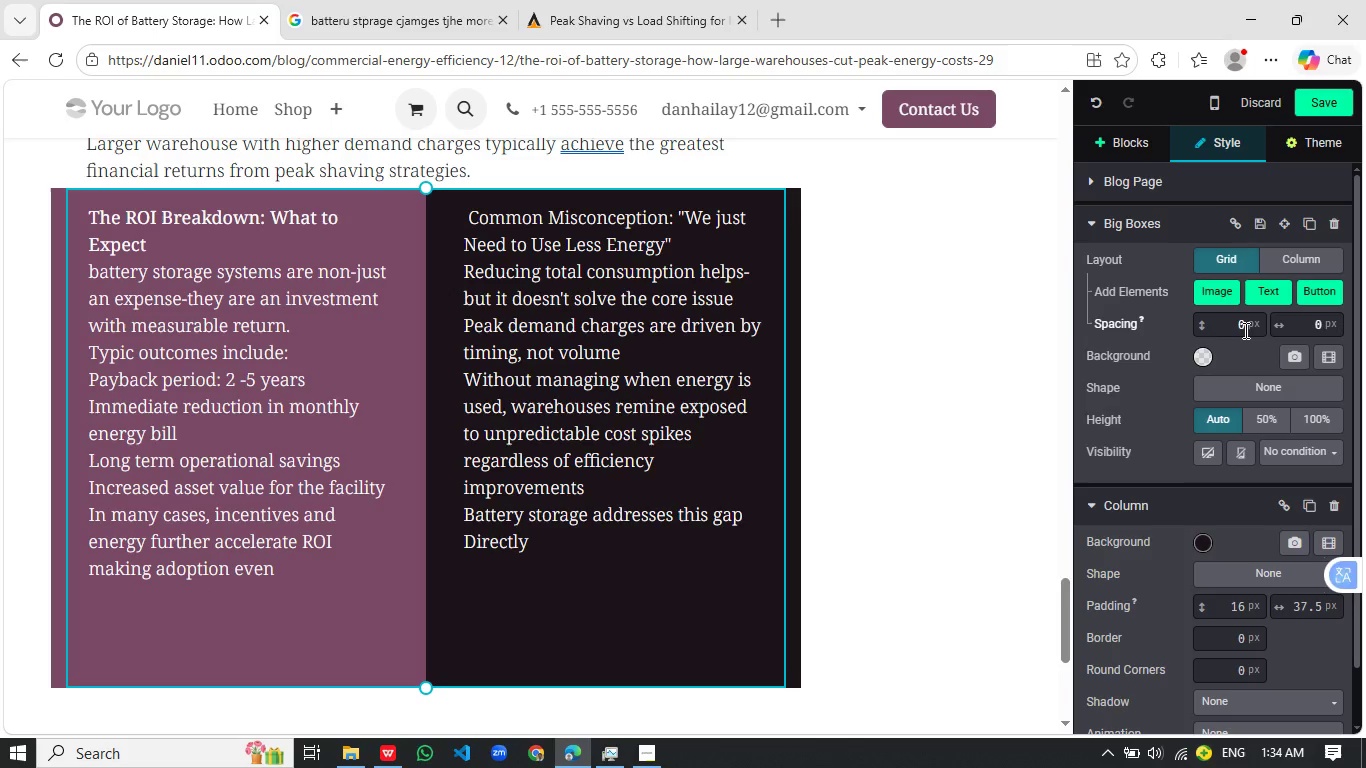 
left_click([1244, 330])
 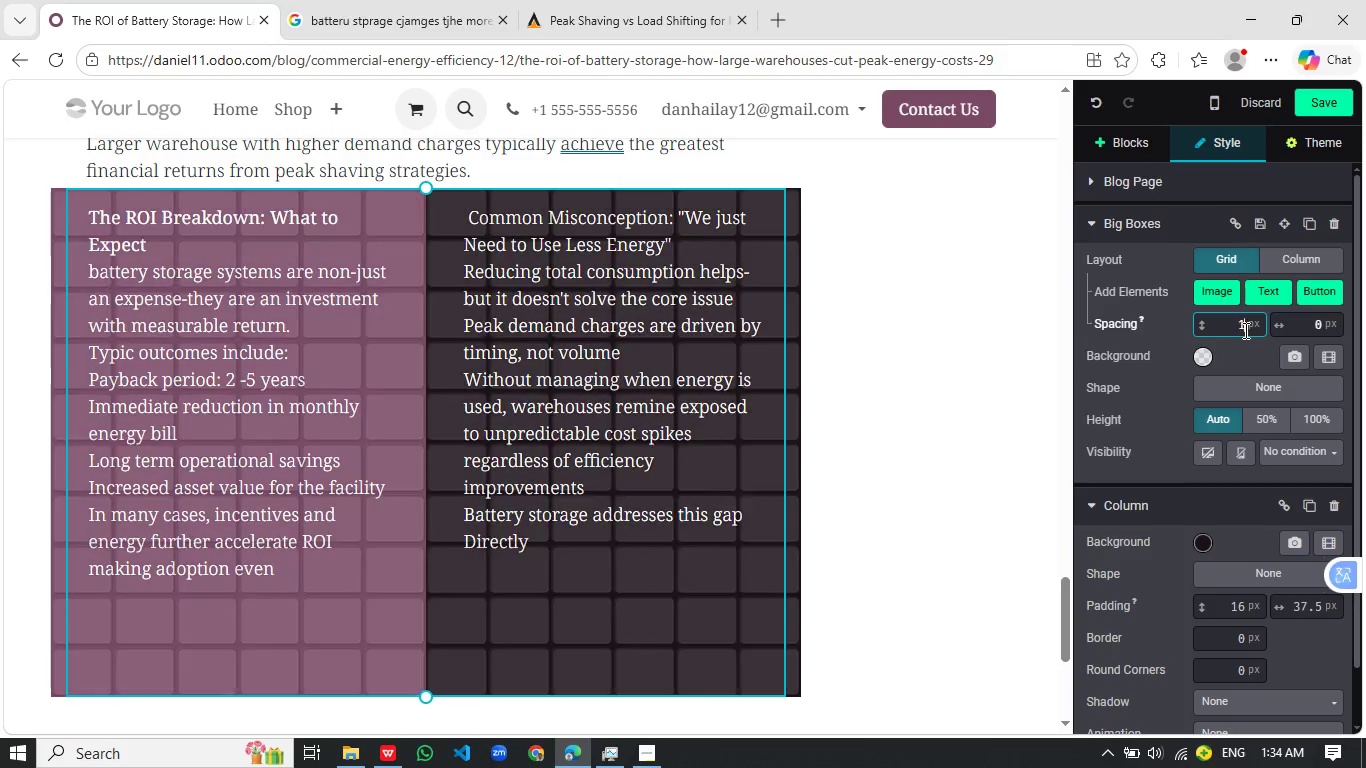 
scroll: coordinate [1244, 330], scroll_direction: up, amount: 6.0
 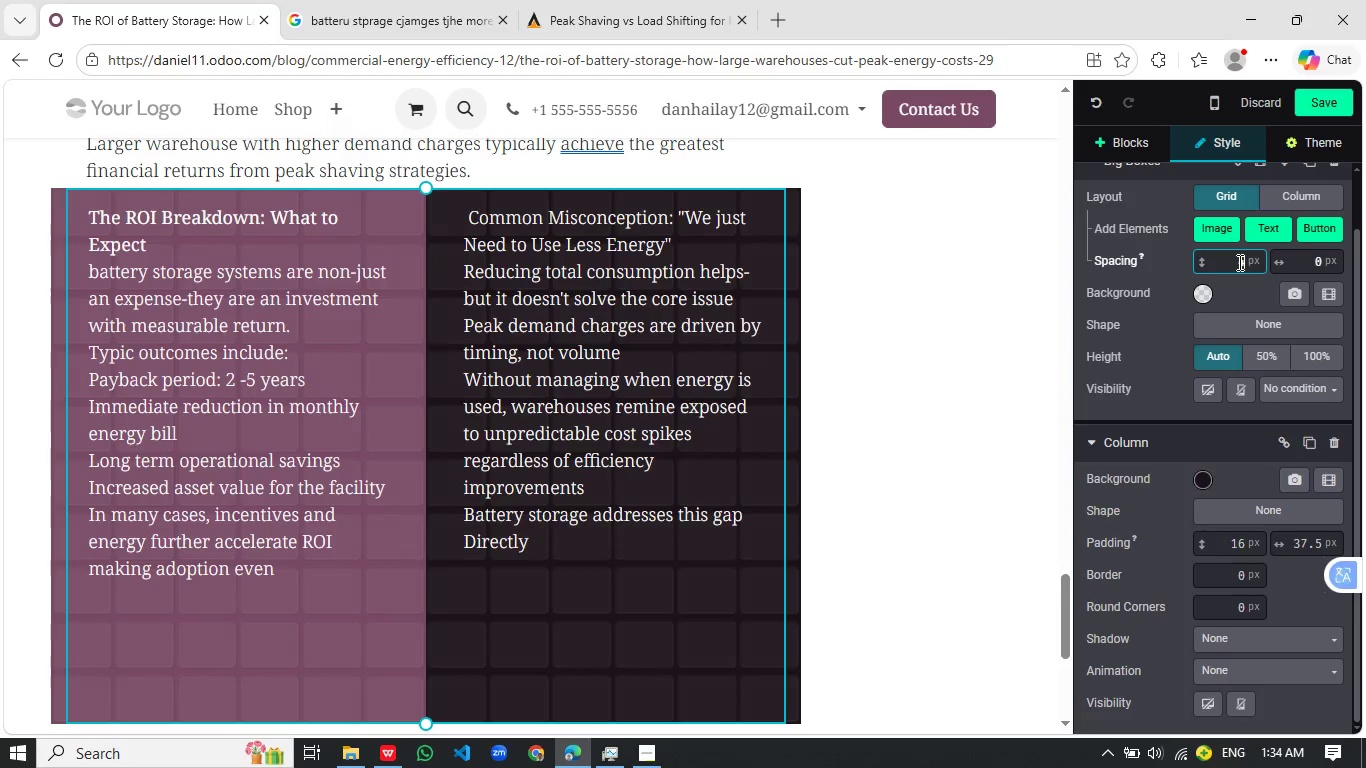 
scroll: coordinate [1238, 264], scroll_direction: down, amount: 4.0
 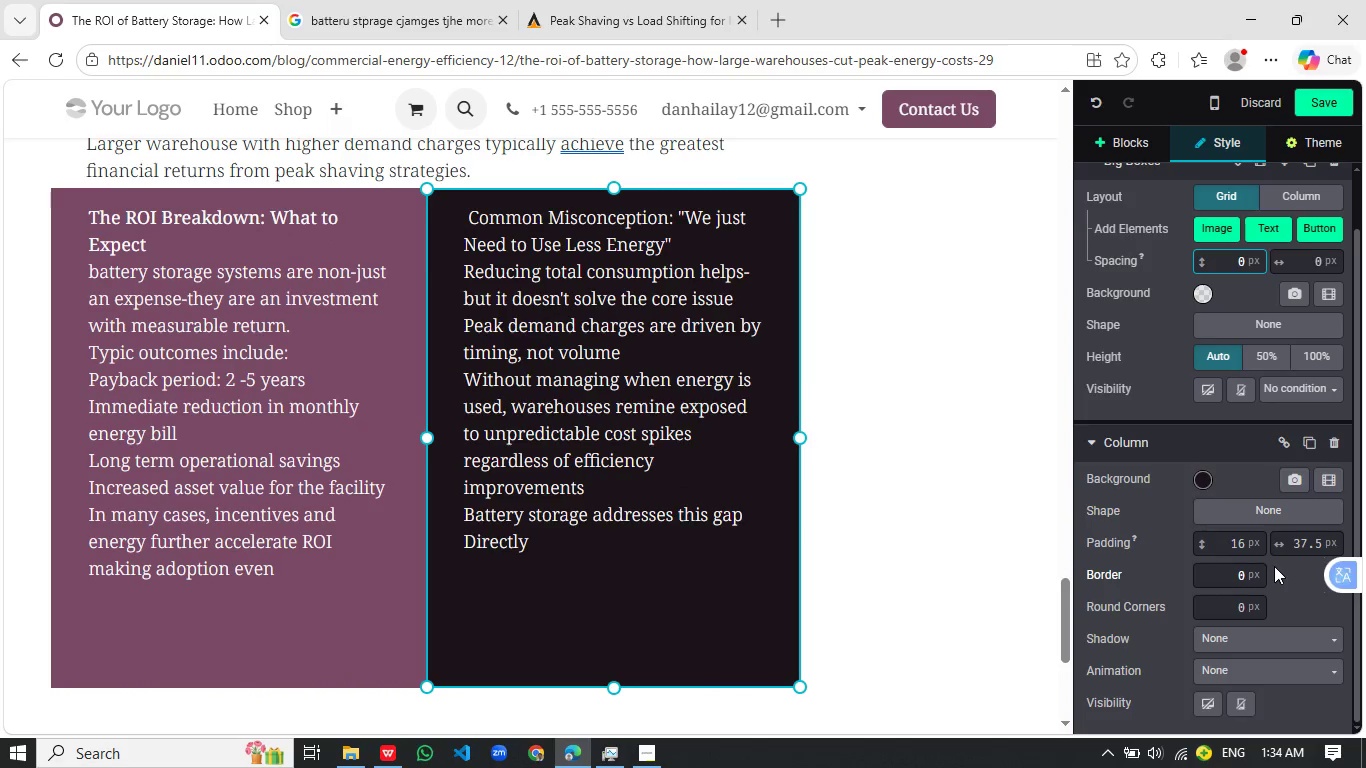 
left_click([1236, 548])
 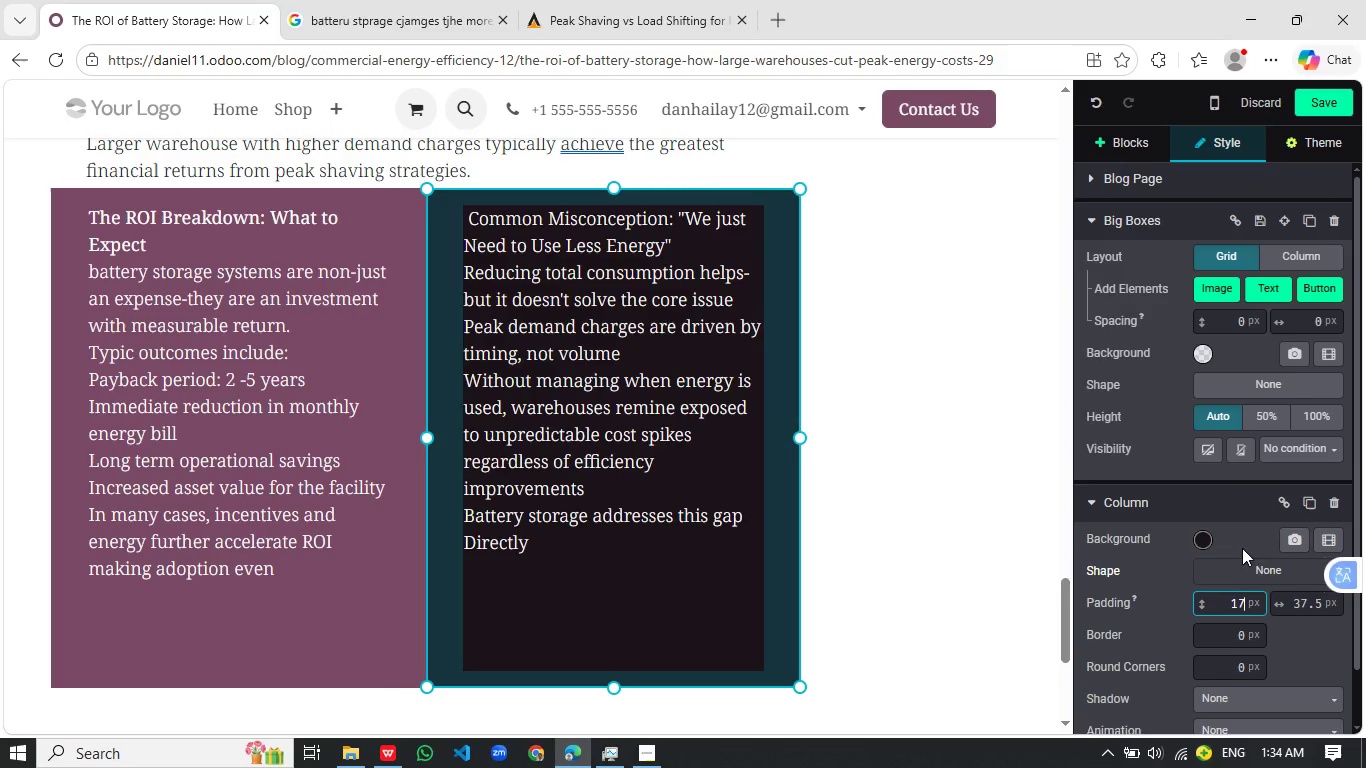 
scroll: coordinate [1242, 548], scroll_direction: up, amount: 3.0
 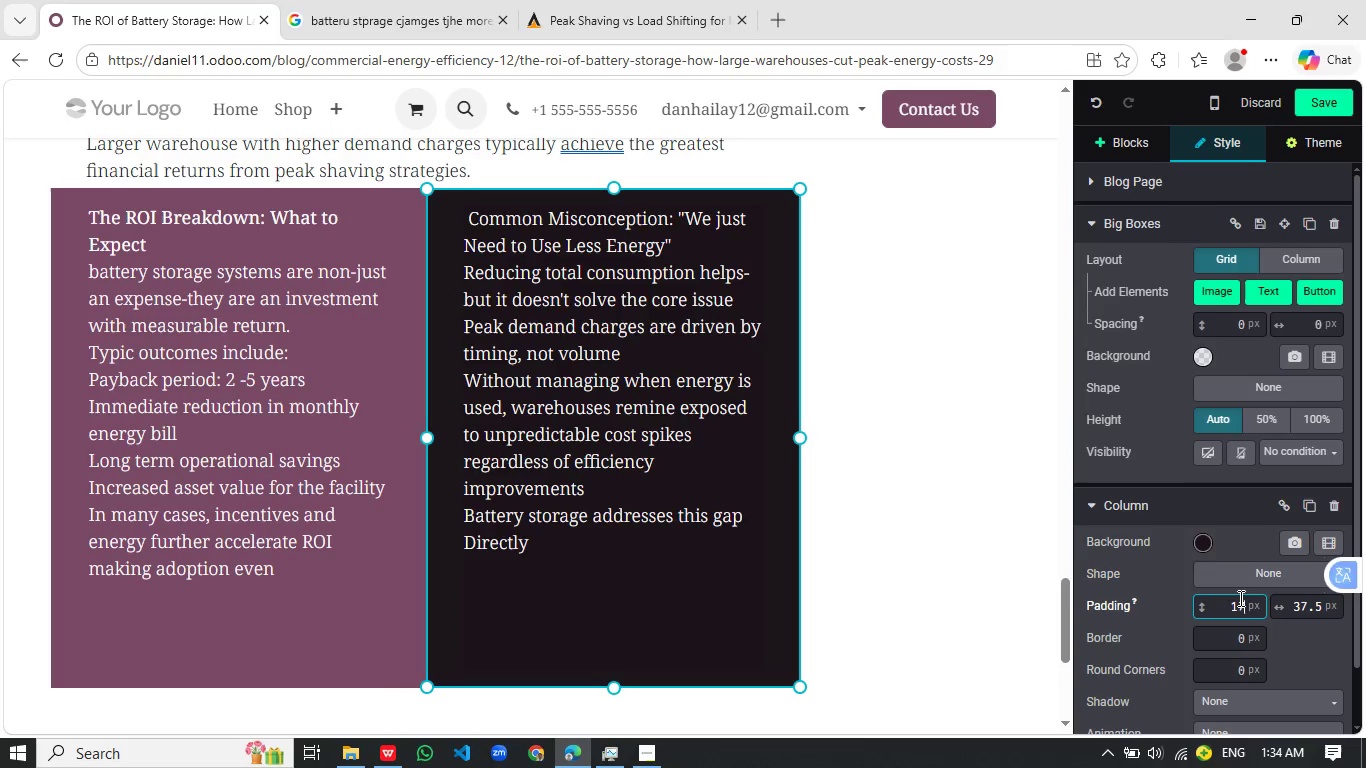 
wait(5.17)
 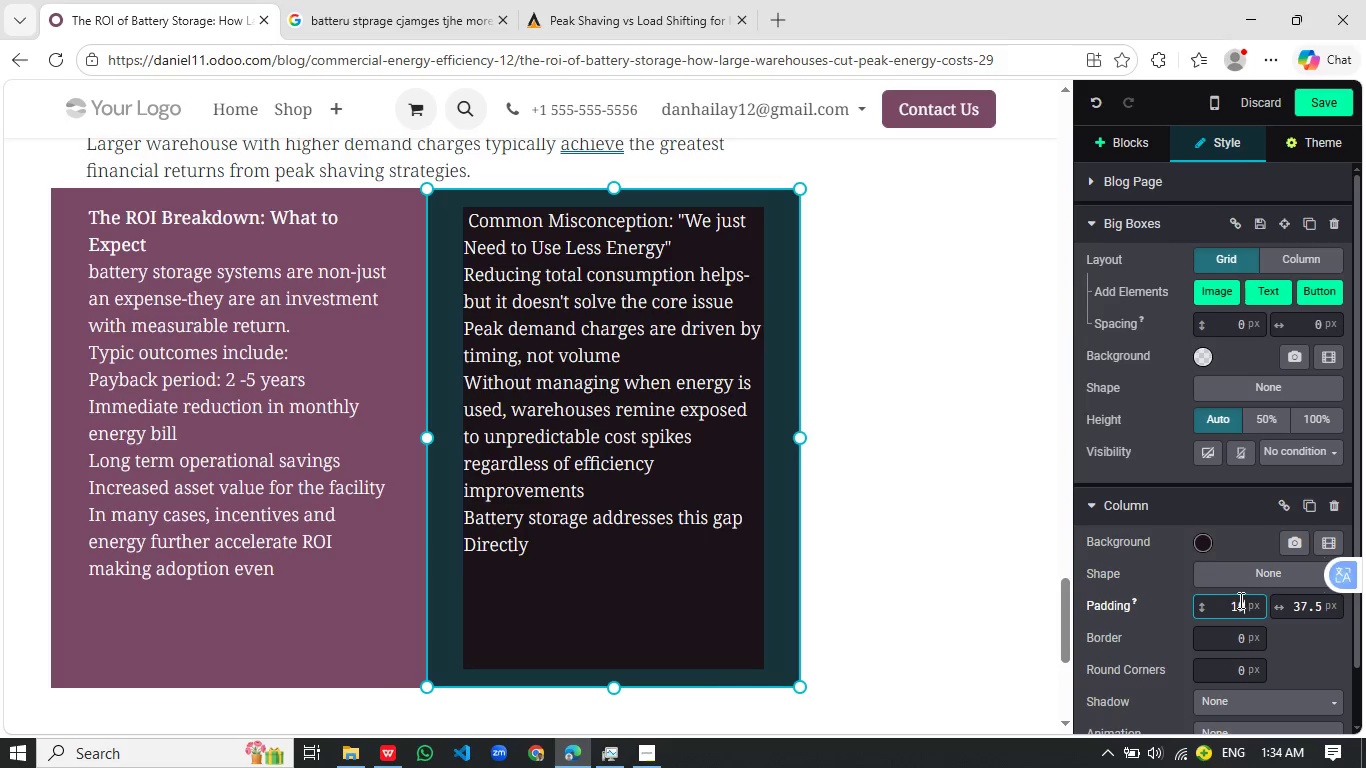 
left_click([1311, 611])
 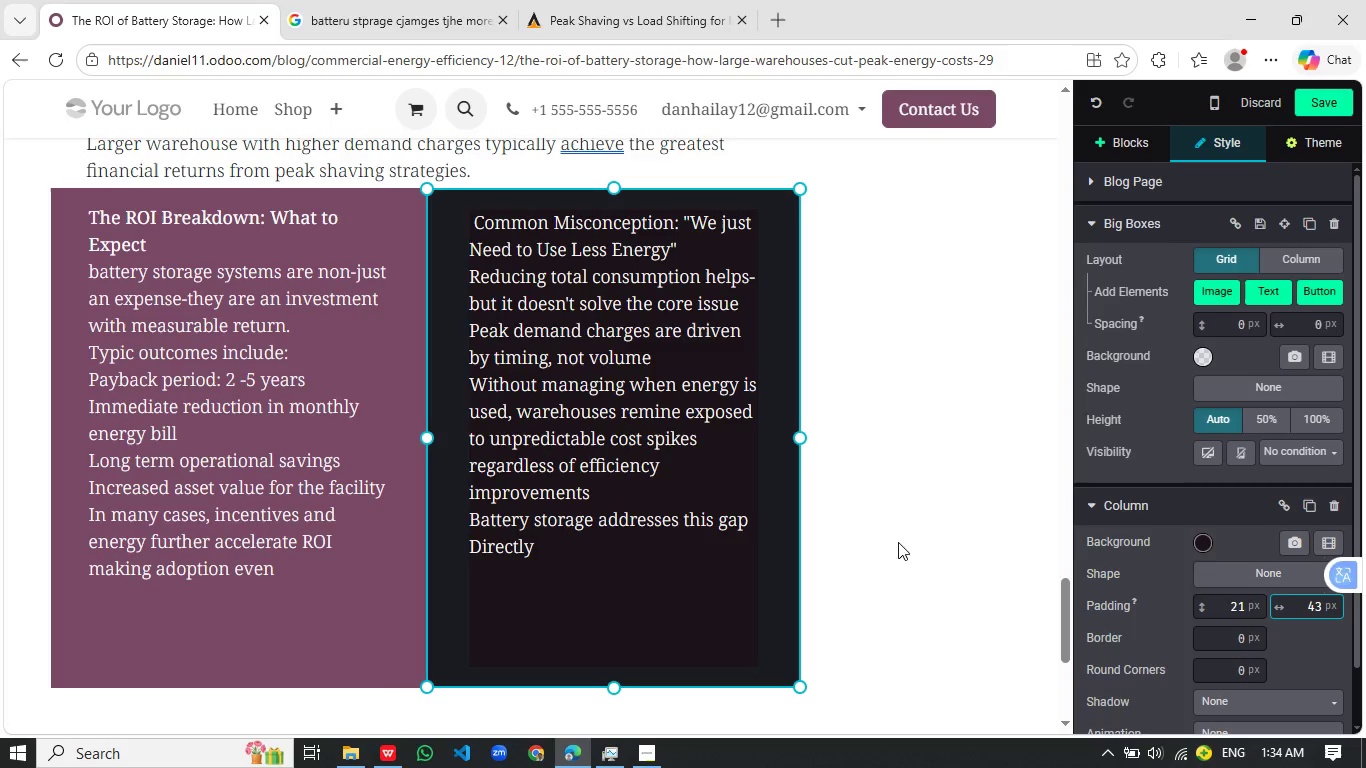 
scroll: coordinate [1311, 608], scroll_direction: up, amount: 12.0
 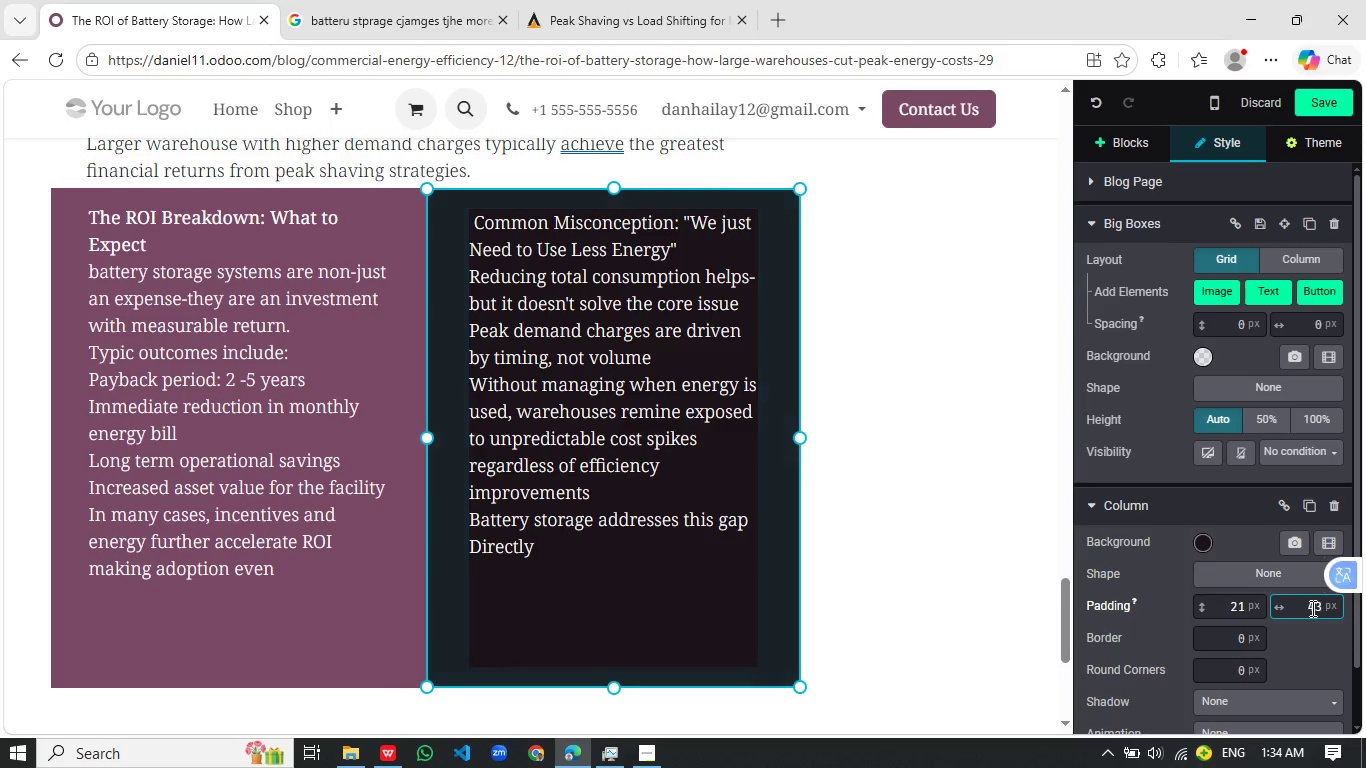 
left_click([900, 497])
 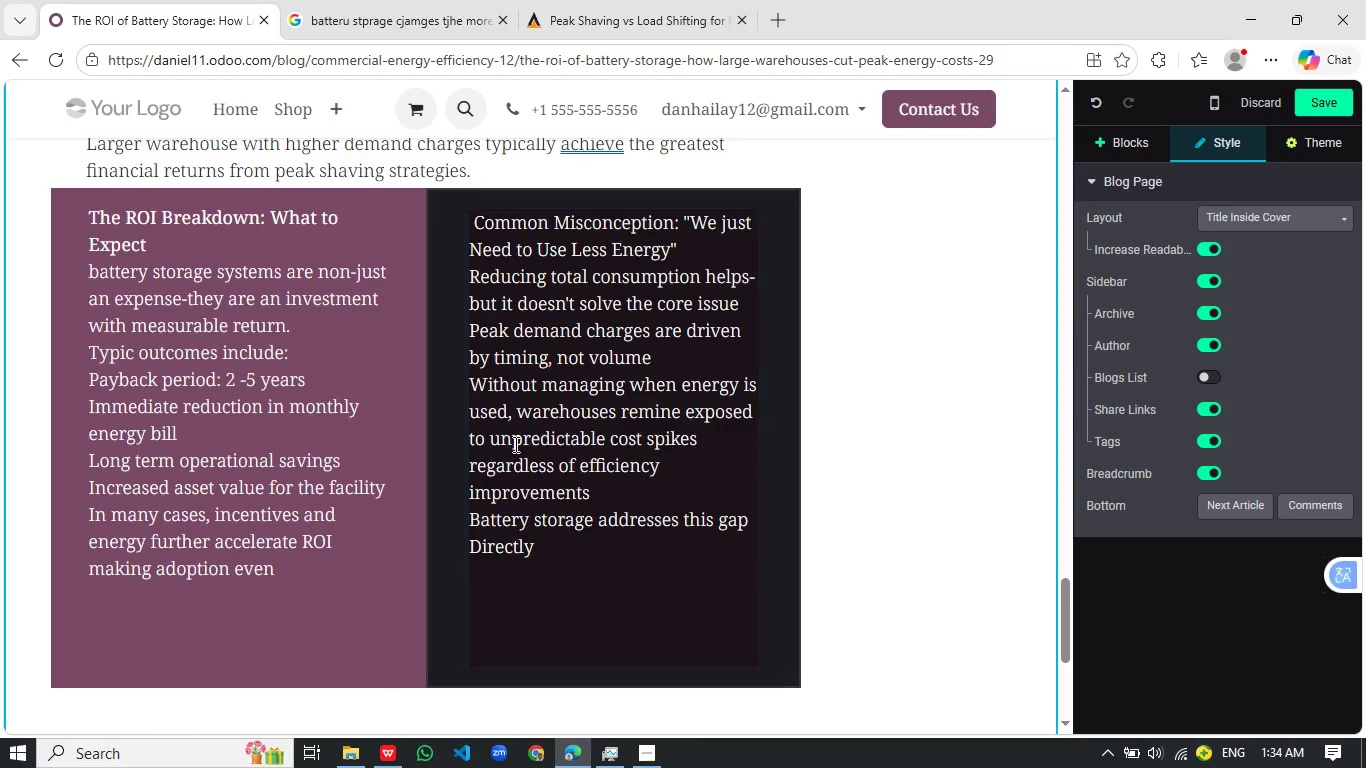 
left_click([514, 444])
 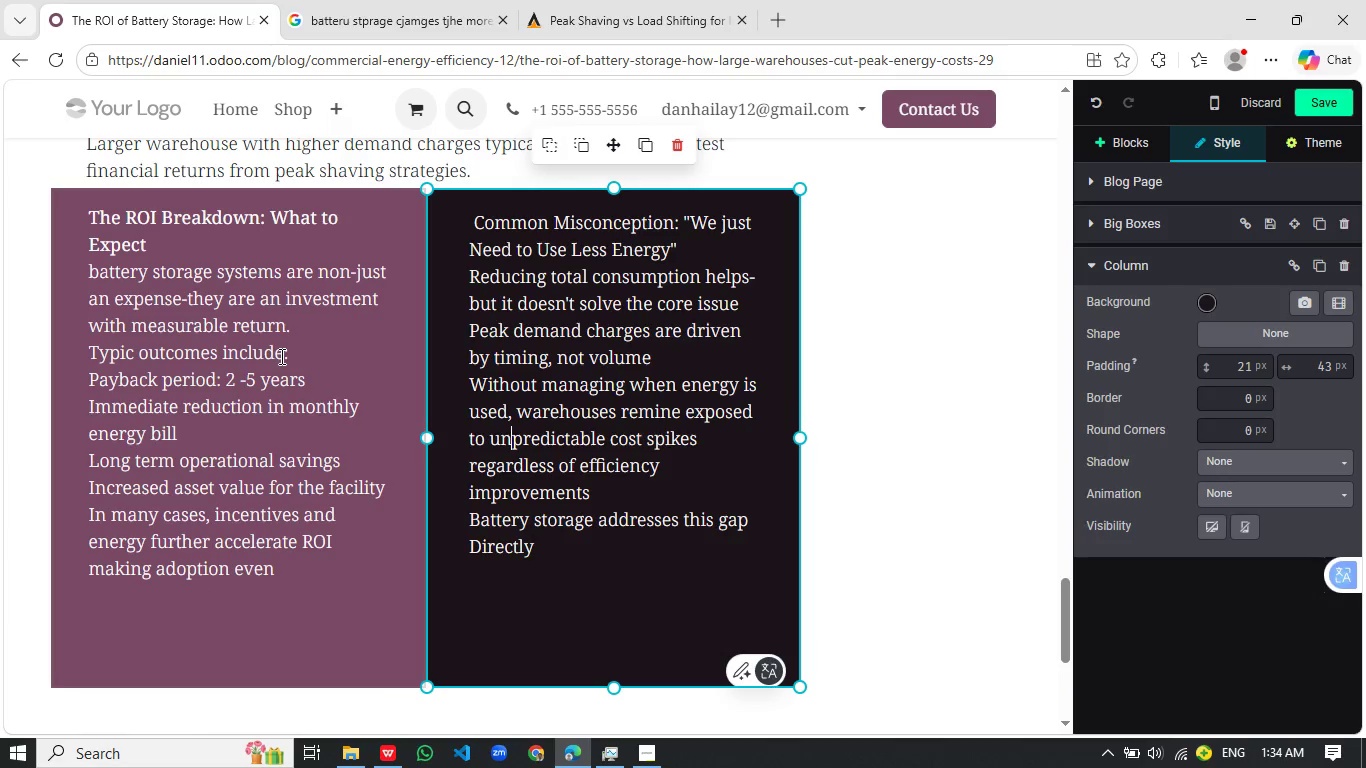 
left_click([192, 442])
 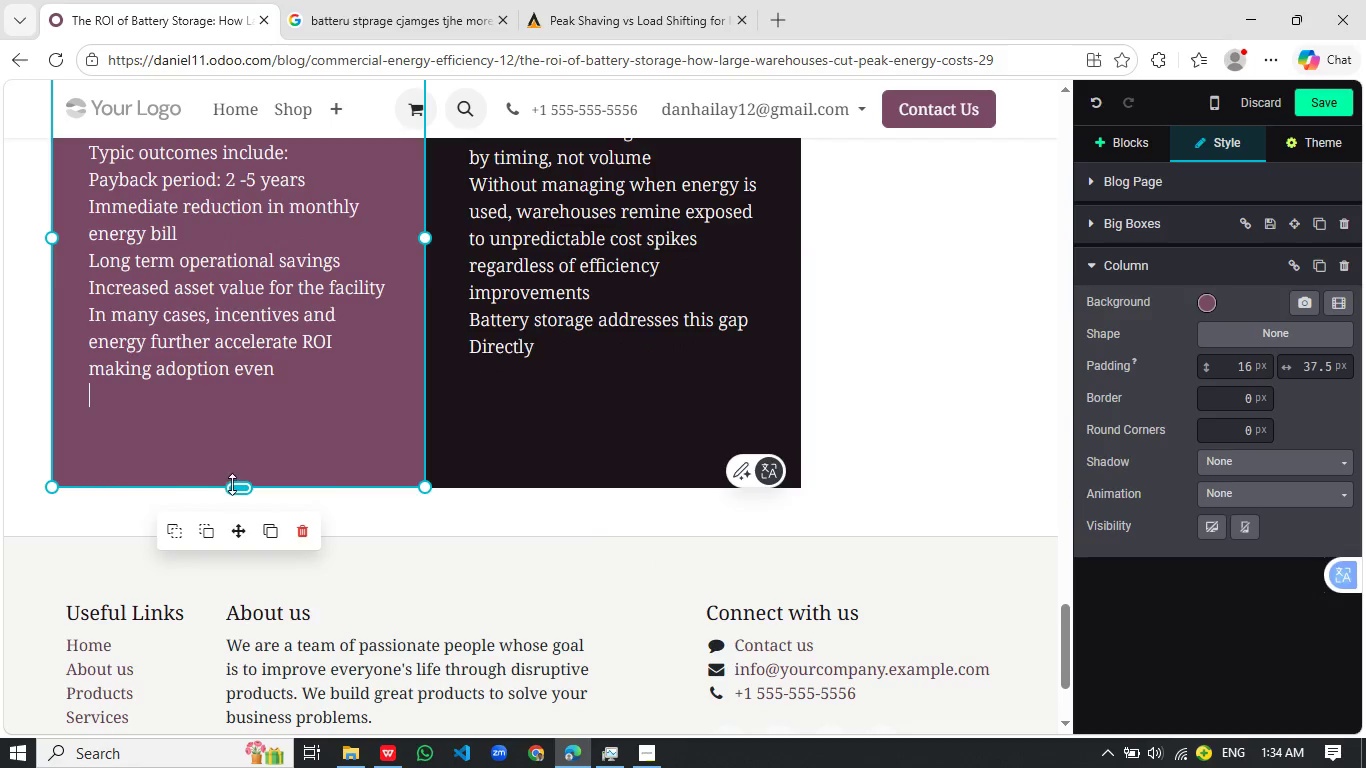 
left_click_drag(start_coordinate=[233, 483], to_coordinate=[238, 392])
 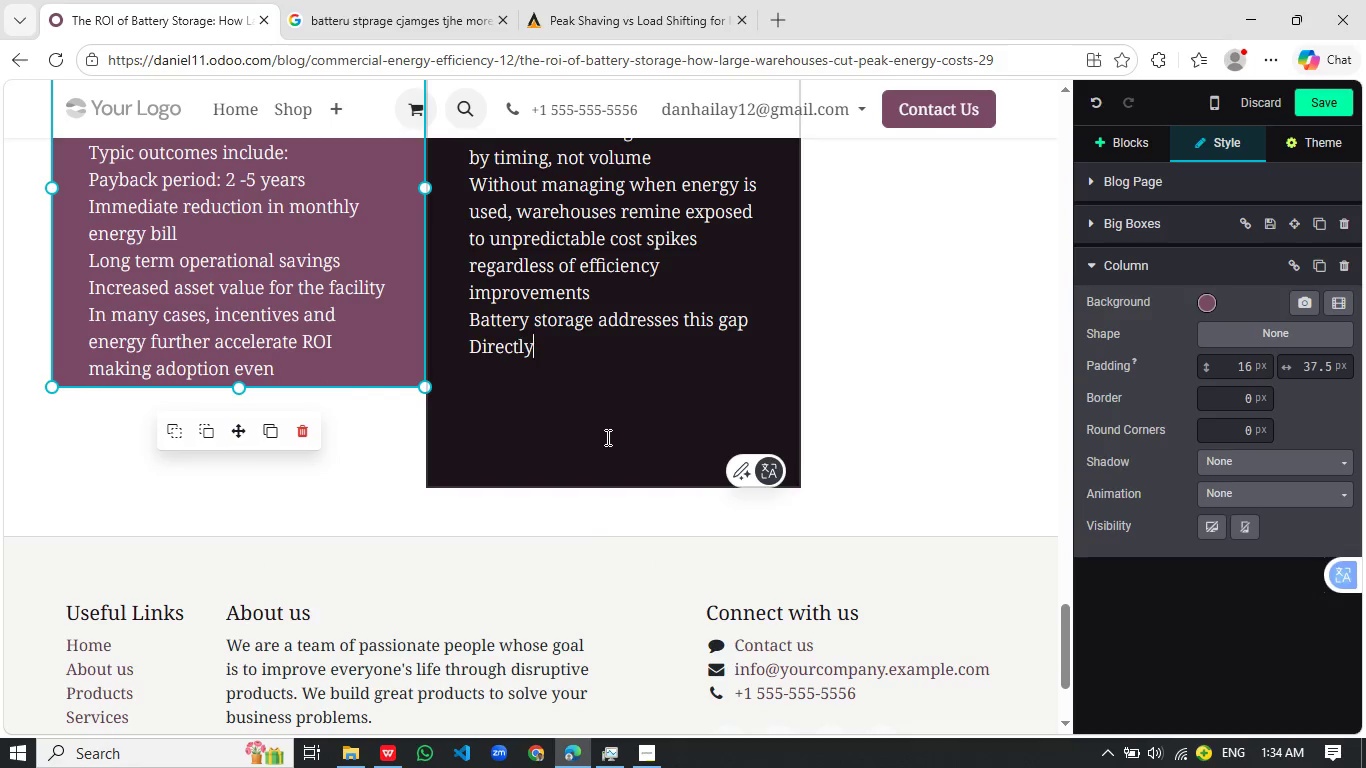 
scroll: coordinate [279, 363], scroll_direction: down, amount: 2.0
 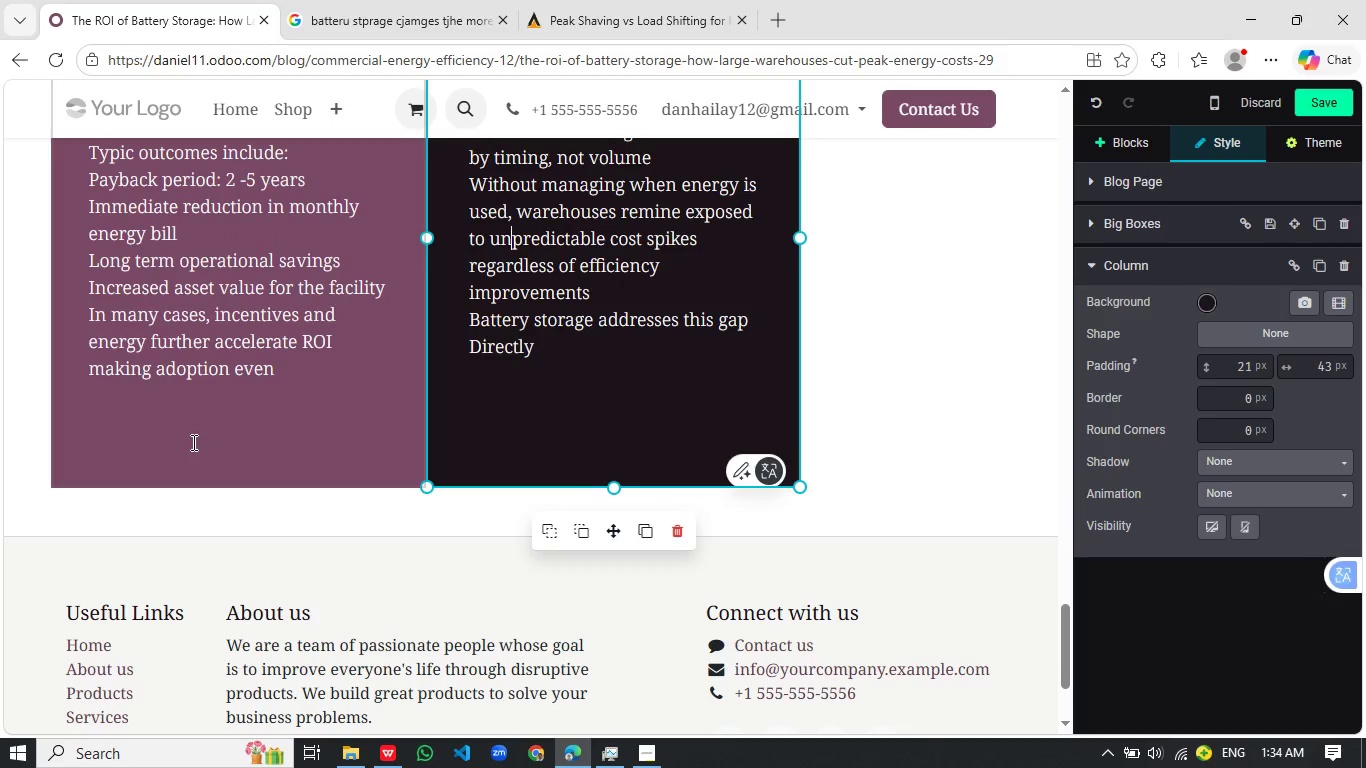 
left_click([606, 437])
 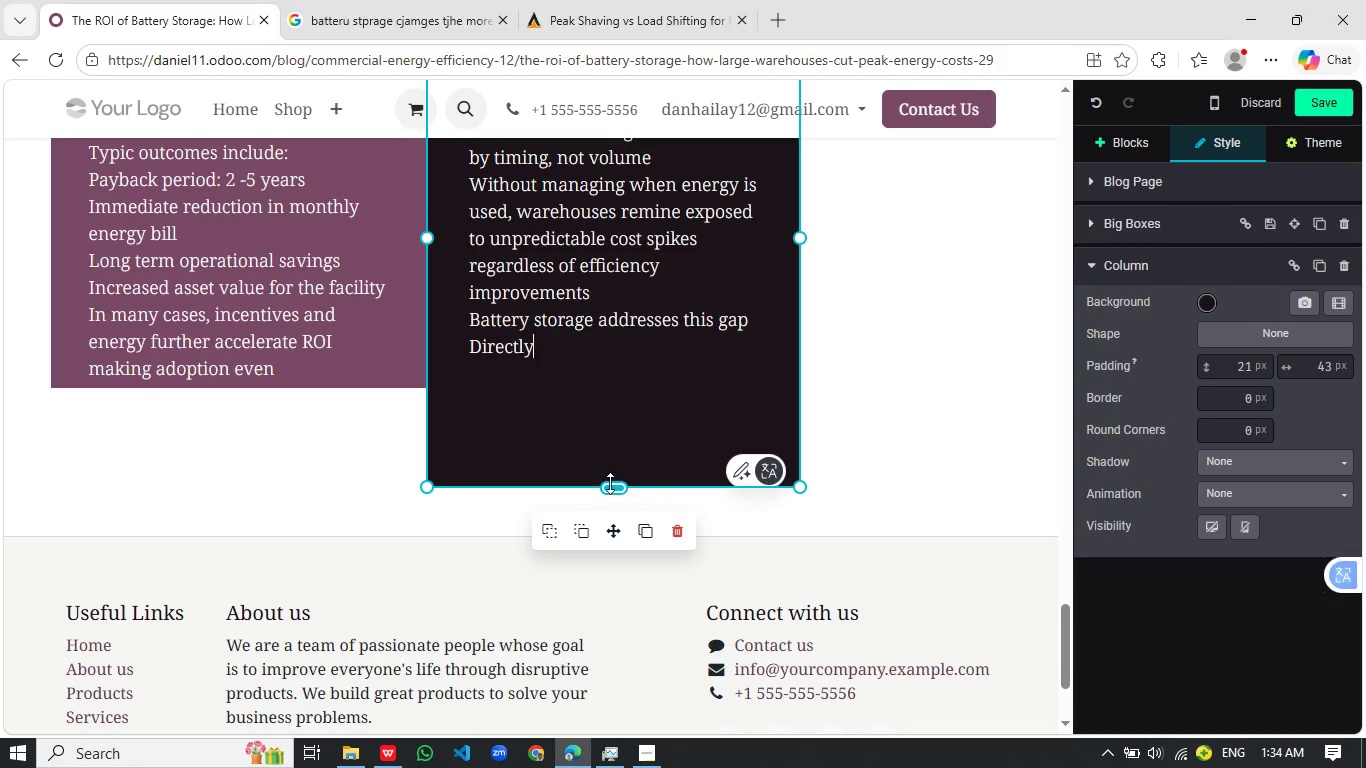 
left_click_drag(start_coordinate=[610, 483], to_coordinate=[639, 386])
 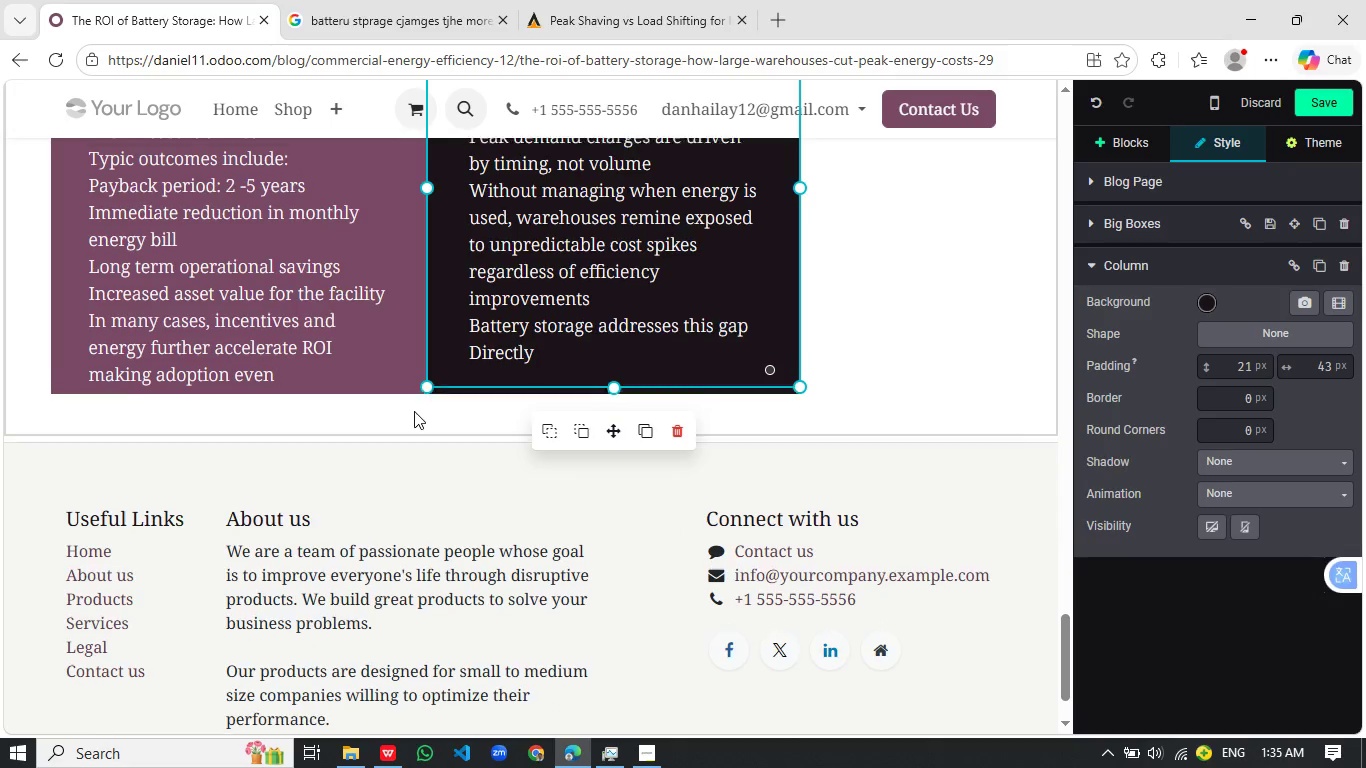 
scroll: coordinate [414, 411], scroll_direction: up, amount: 2.0
 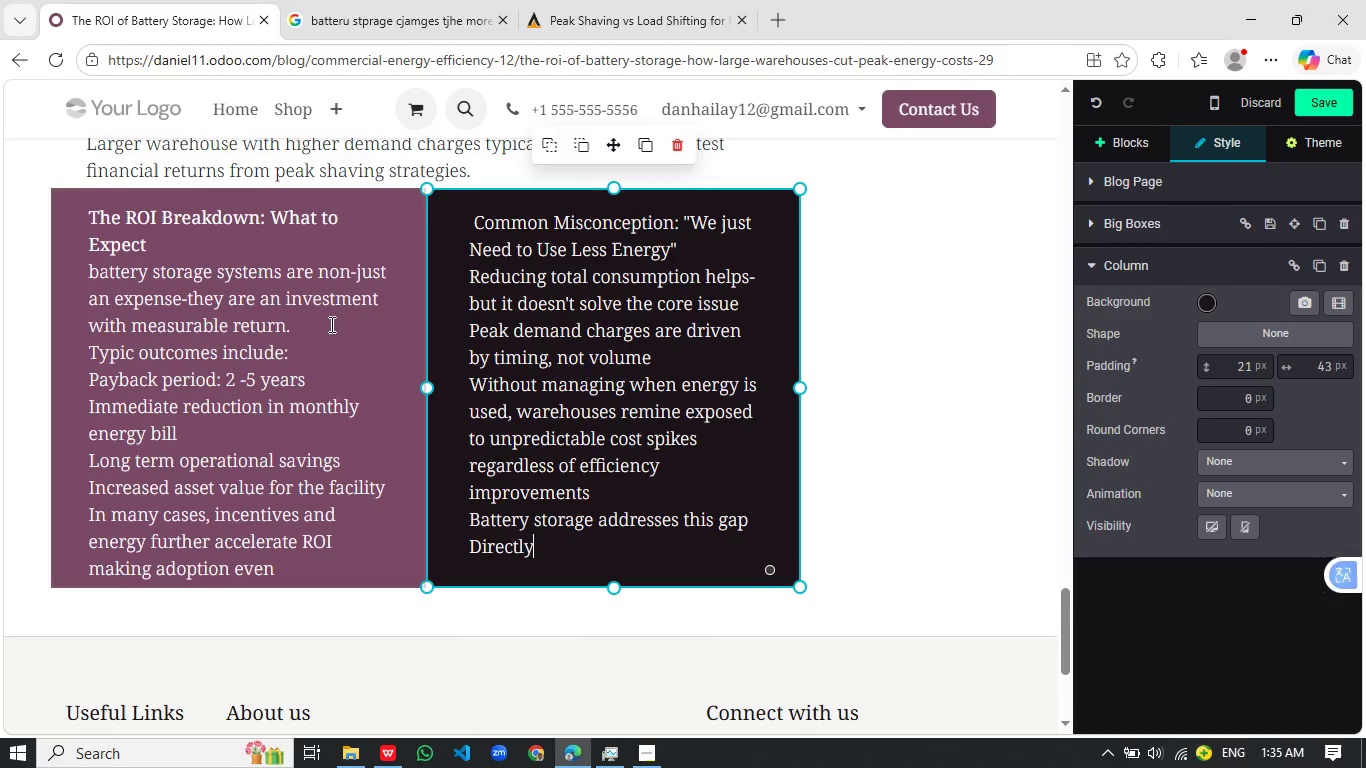 
wait(7.21)
 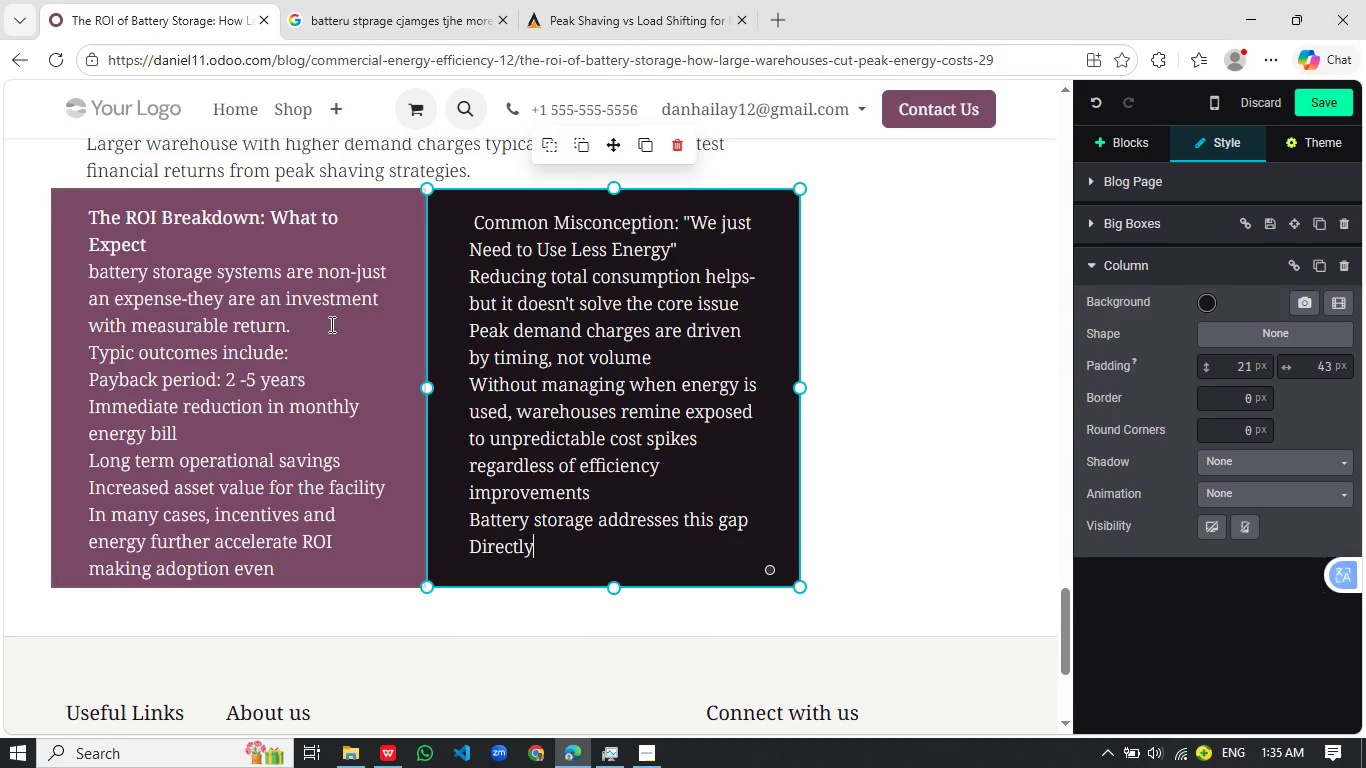 
left_click_drag(start_coordinate=[692, 246], to_coordinate=[468, 223])
 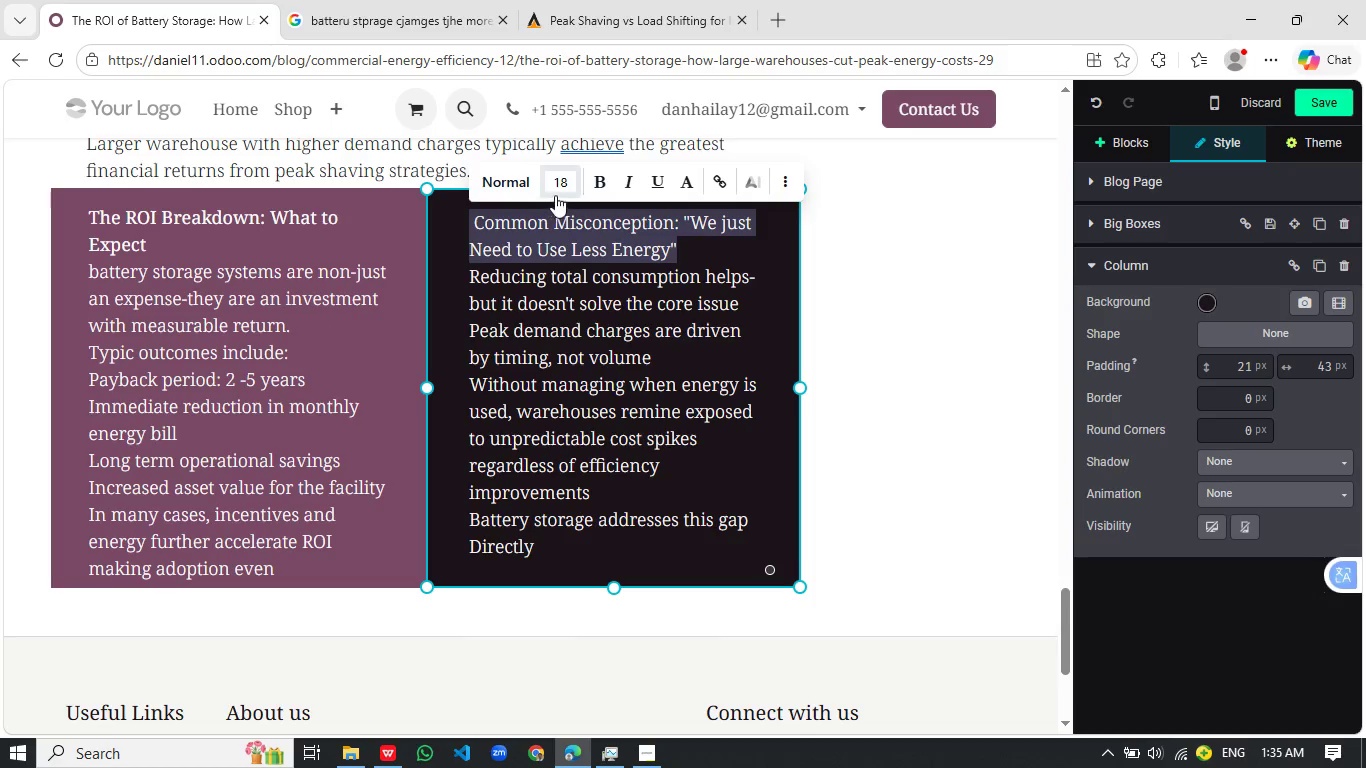 
mouse_move([515, 203])
 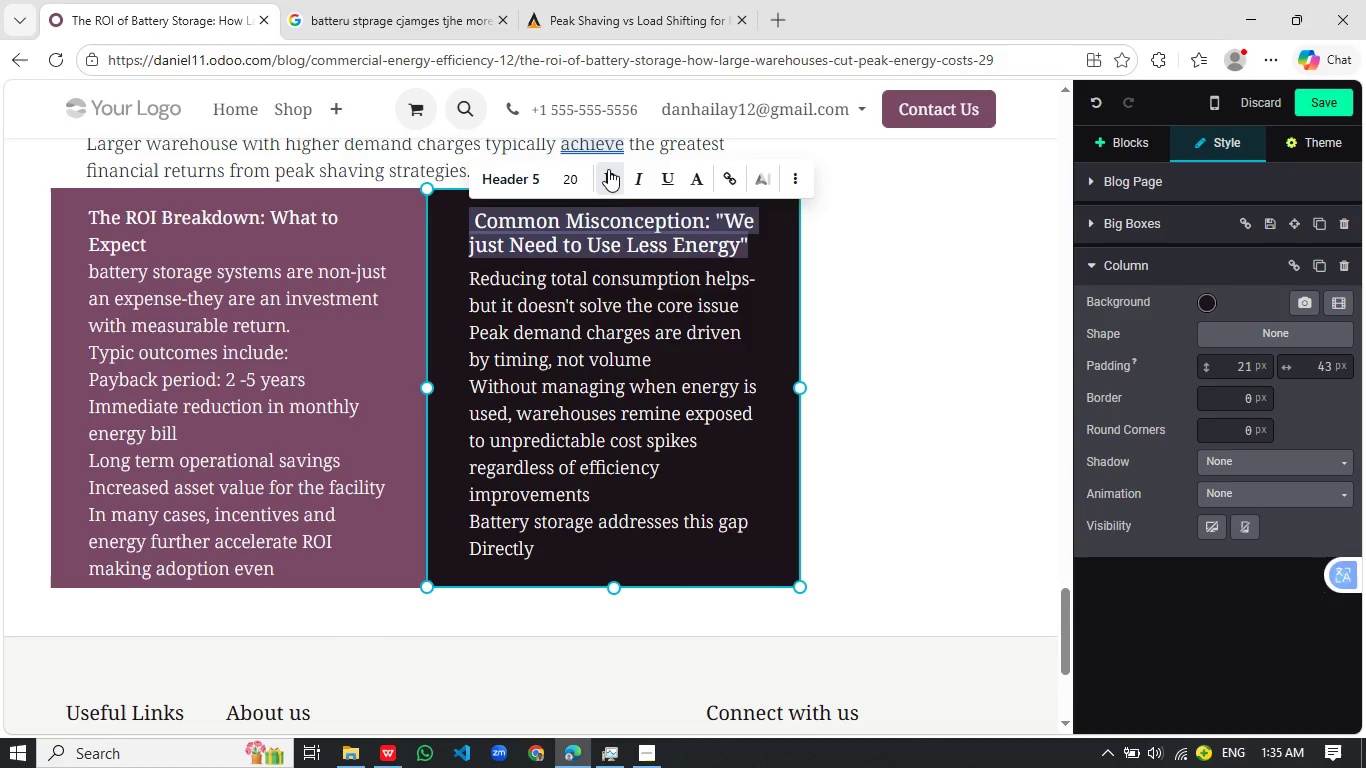 
left_click([608, 171])
 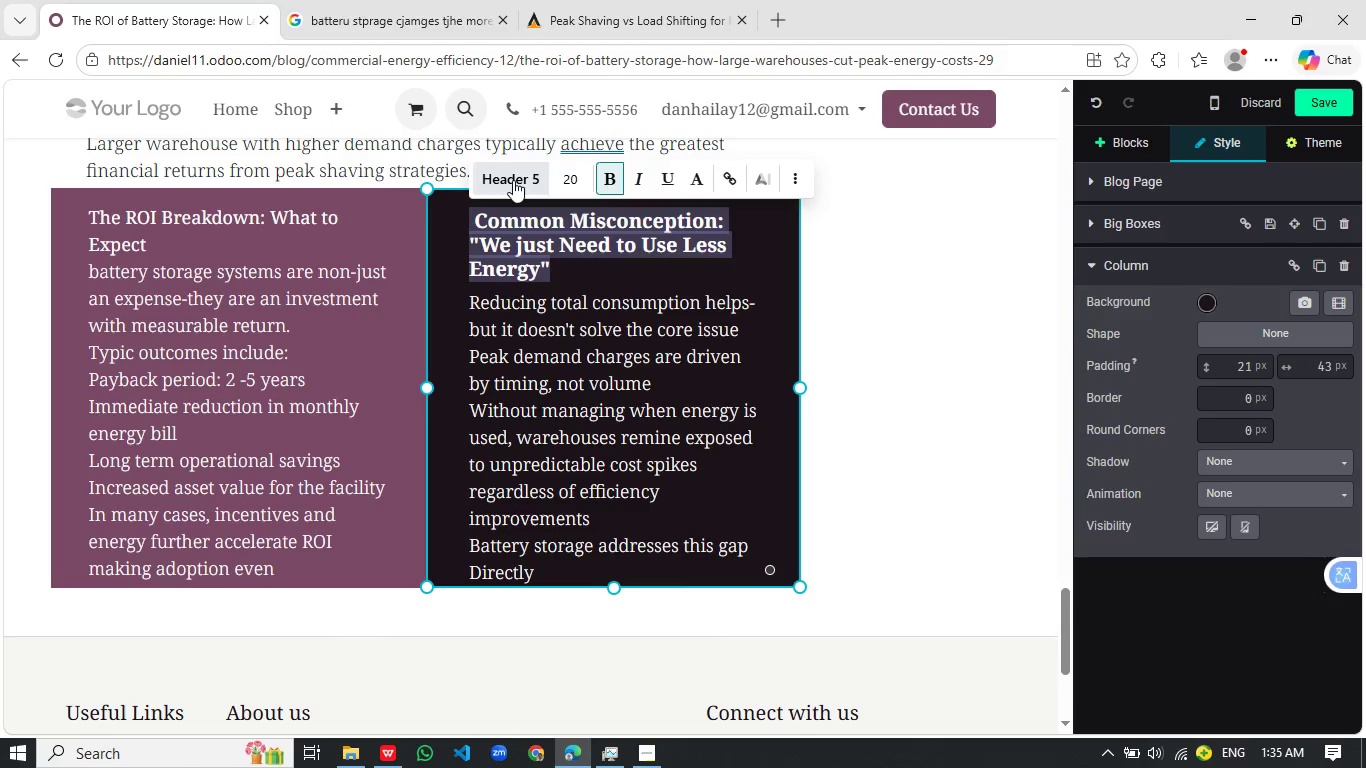 
left_click([513, 180])
 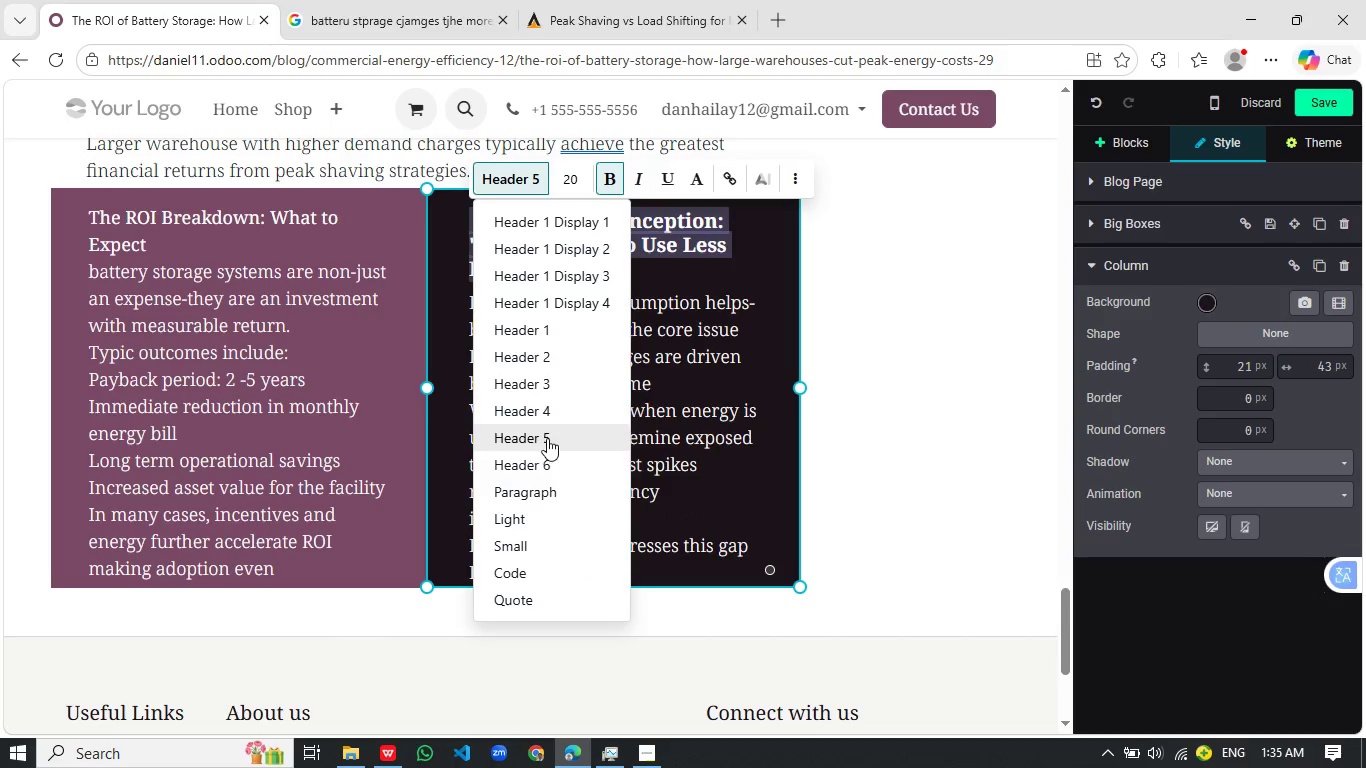 
left_click([548, 437])
 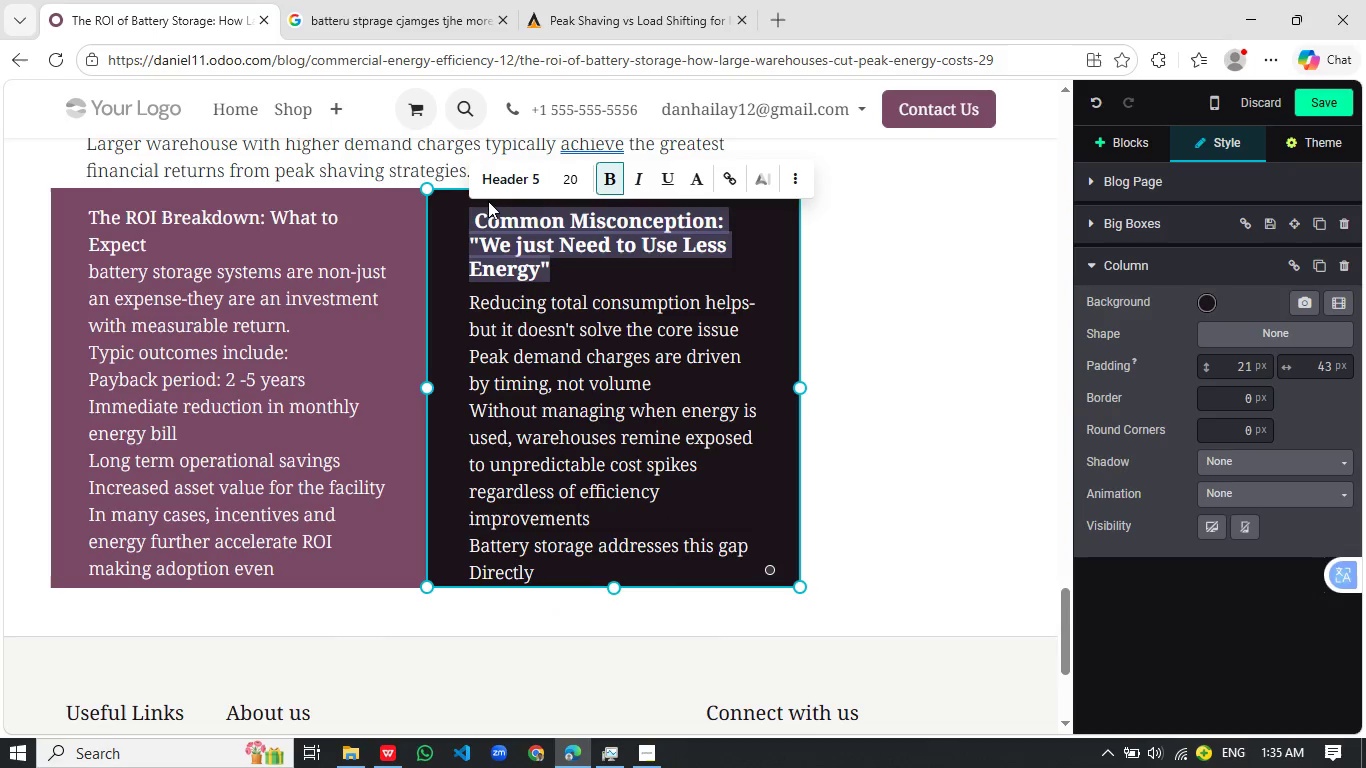 
left_click([524, 182])
 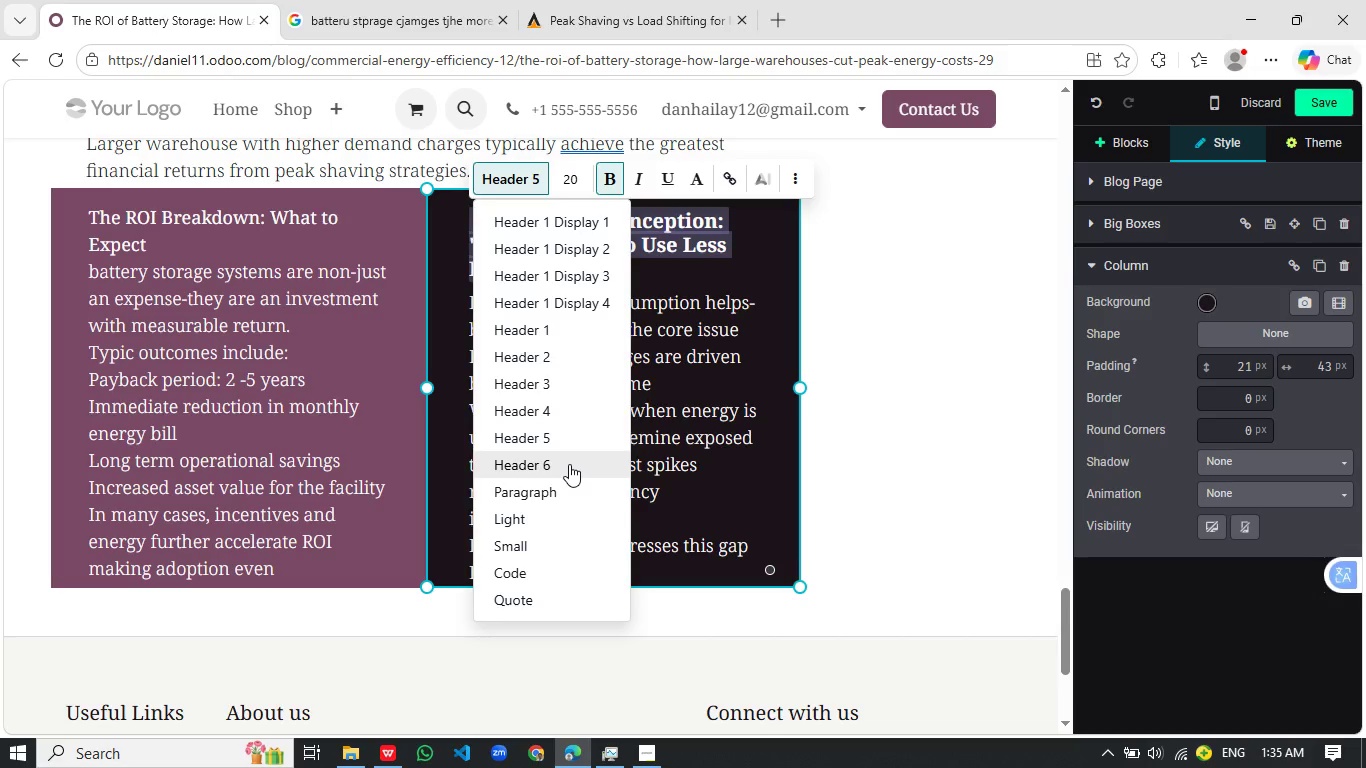 
left_click([569, 464])
 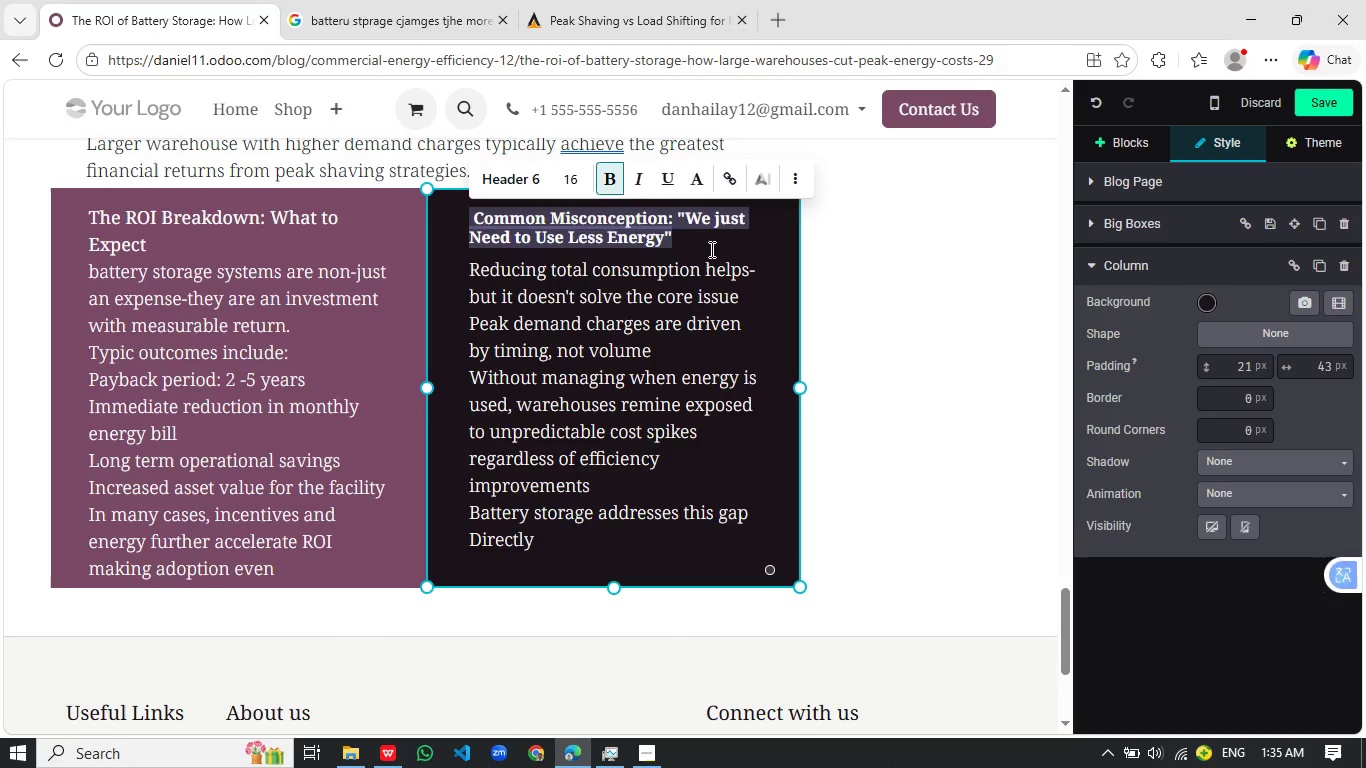 
left_click([710, 250])
 